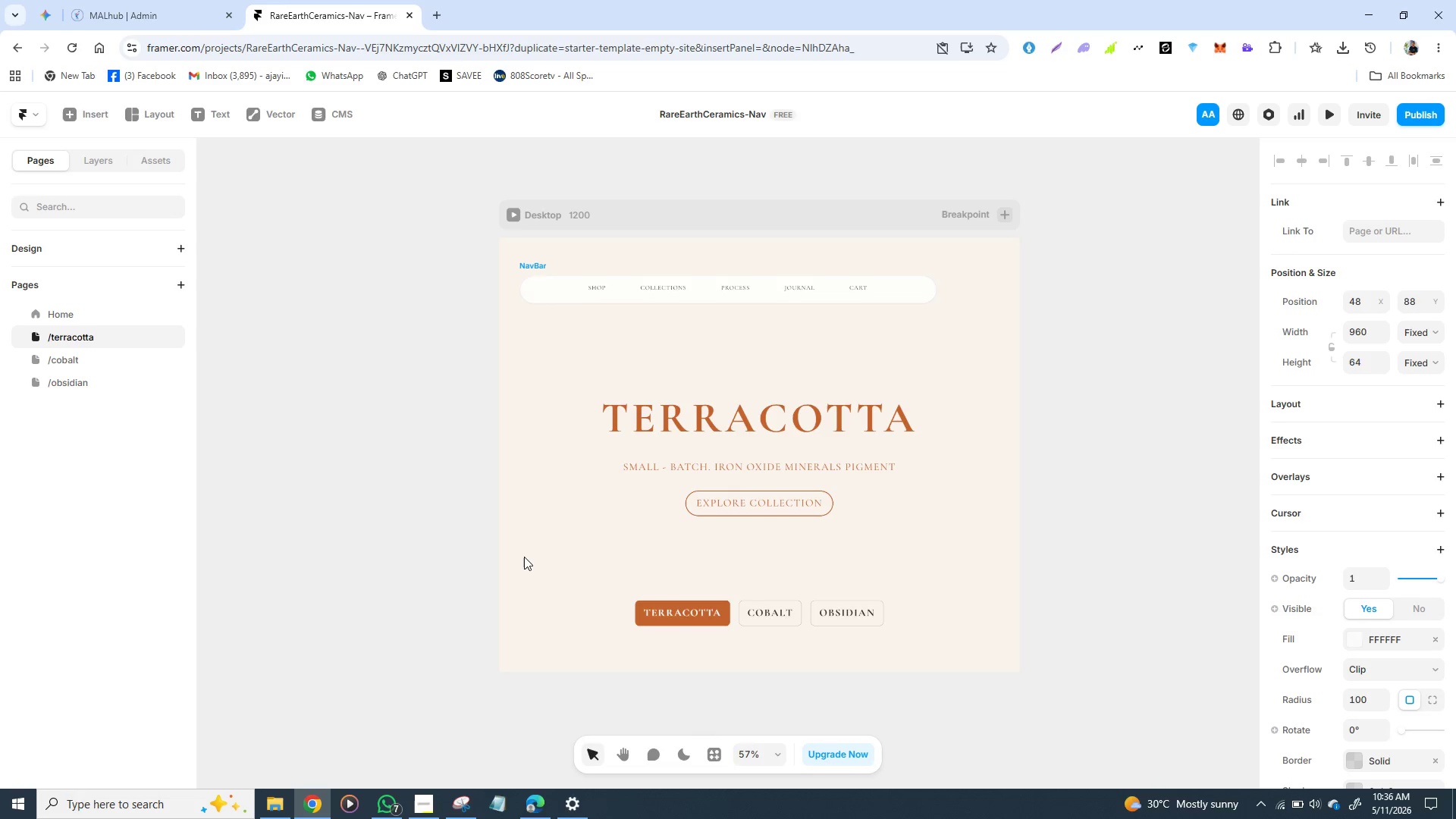 
hold_key(key=ArrowUp, duration=0.7)
 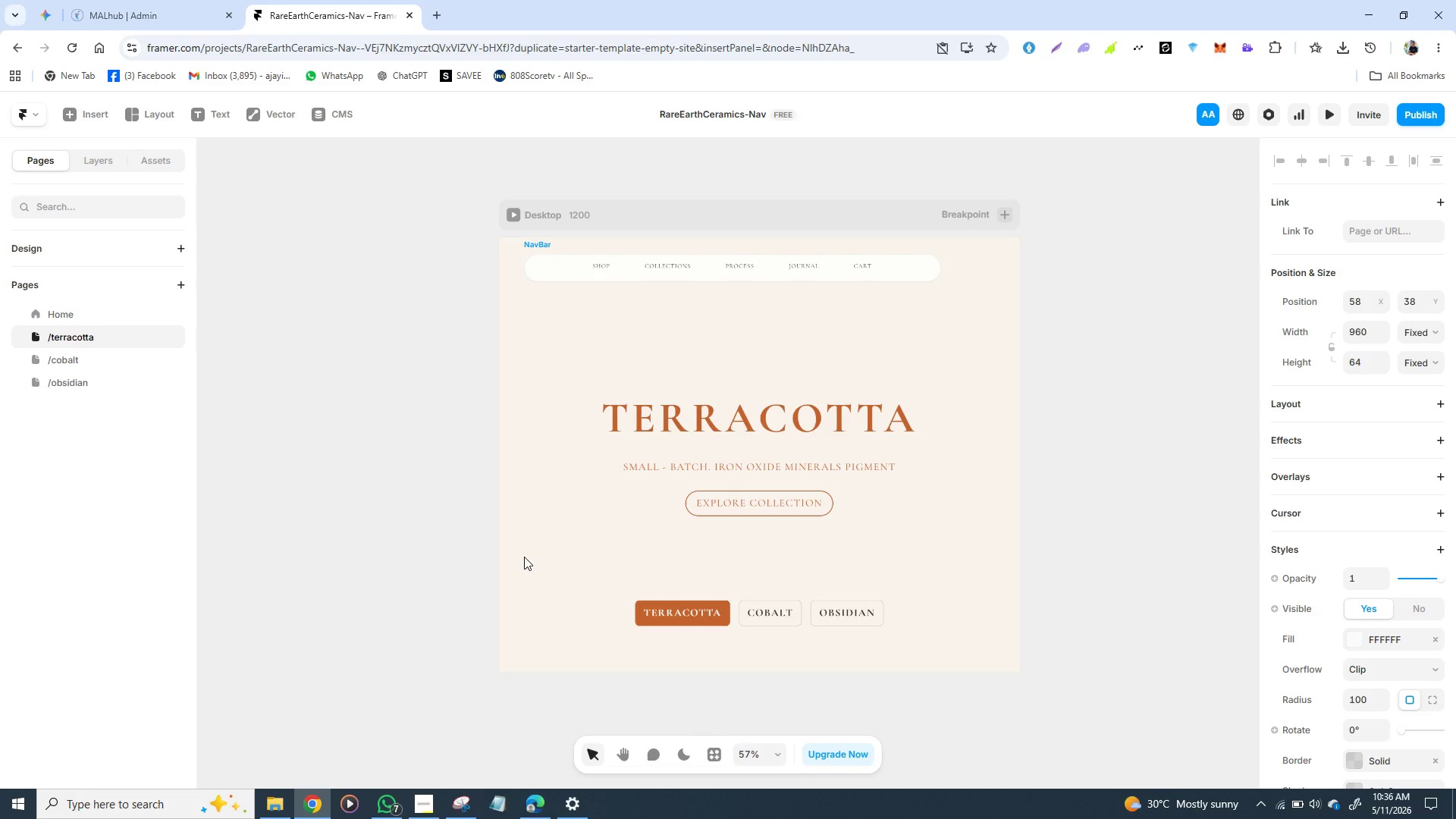 
hold_key(key=ArrowRight, duration=0.59)
 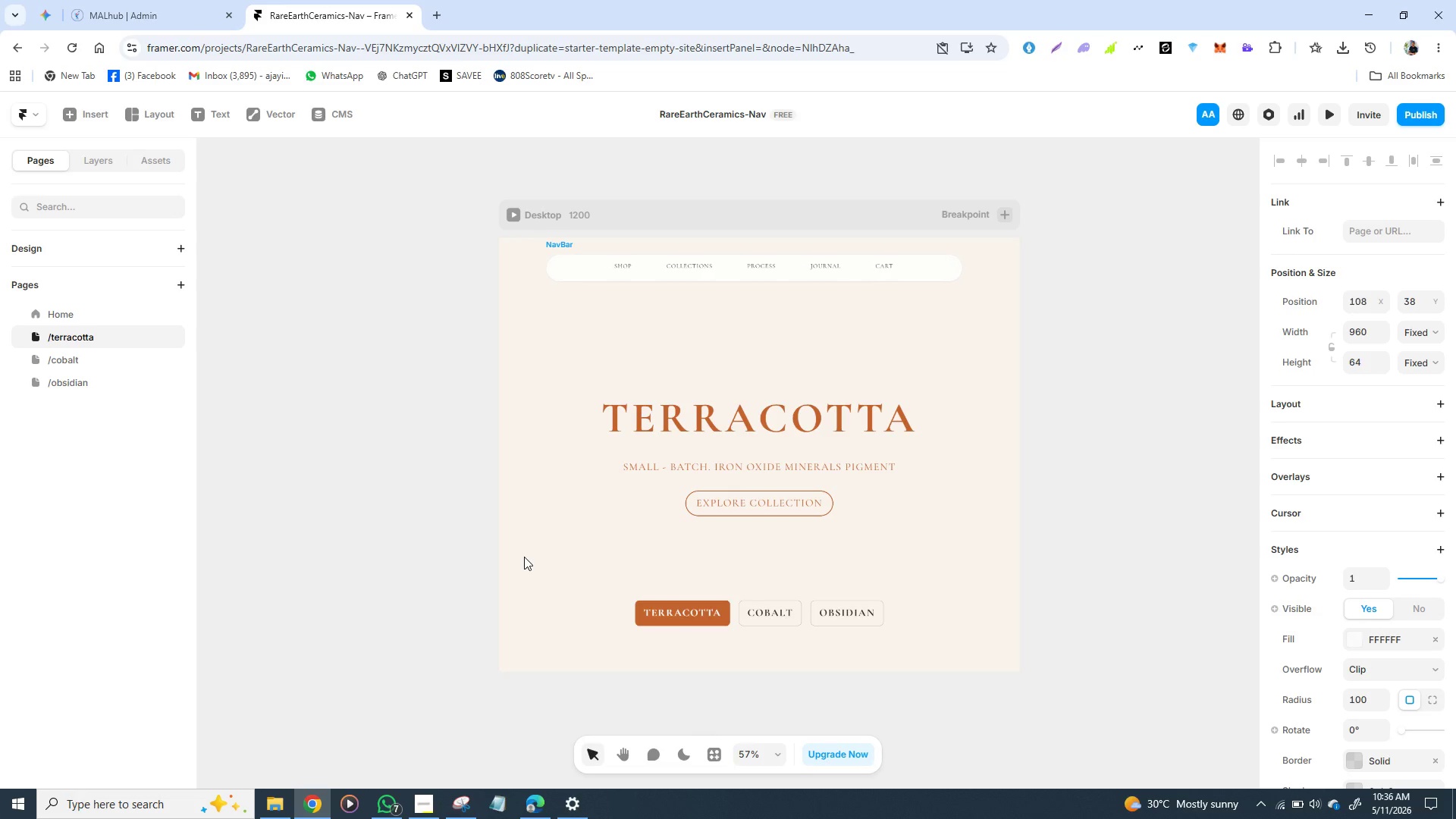 
hold_key(key=ArrowRight, duration=0.52)
 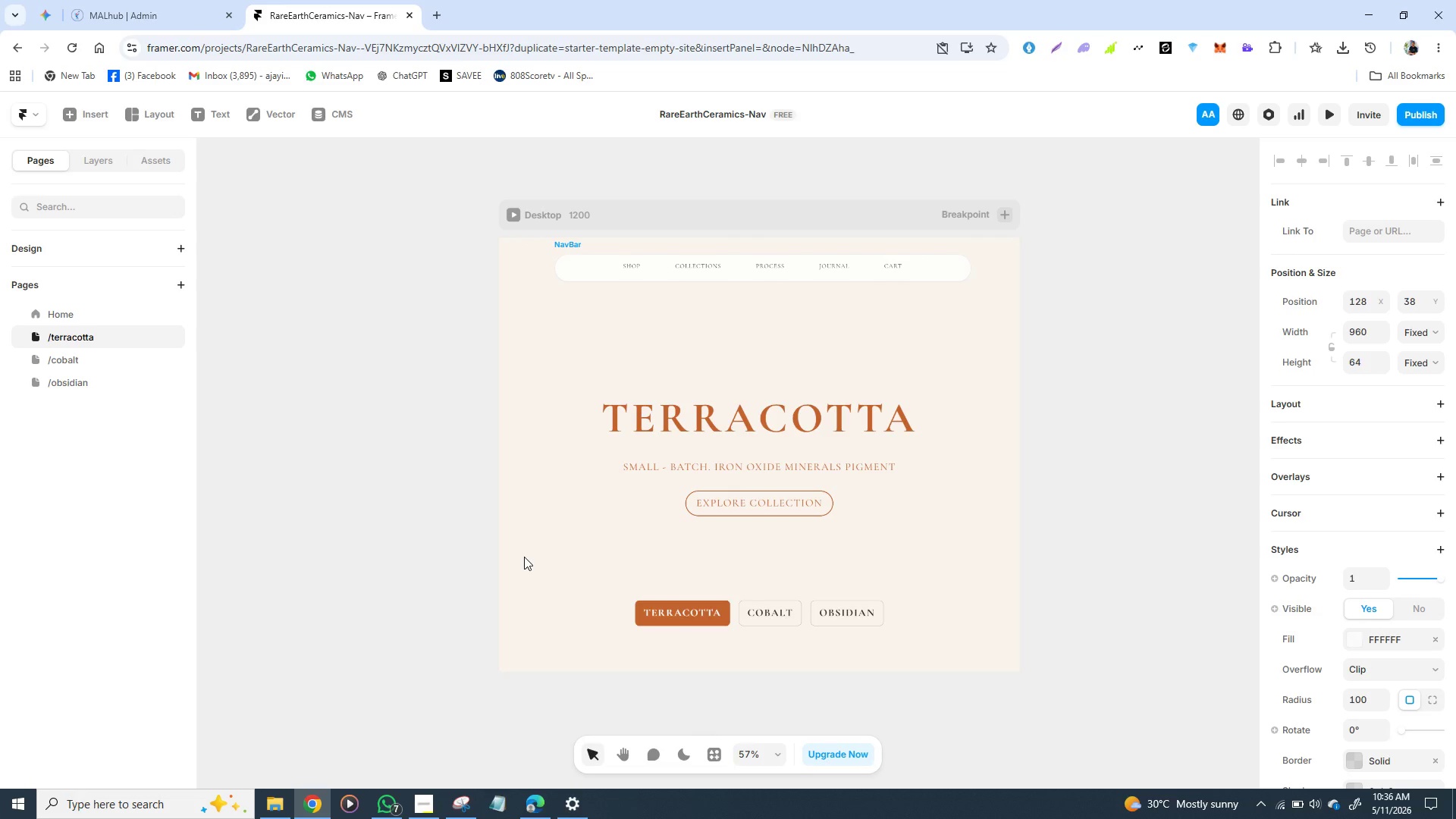 
key(Shift+ArrowRight)
 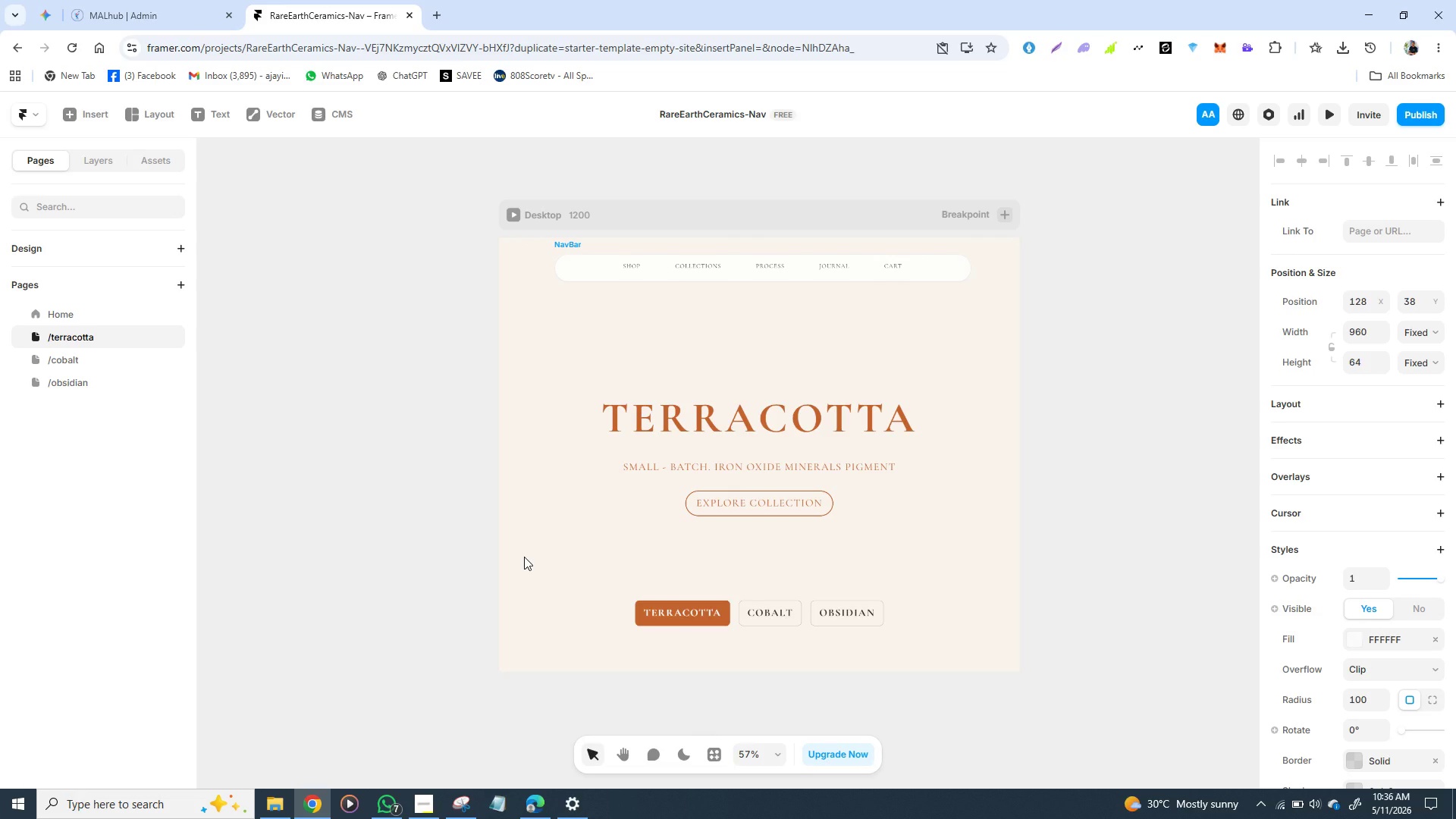 
key(Shift+ArrowRight)
 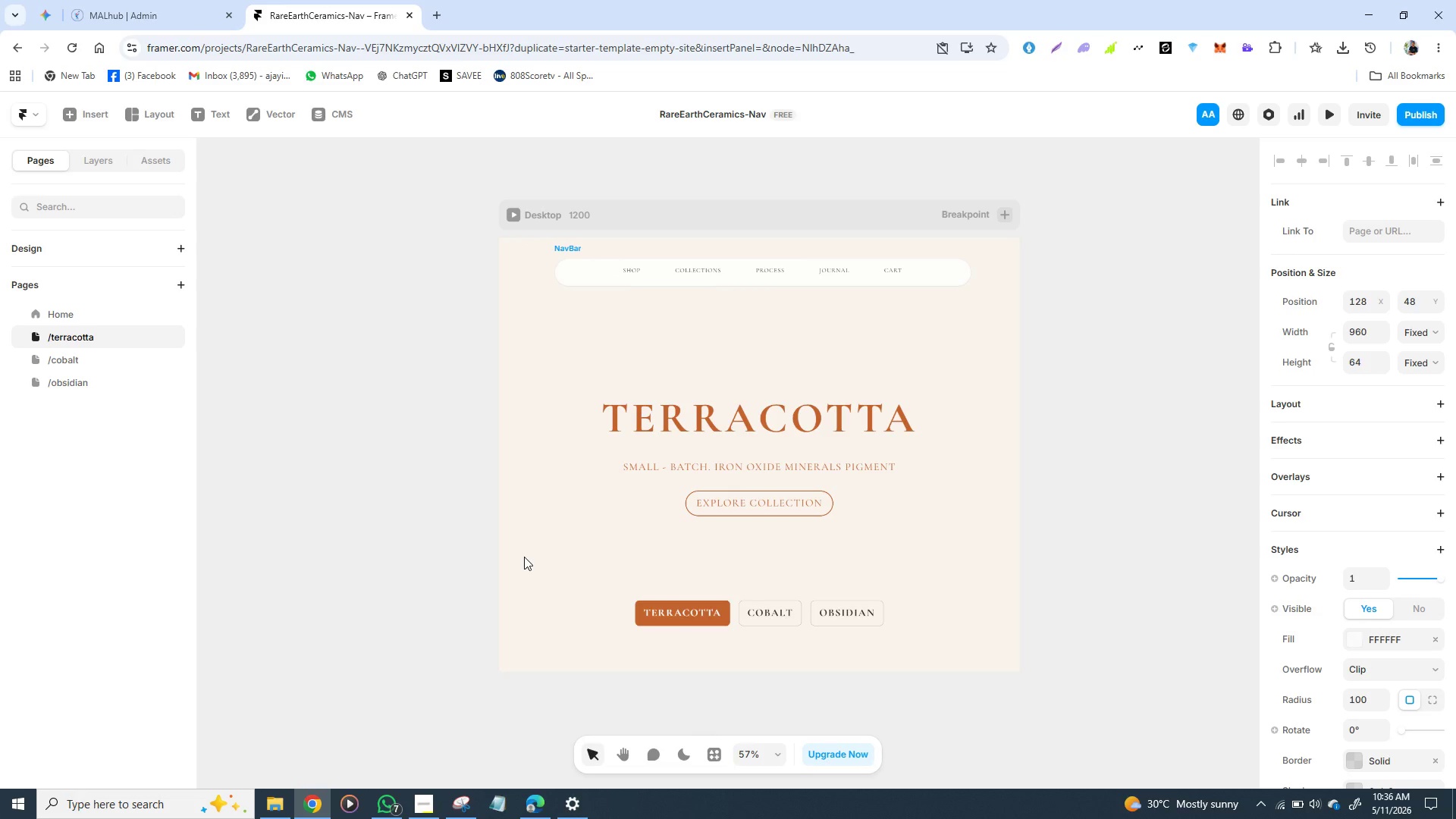 
key(Shift+ArrowDown)
 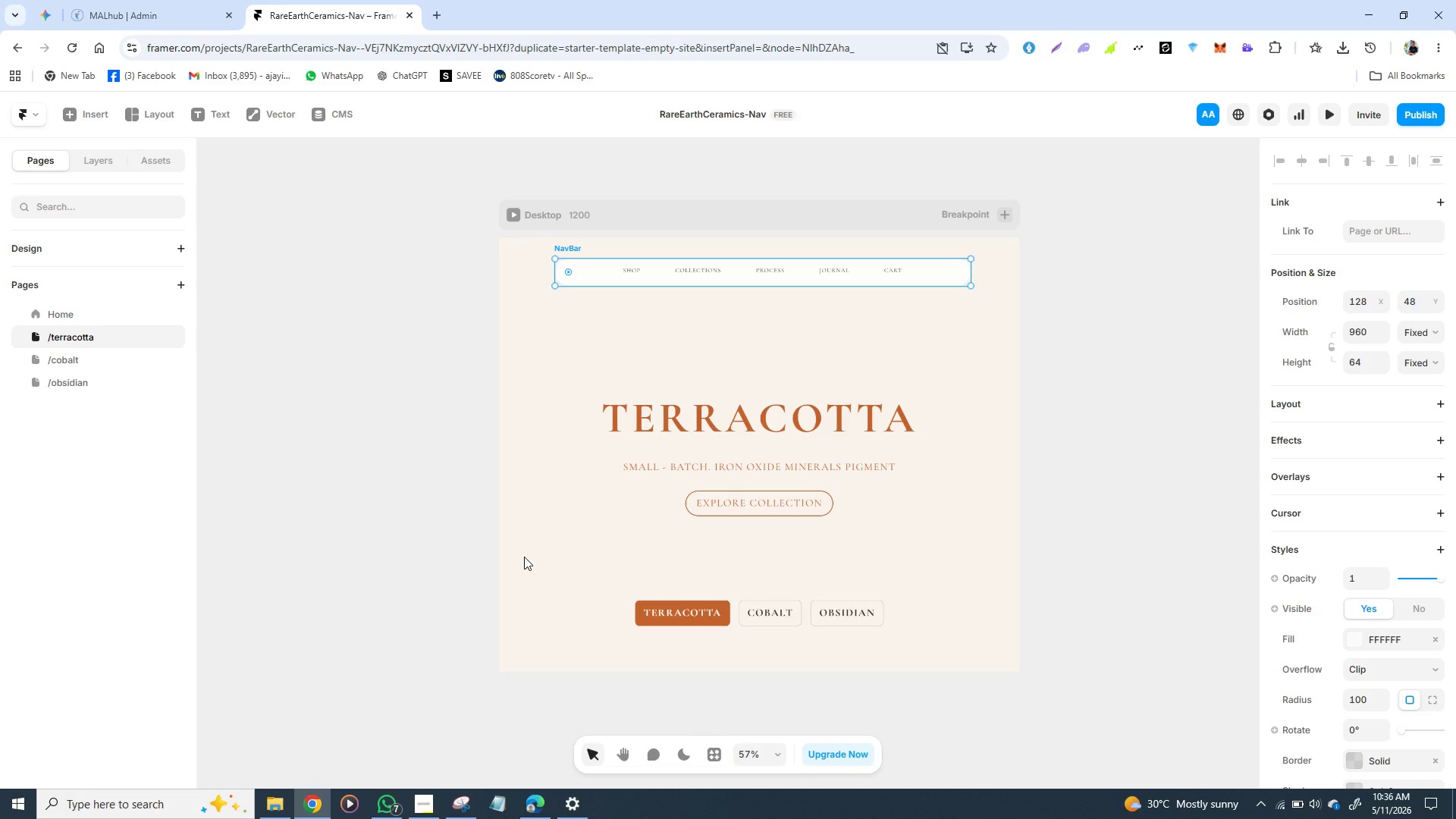 
wait(8.76)
 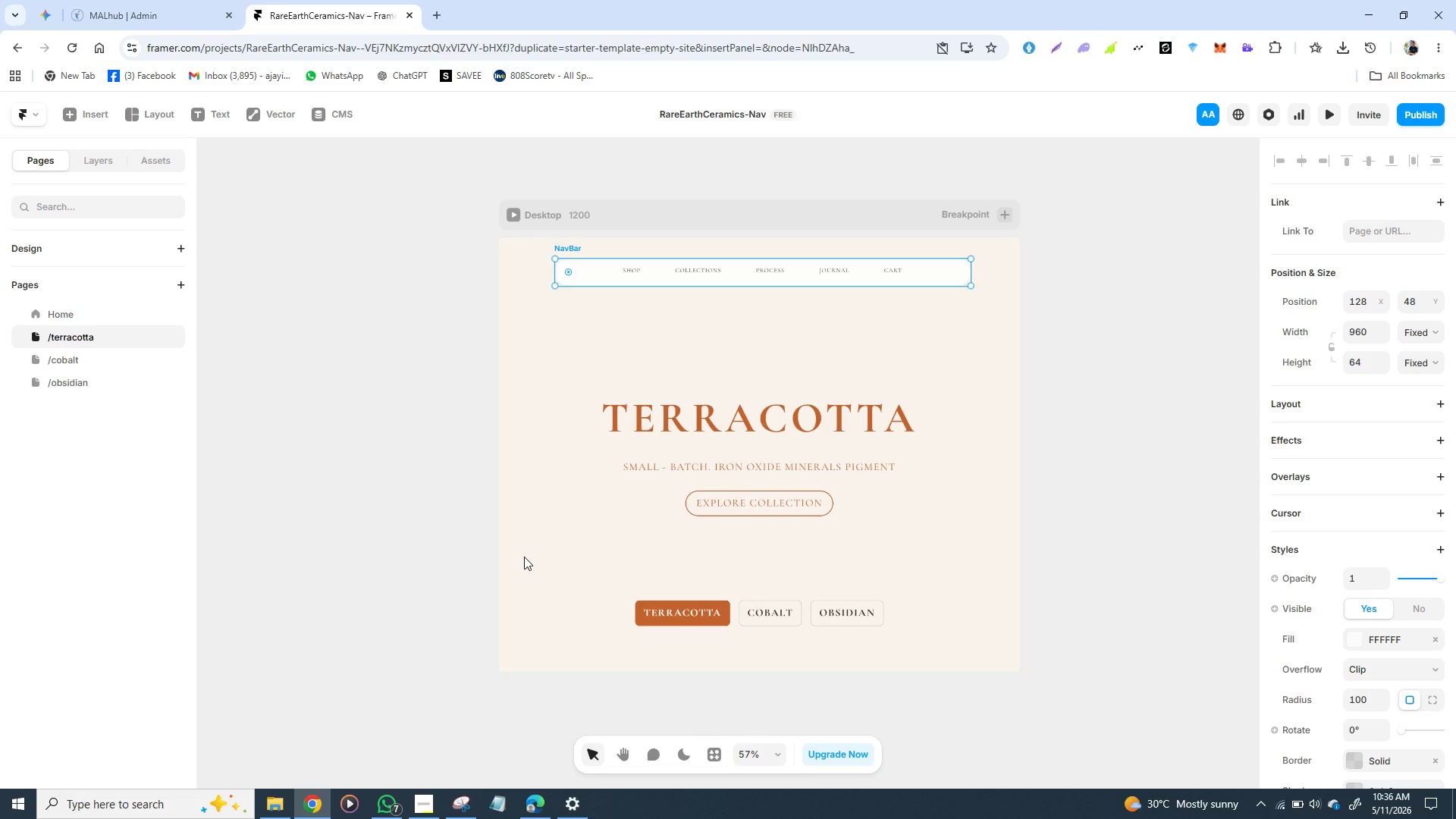 
left_click([685, 346])
 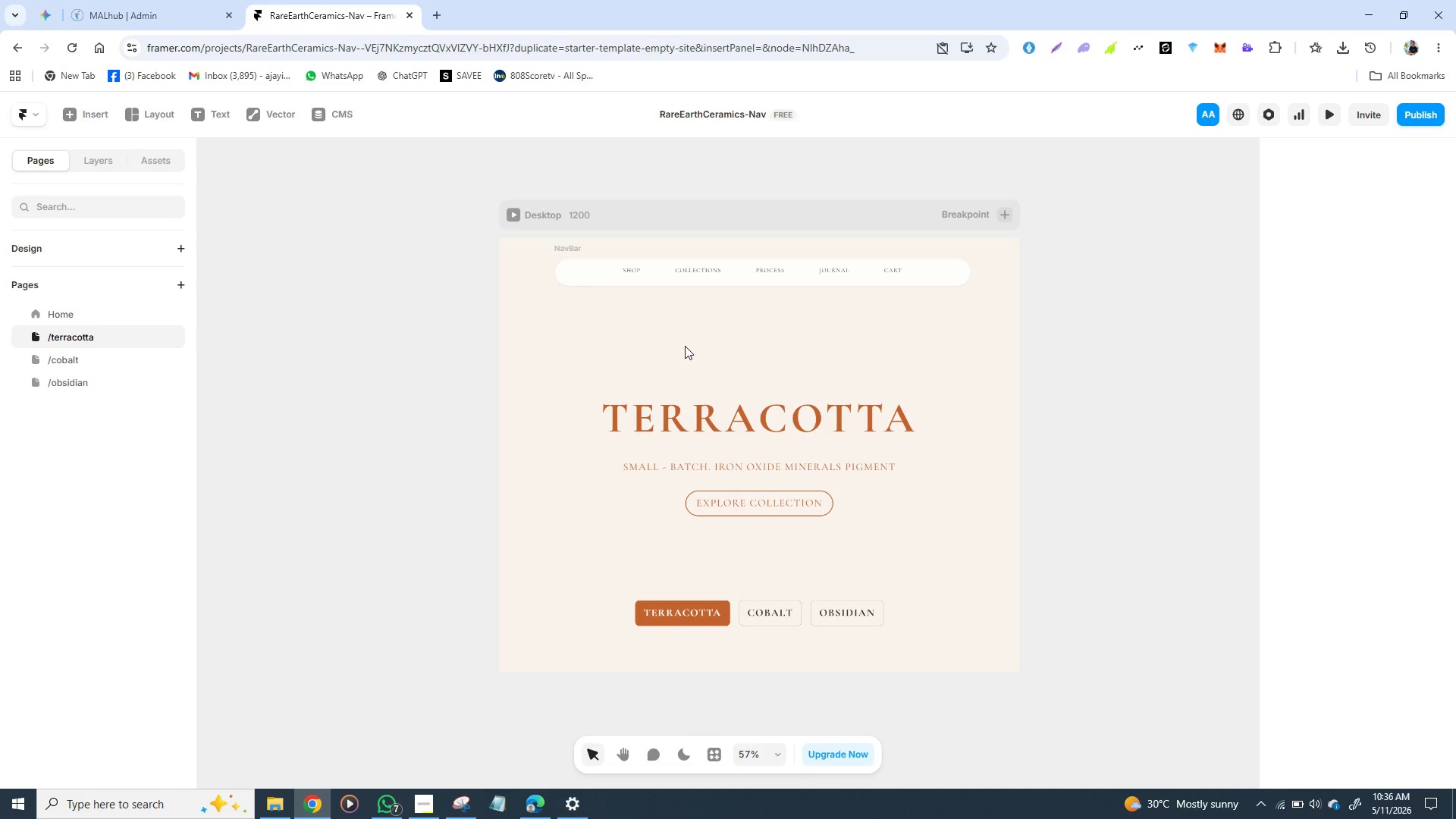 
wait(8.36)
 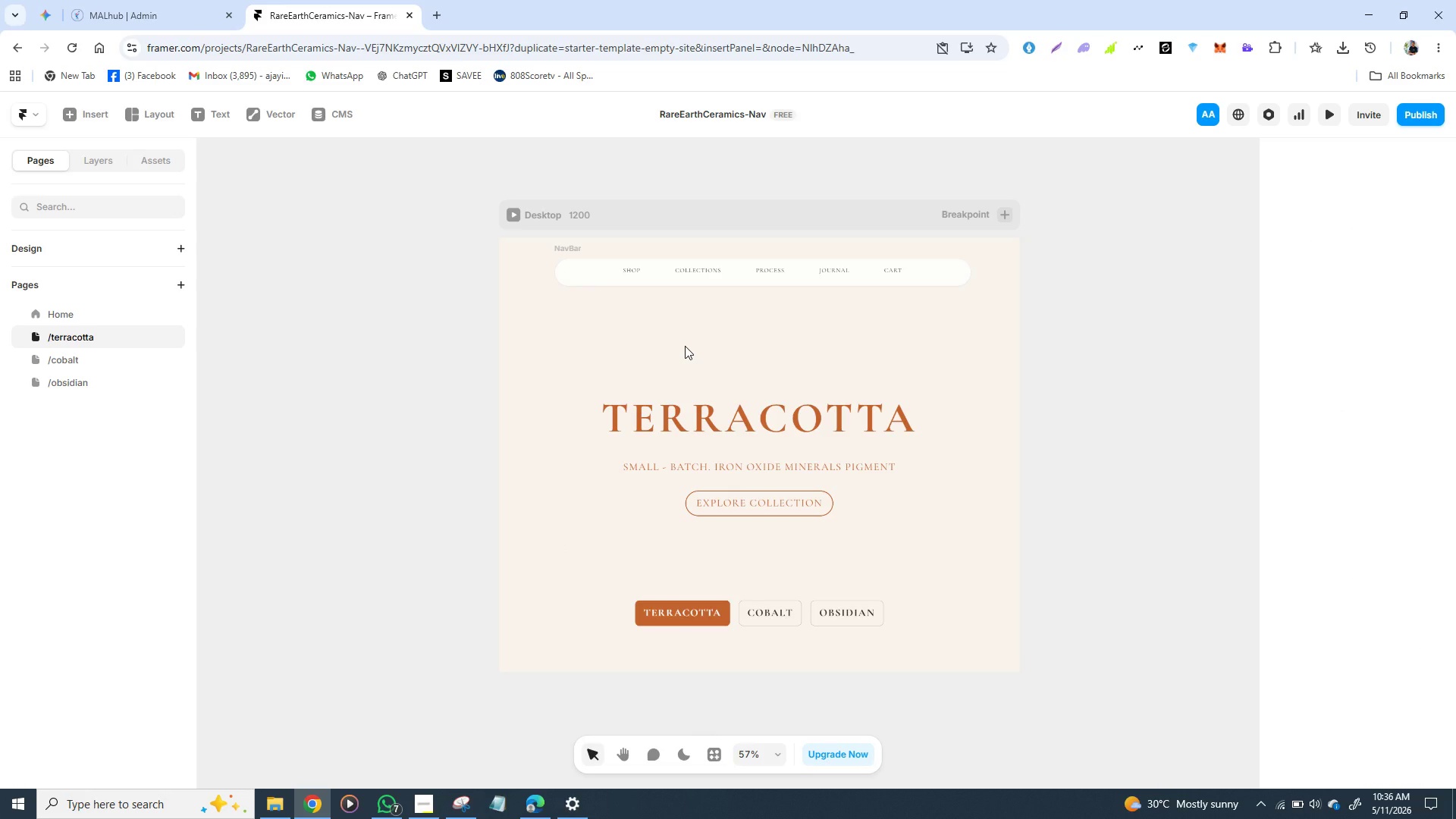 
left_click([513, 215])
 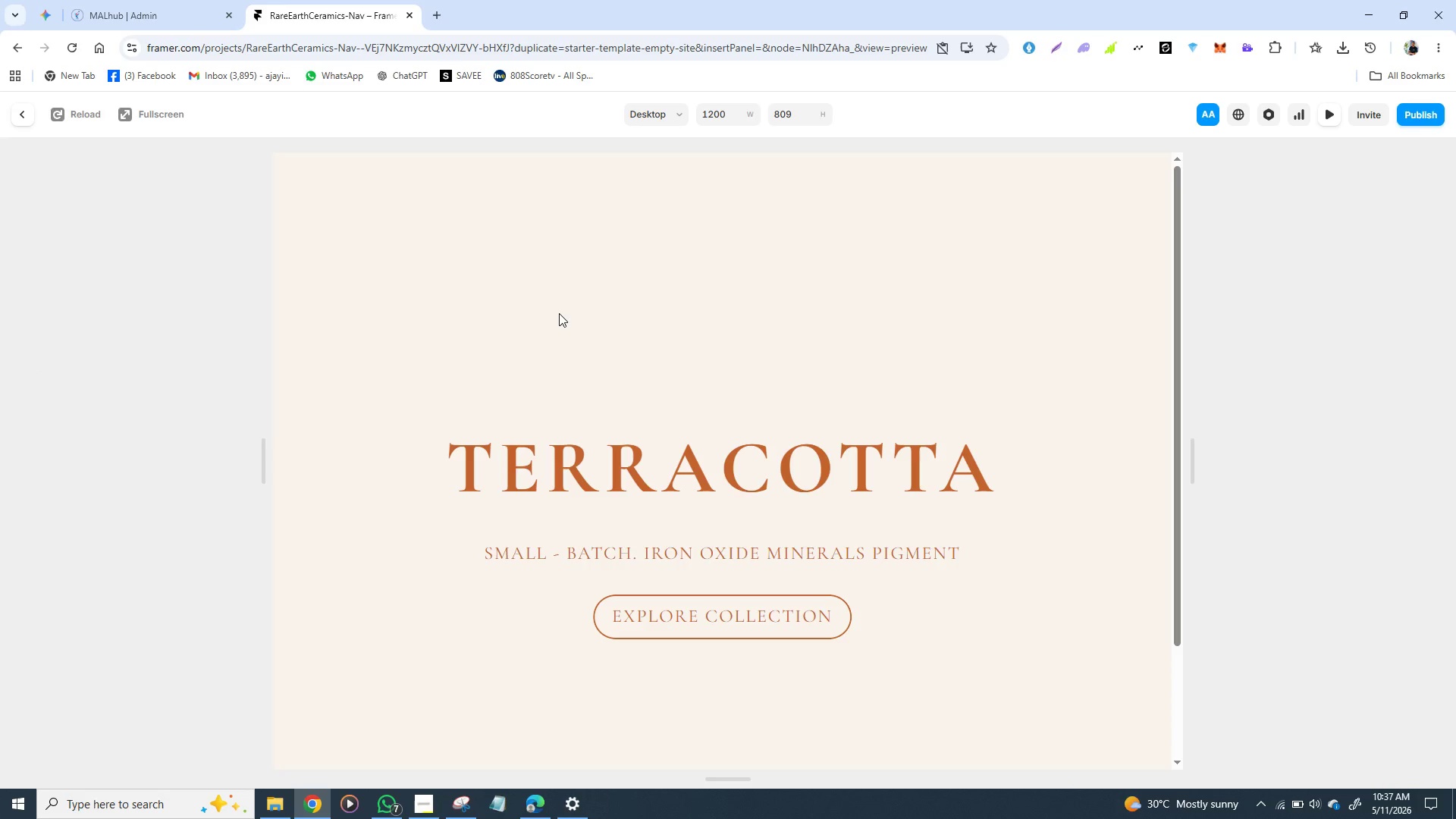 
scroll: coordinate [560, 311], scroll_direction: down, amount: 1.0
 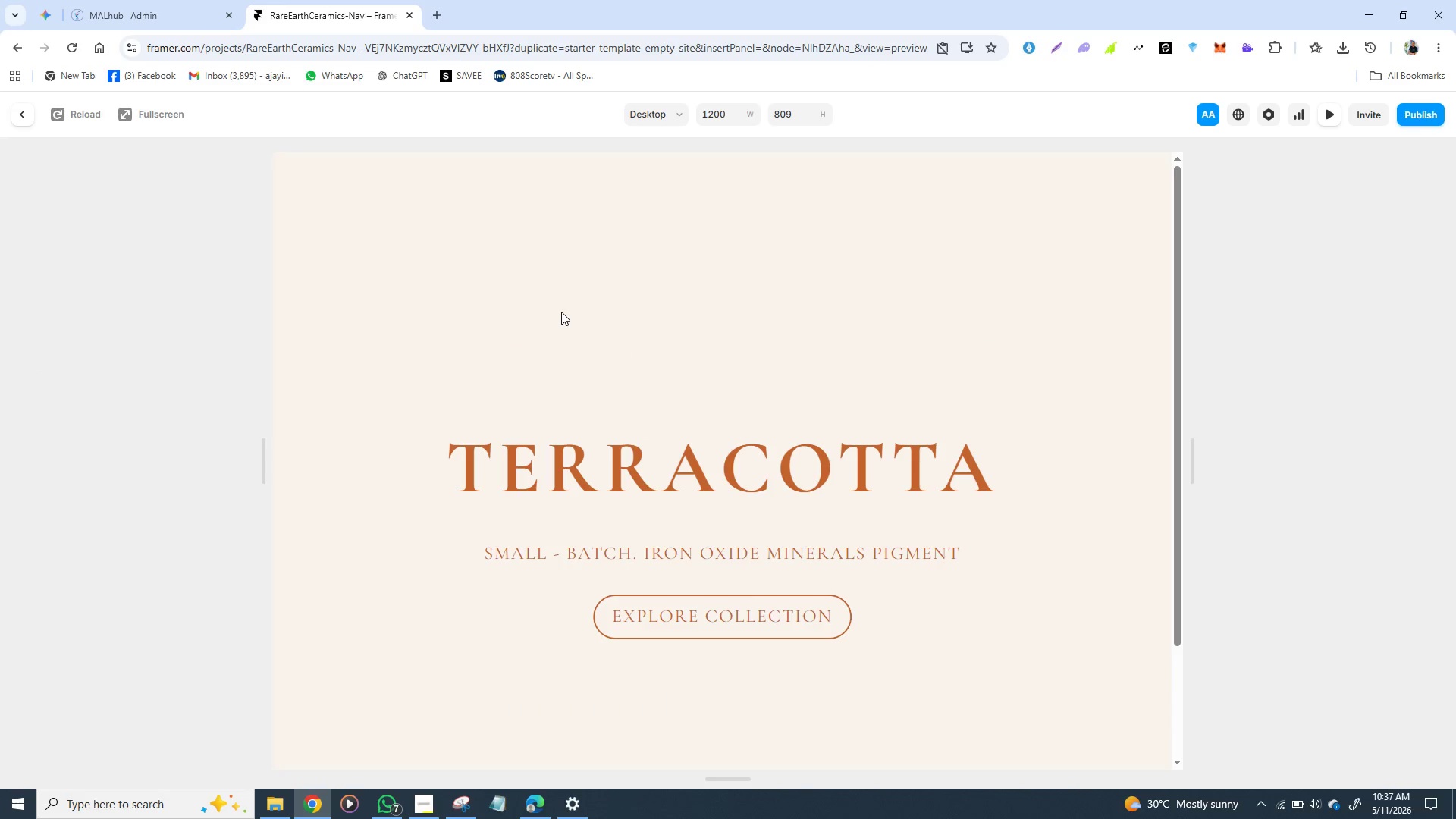 
scroll: coordinate [561, 312], scroll_direction: up, amount: 7.0
 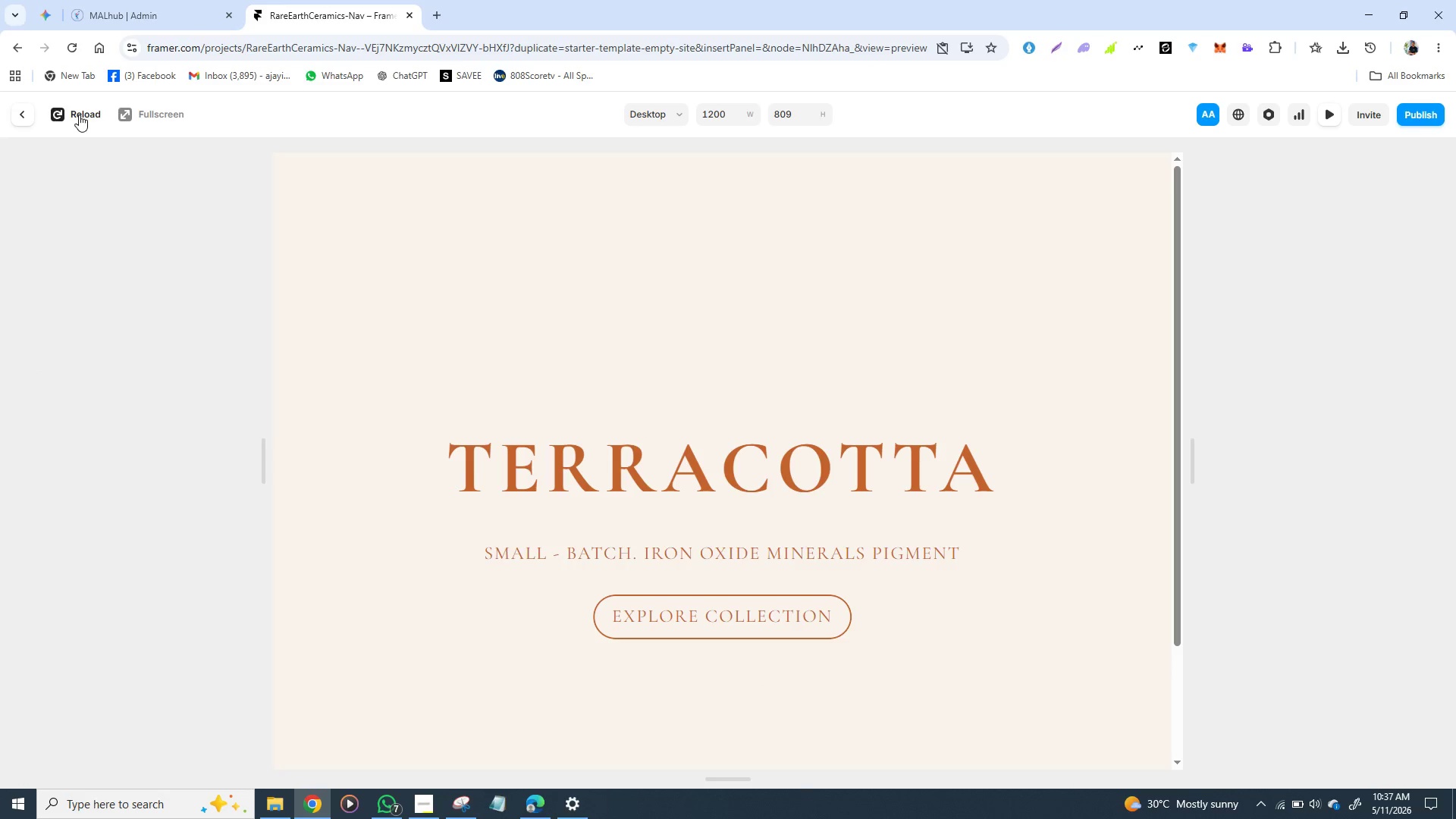 
left_click([79, 115])
 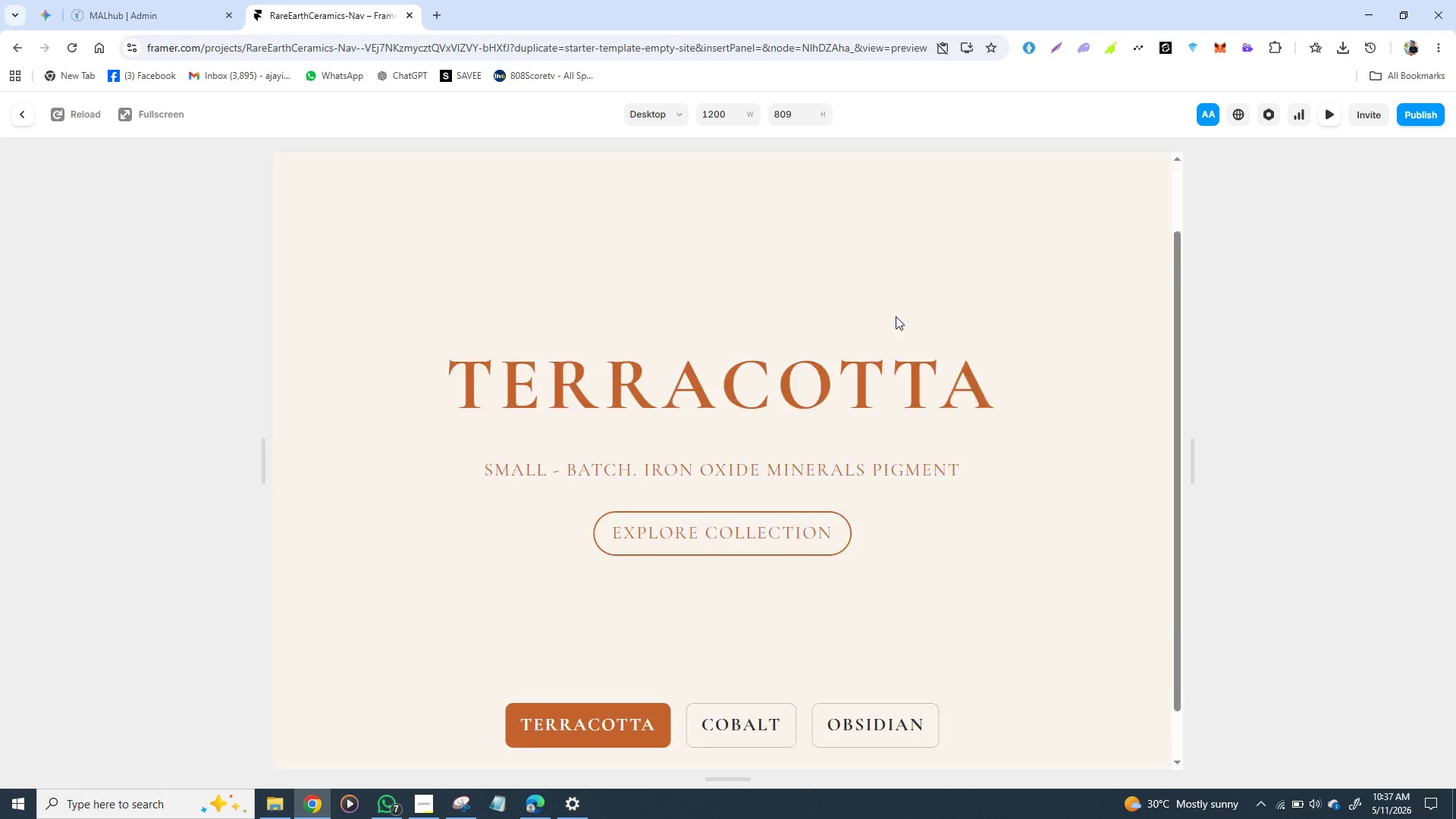 
scroll: coordinate [894, 313], scroll_direction: up, amount: 5.0
 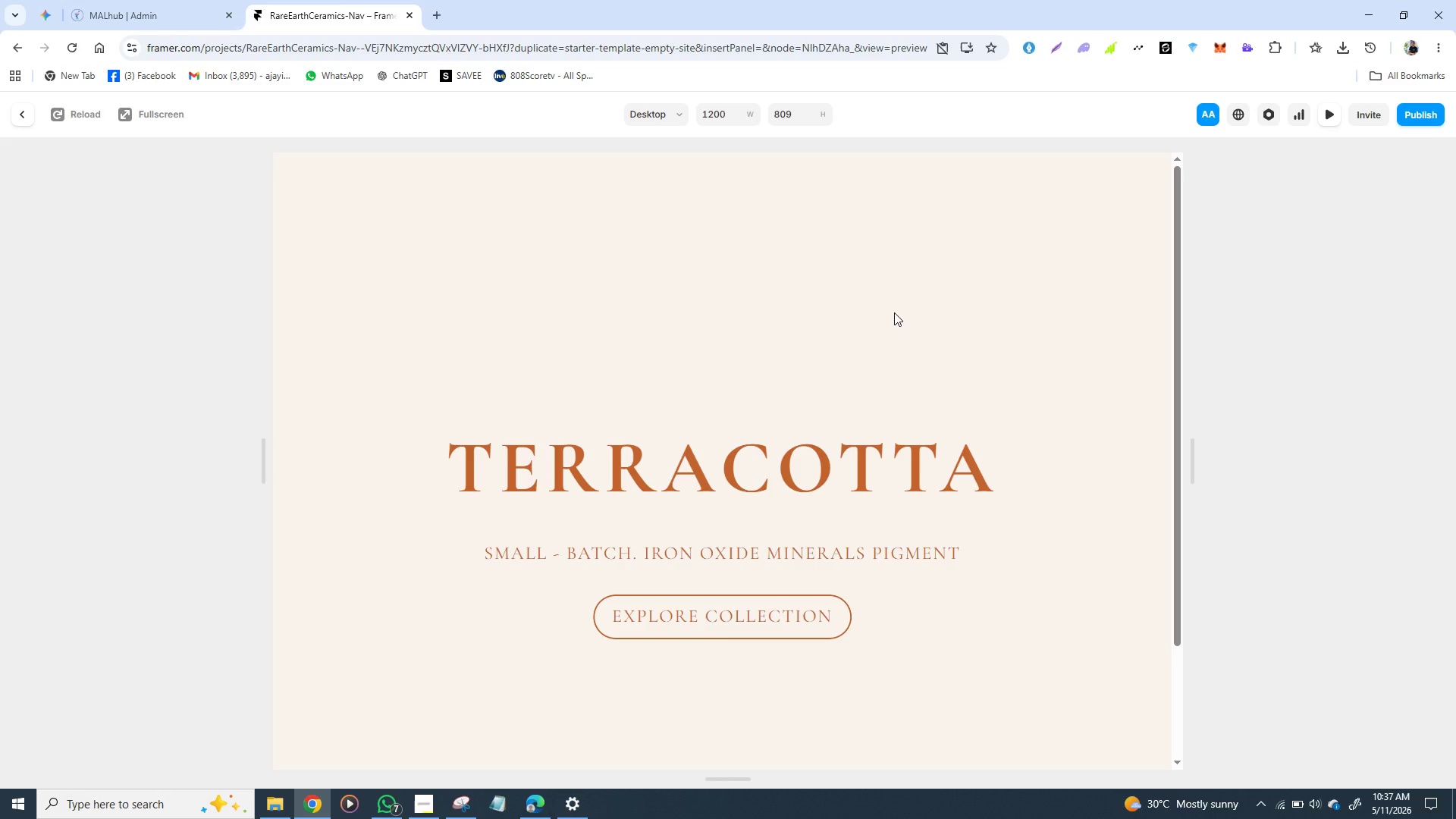 
hold_key(key=ControlLeft, duration=1.53)
 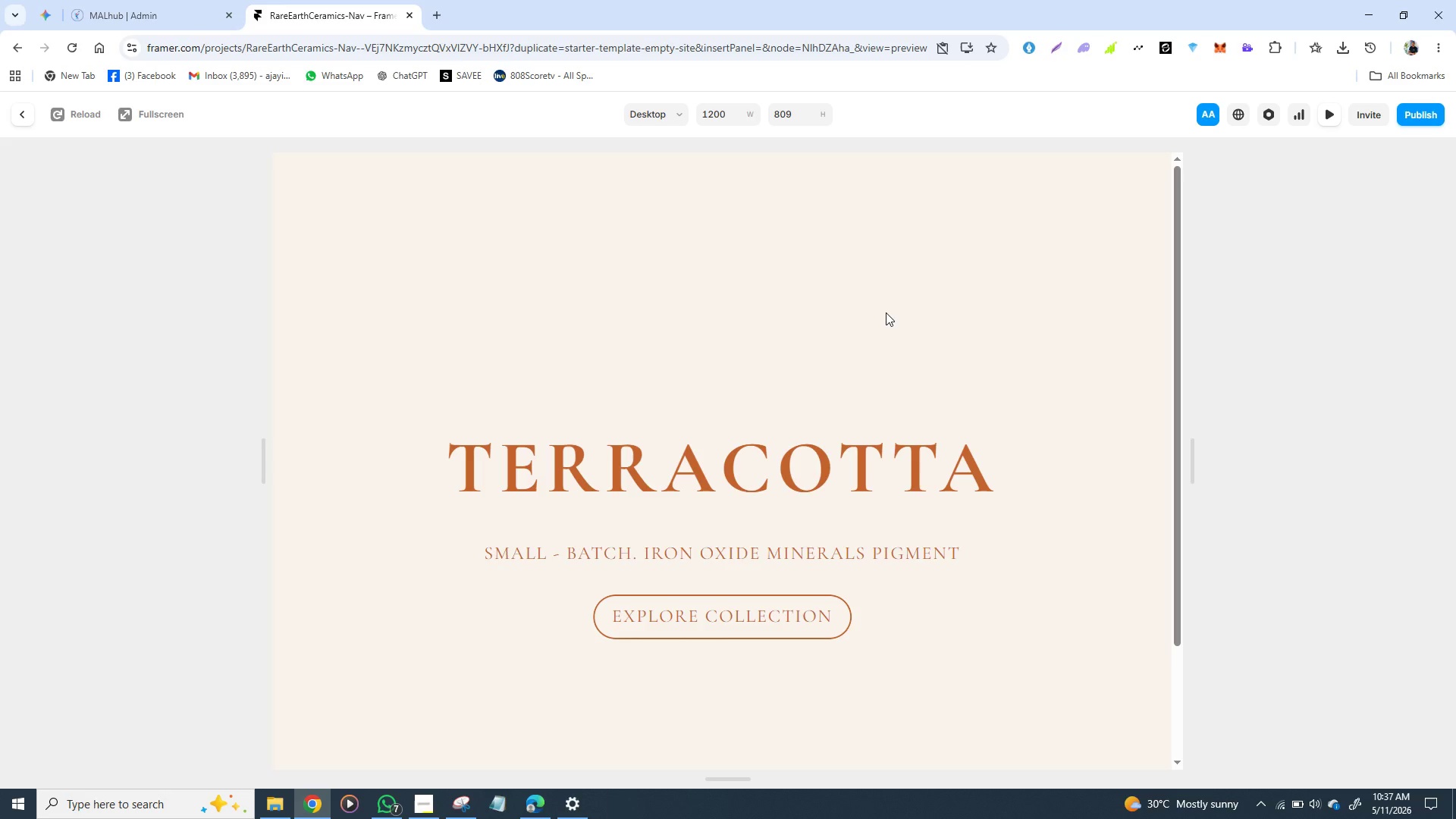 
key(Control+Z)
 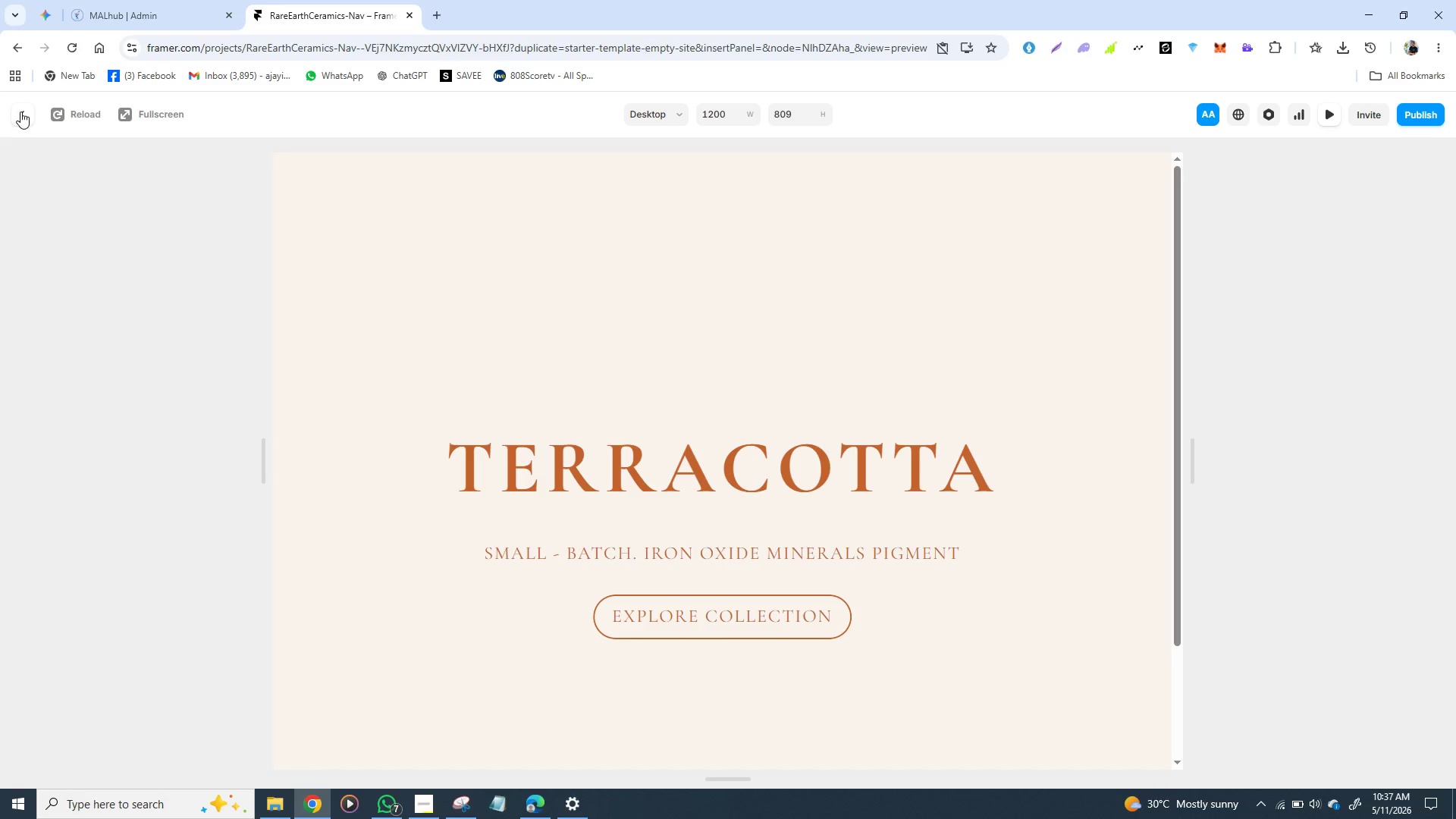 
left_click([20, 111])
 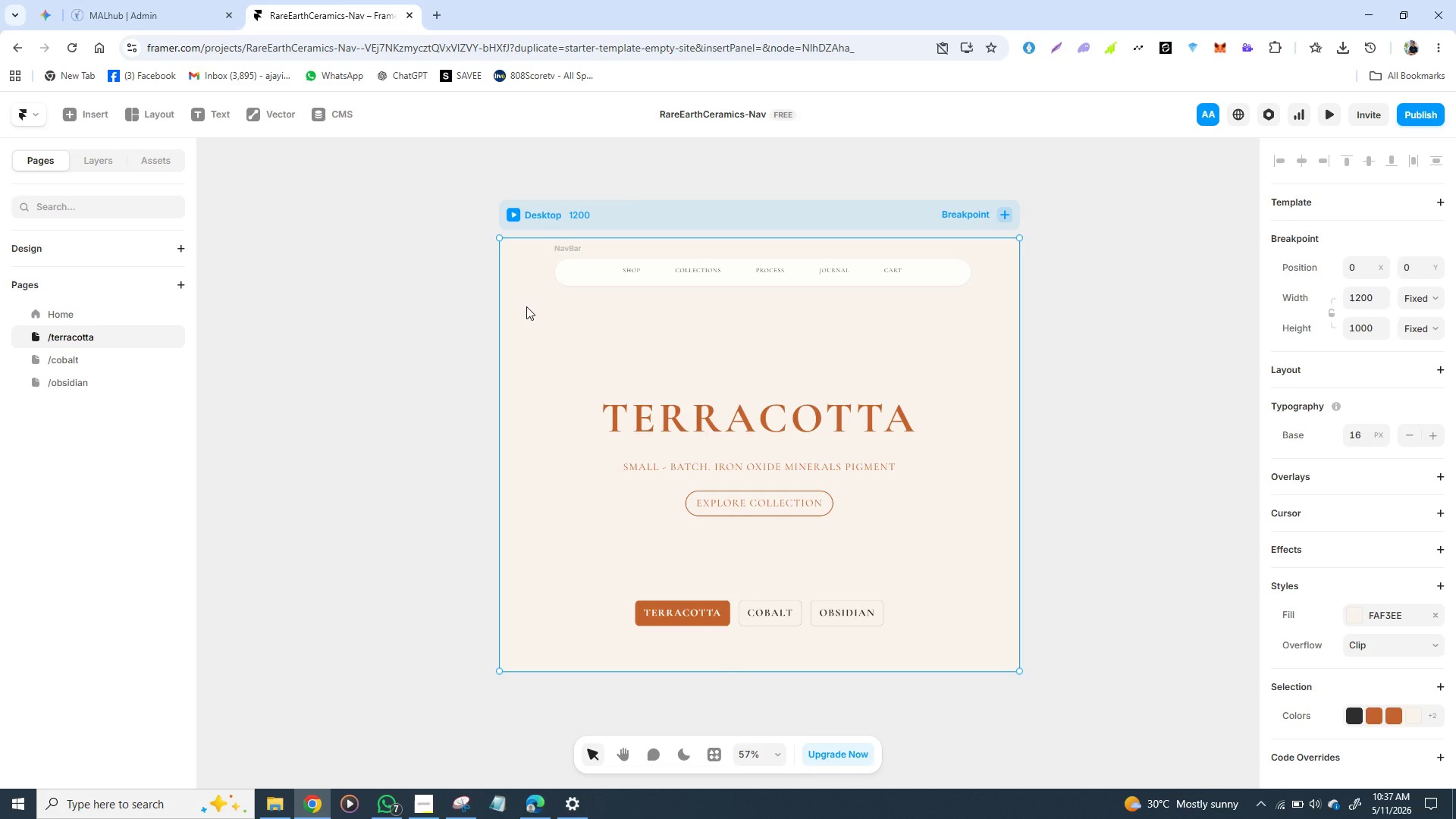 
wait(11.41)
 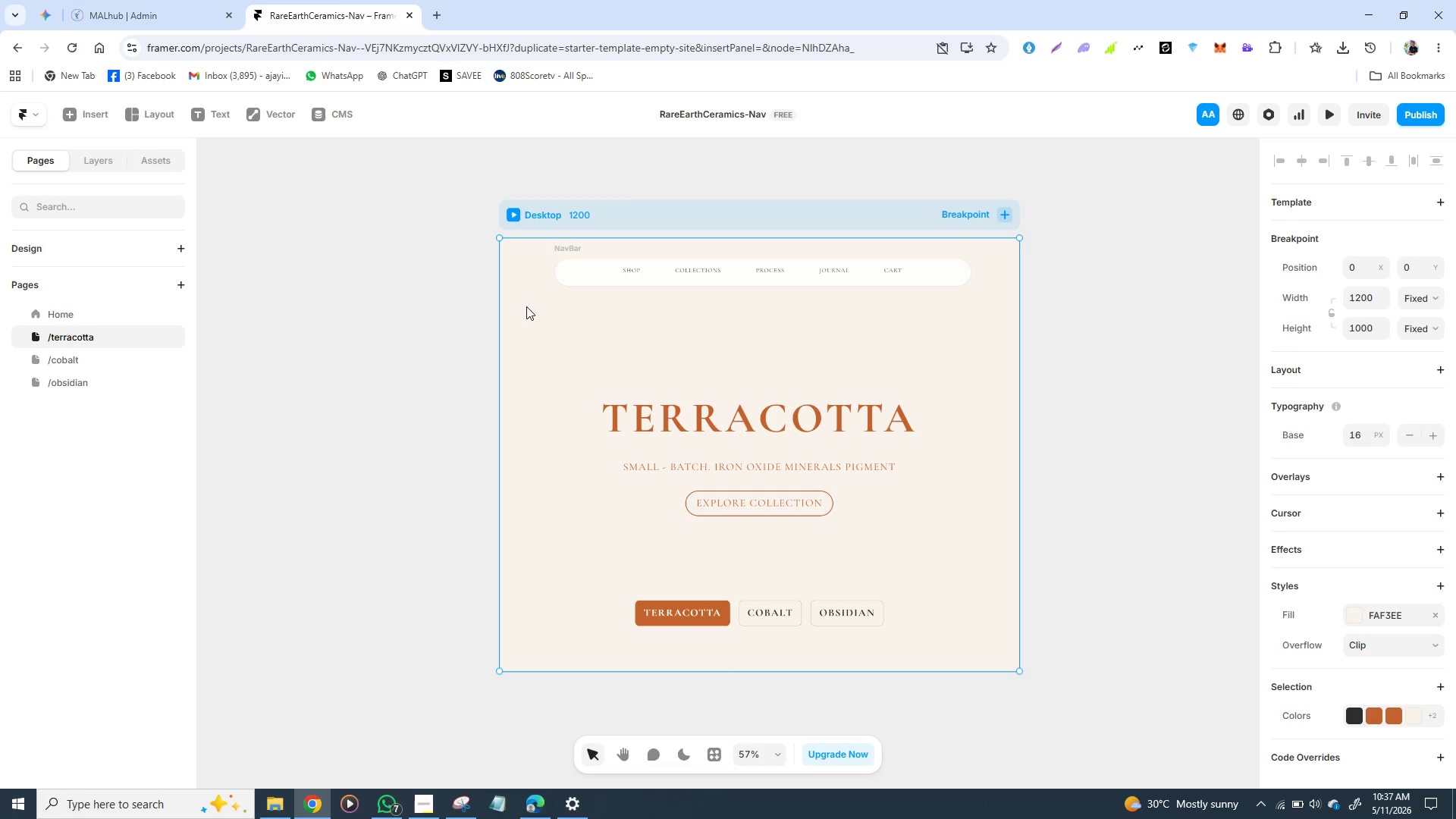 
left_click([561, 244])
 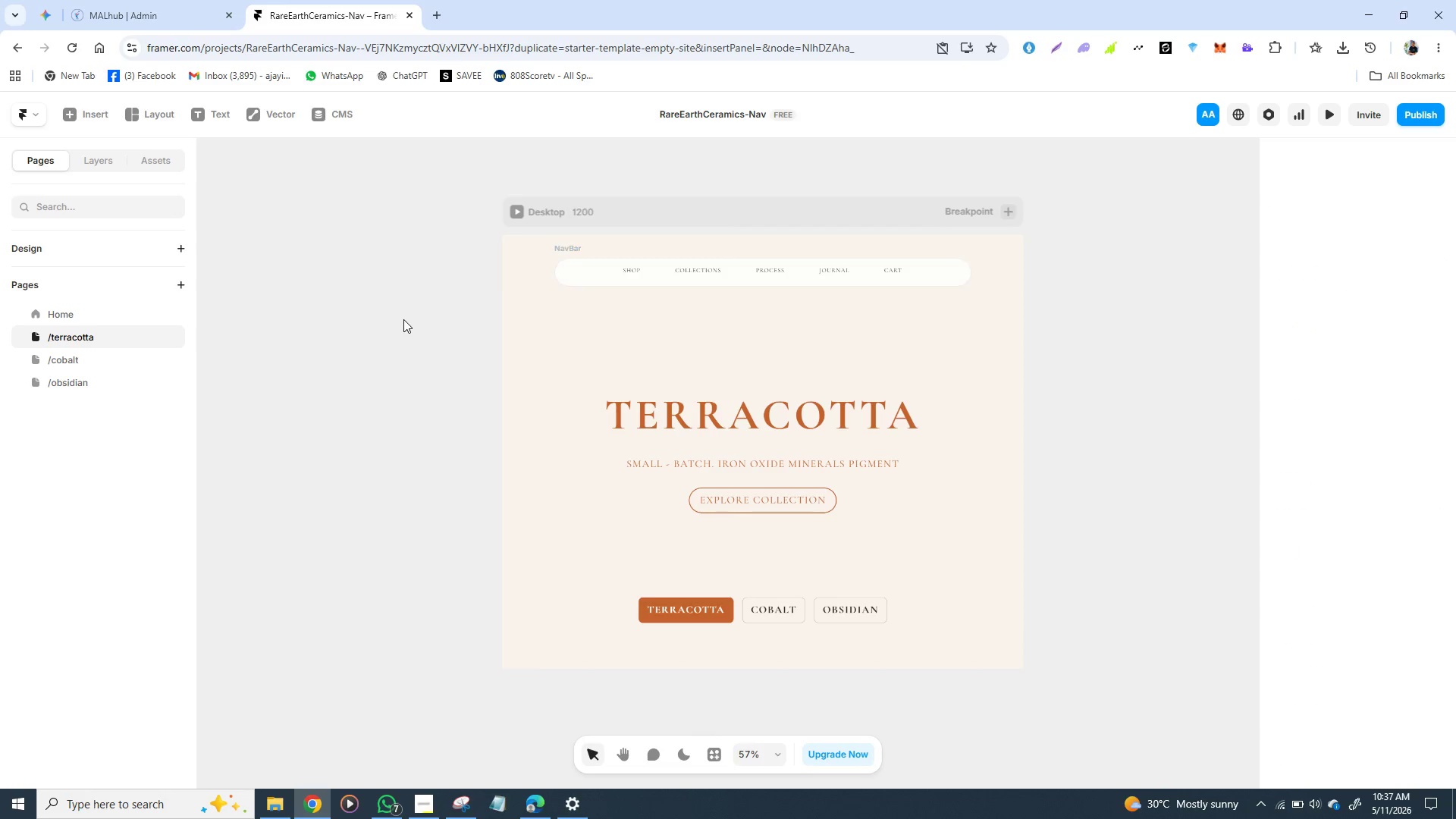 
left_click([403, 319])
 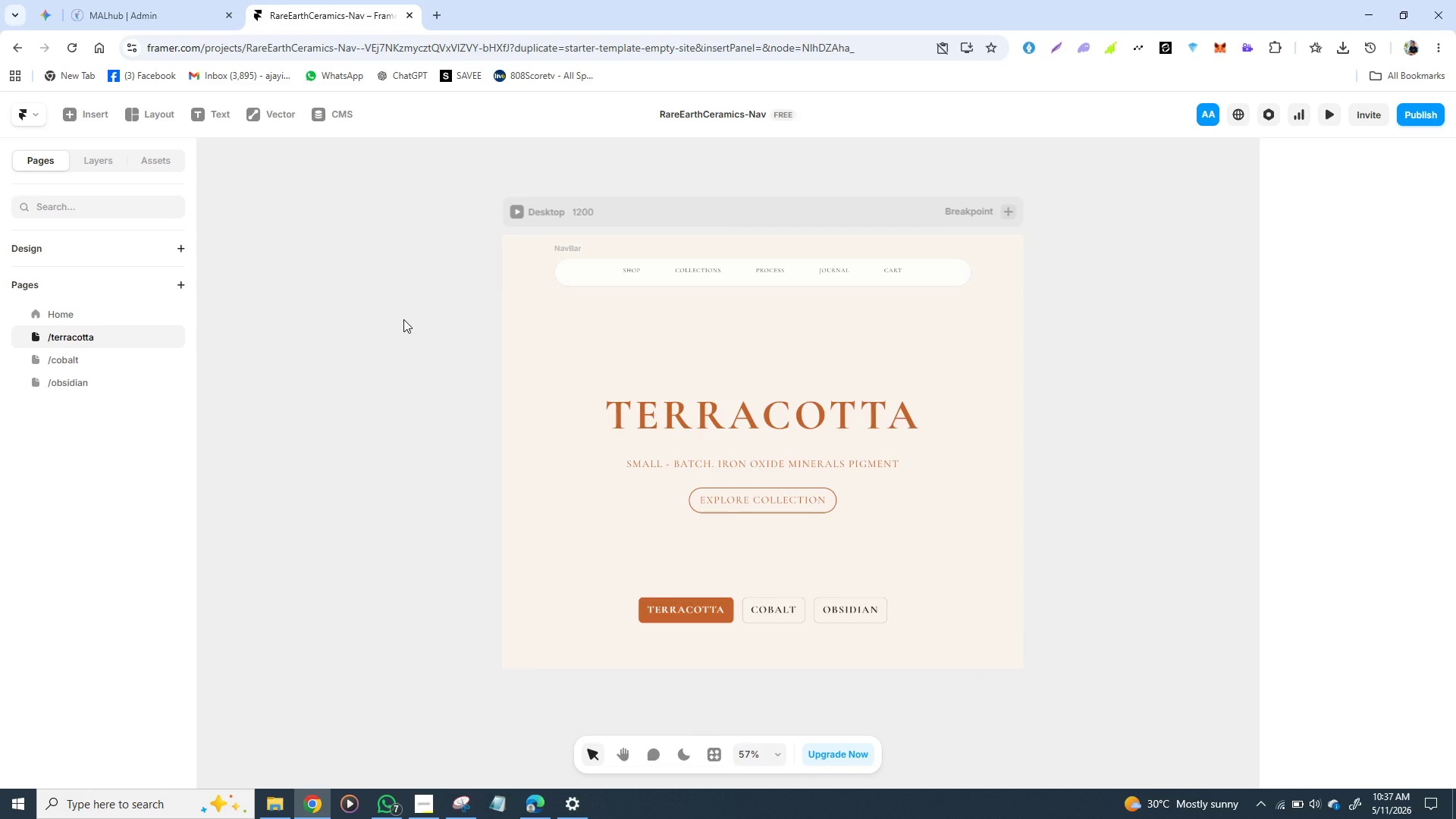 
key(Control+Z)
 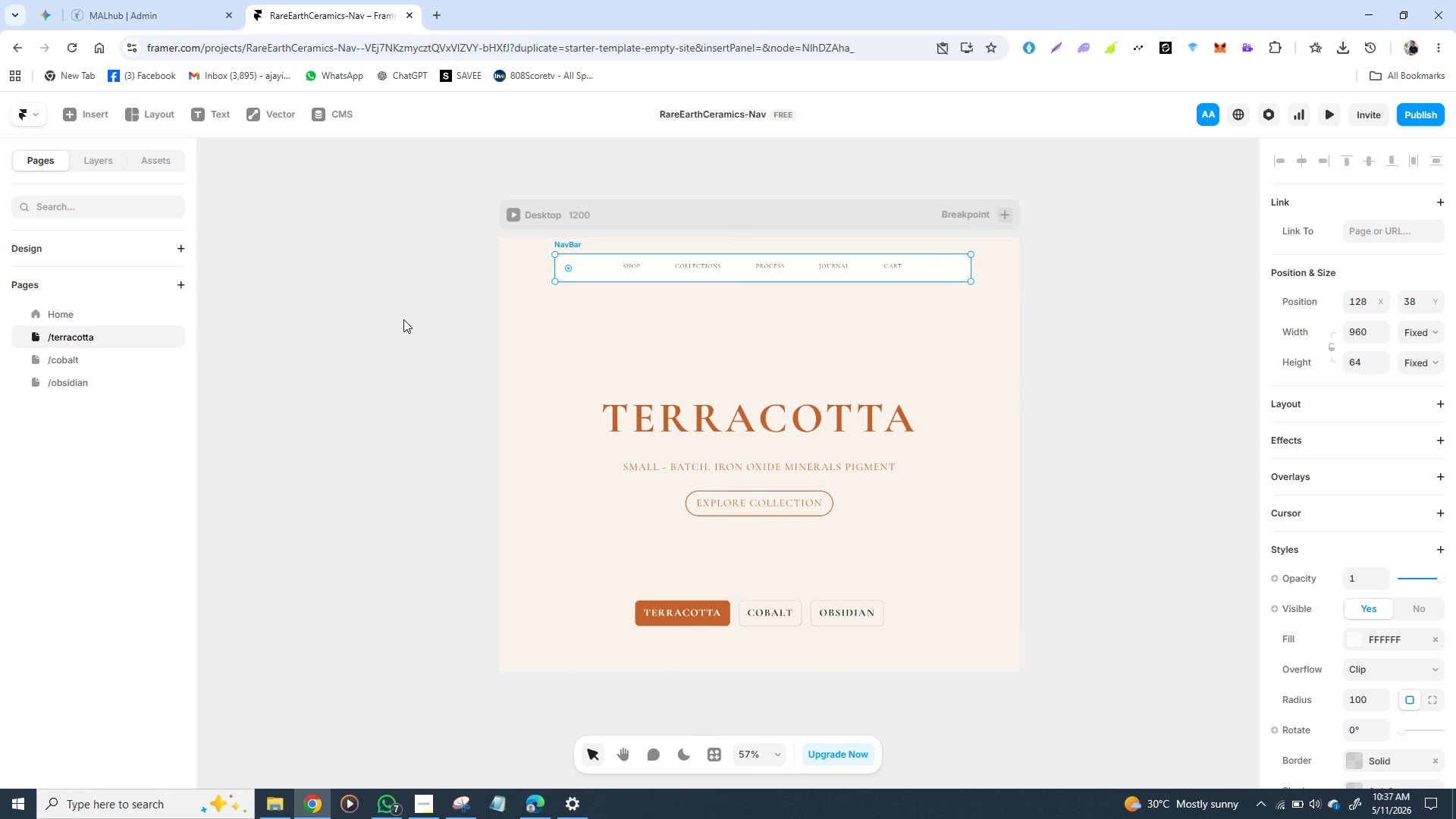 
key(Control+Z)
 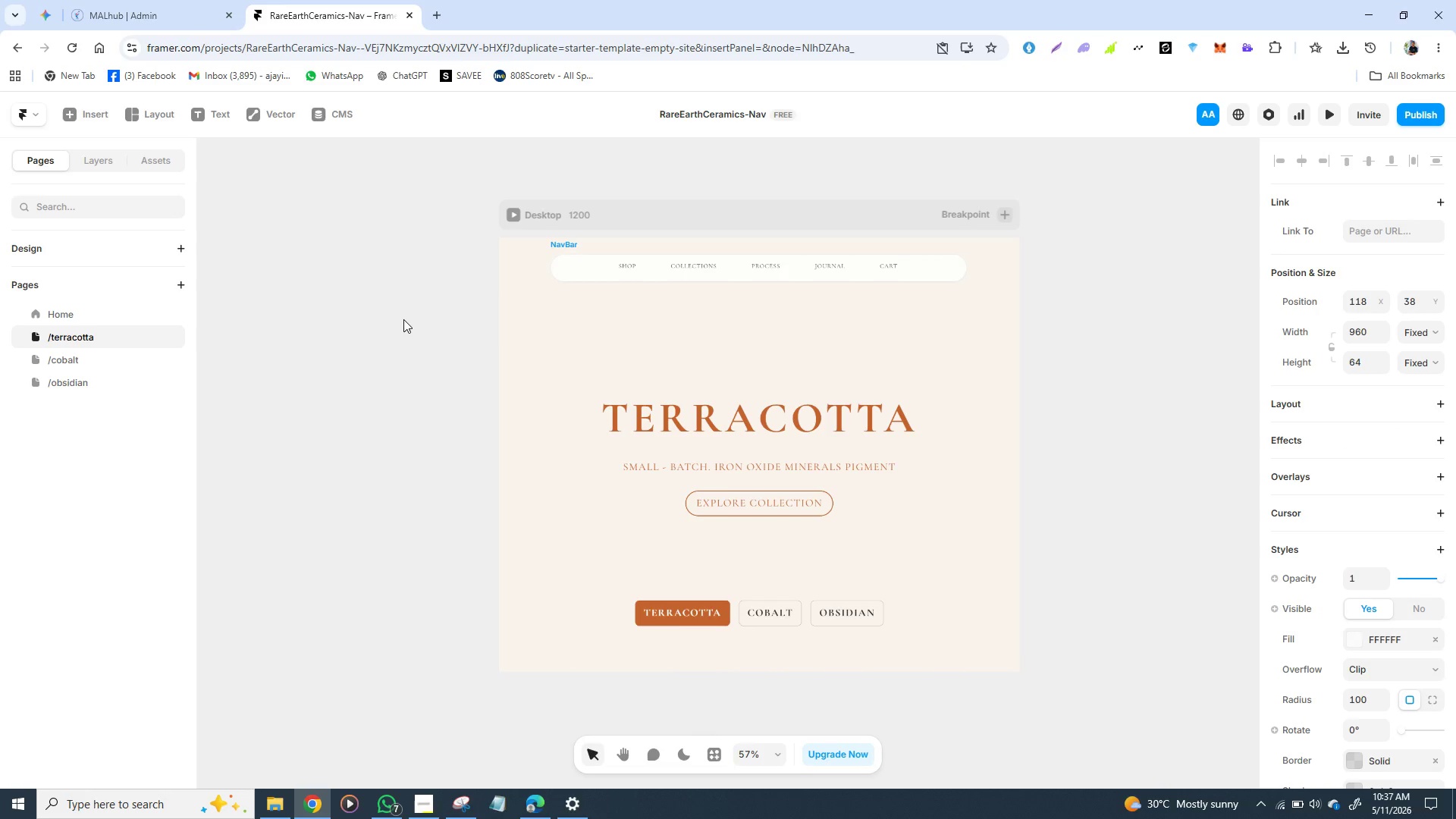 
key(Control+Z)
 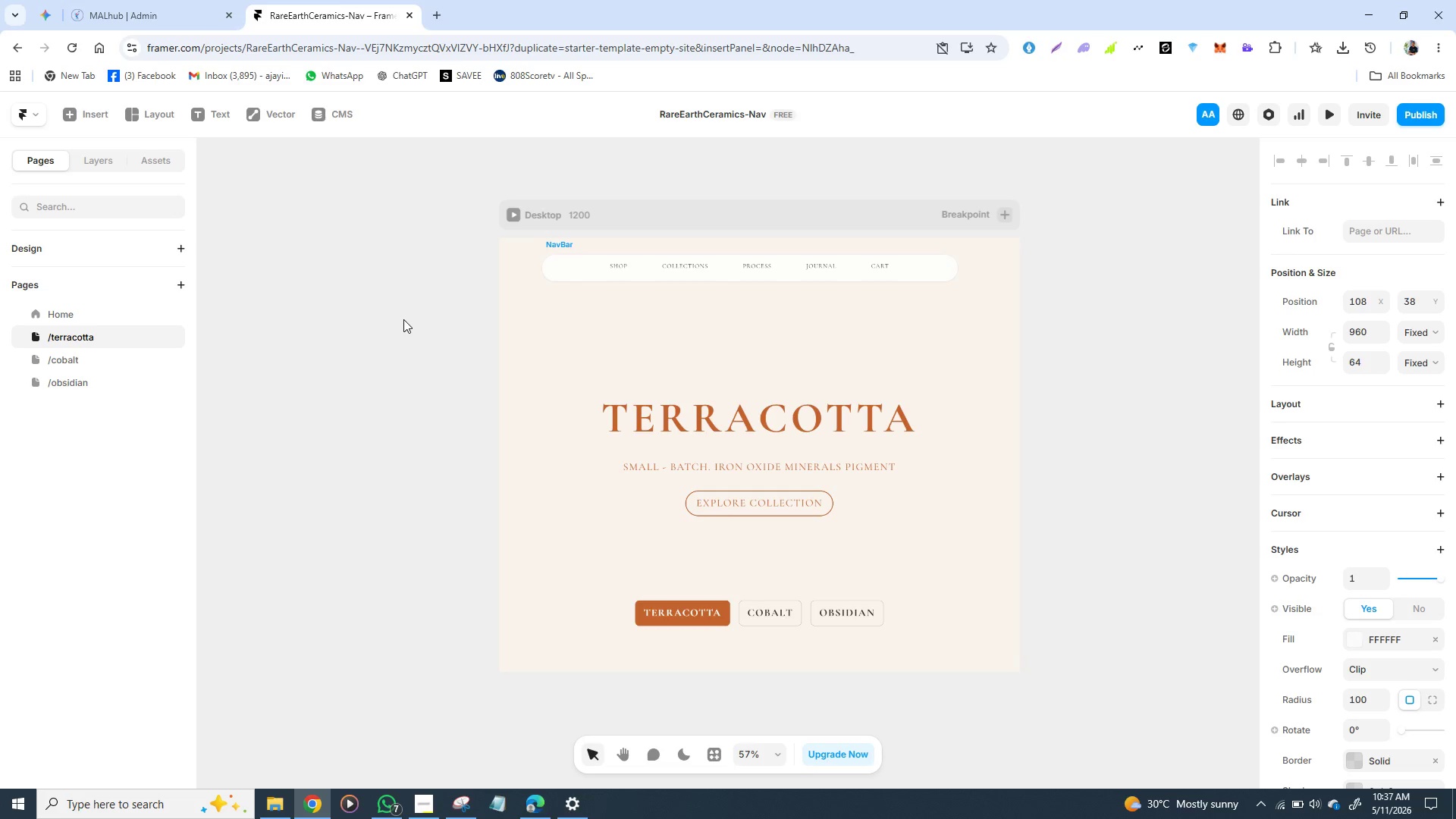 
key(Control+Z)
 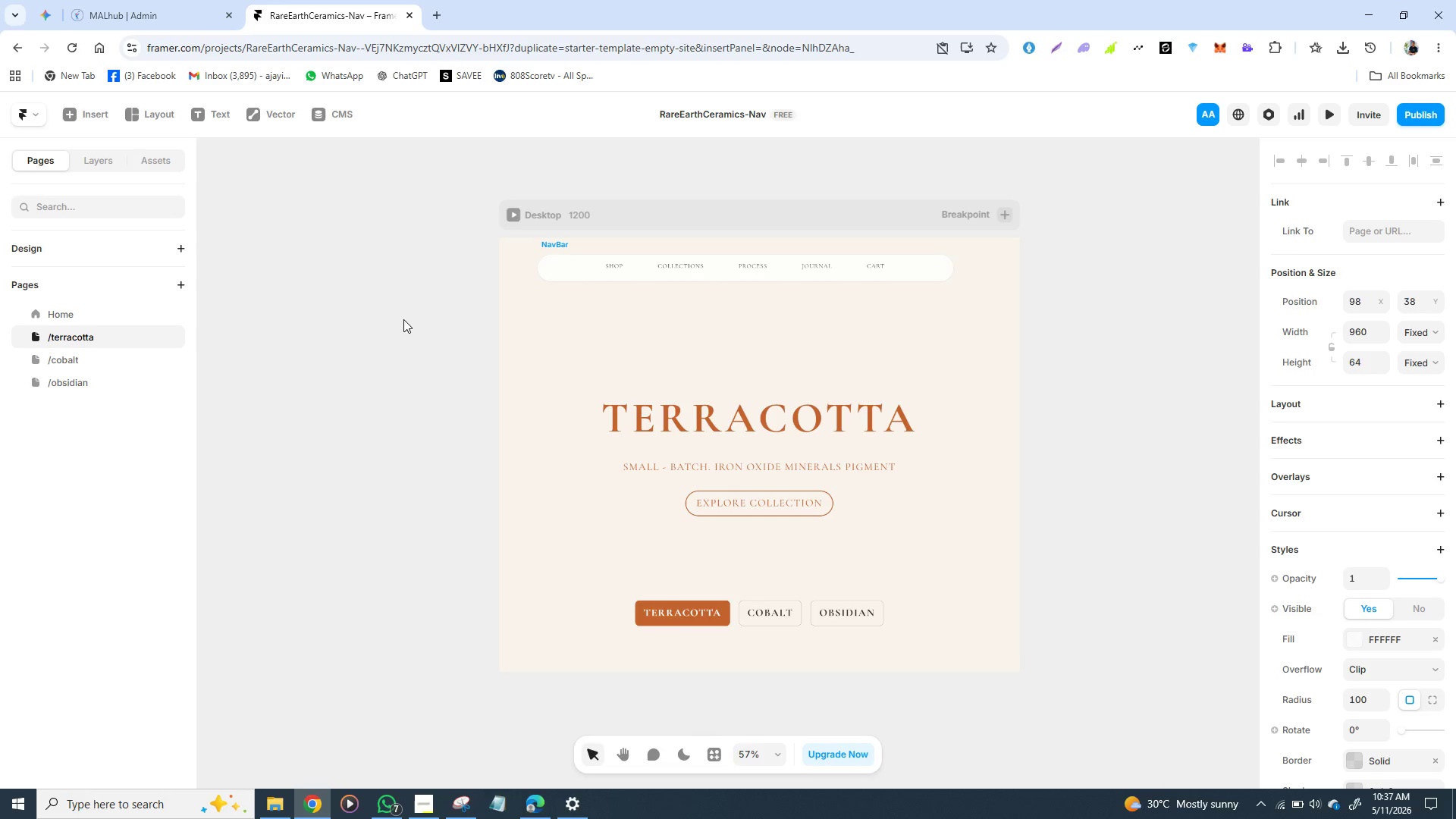 
key(Control+Z)
 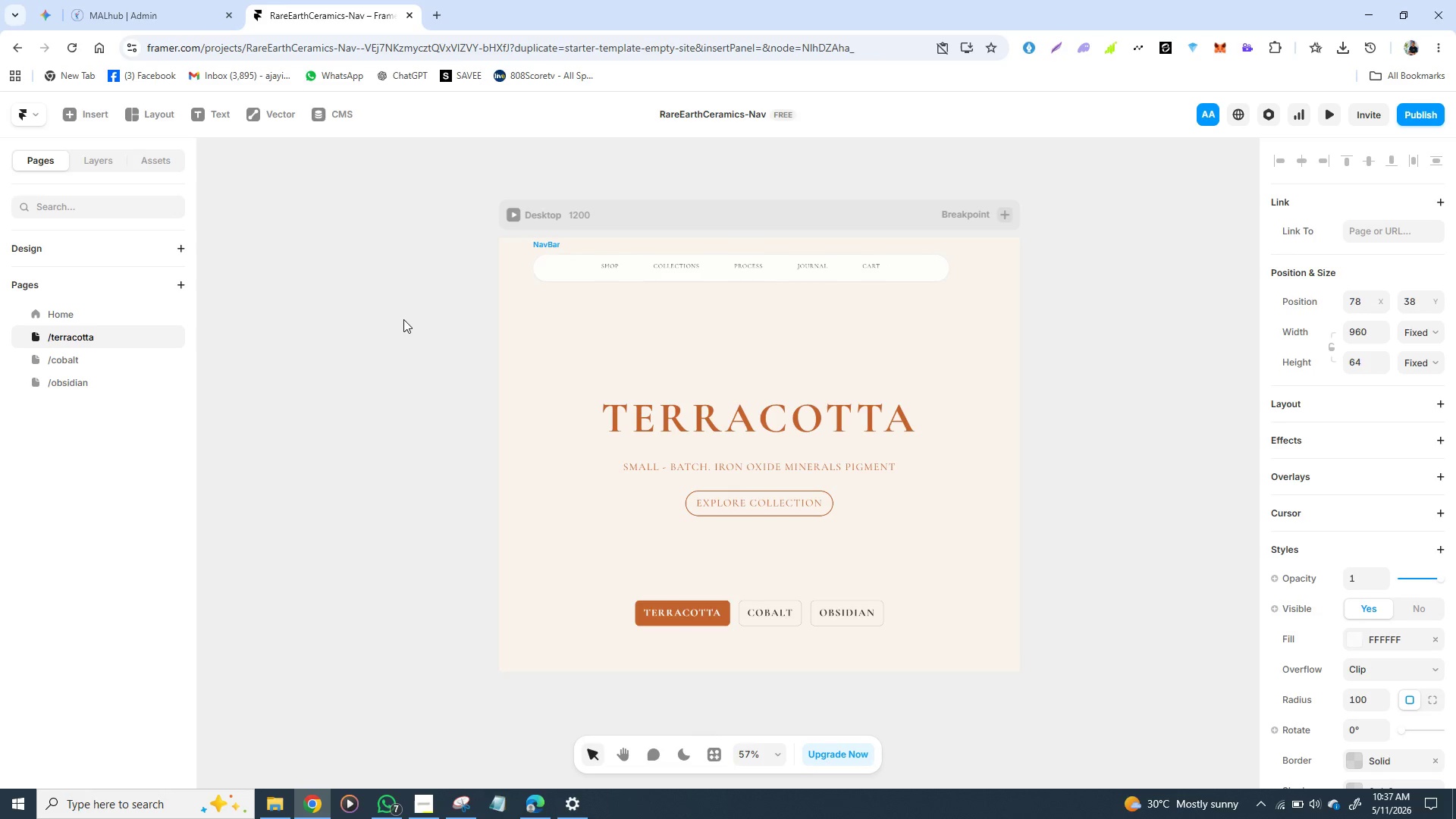 
key(Control+Z)
 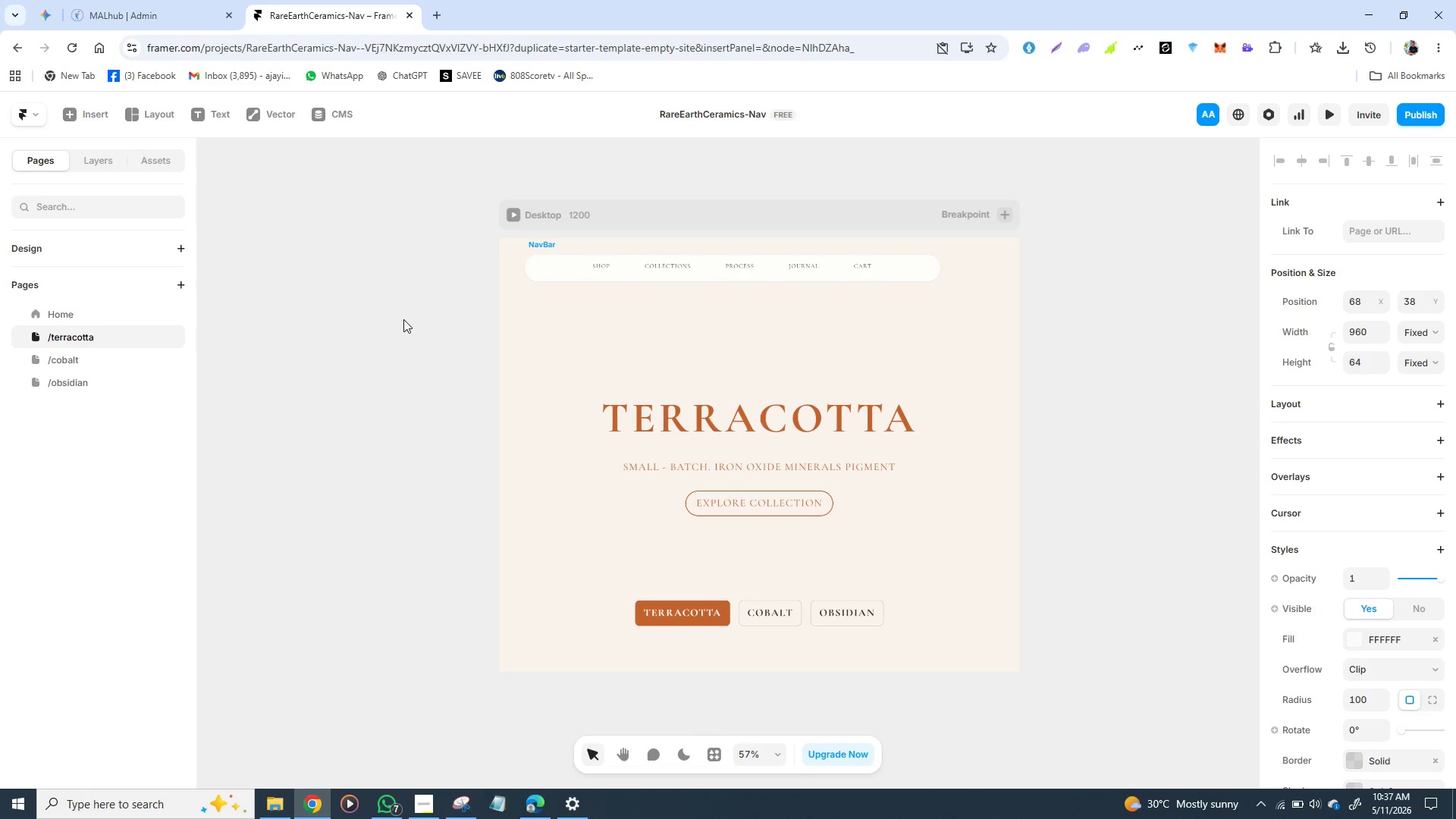 
key(Control+Z)
 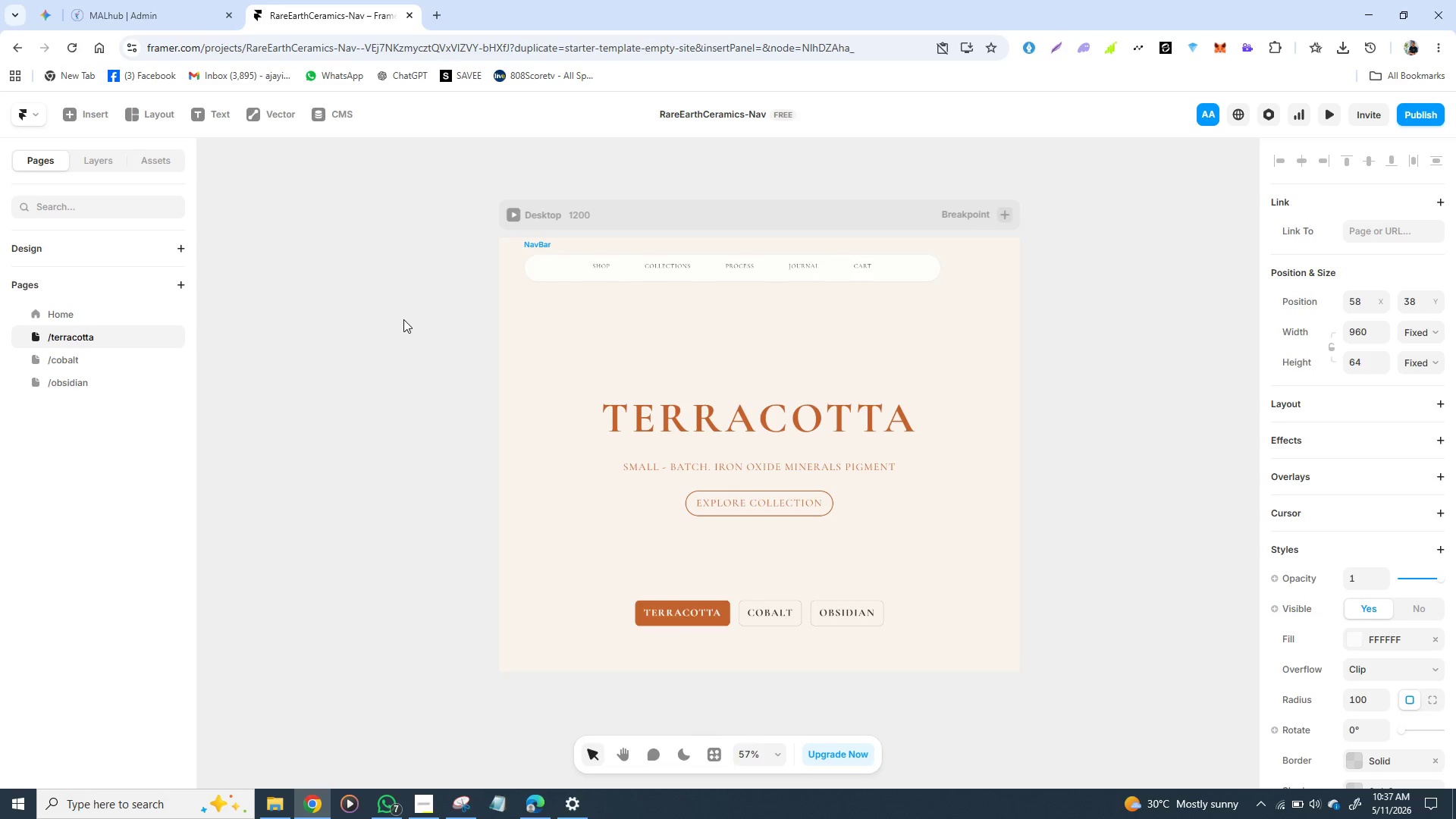 
key(Control+Z)
 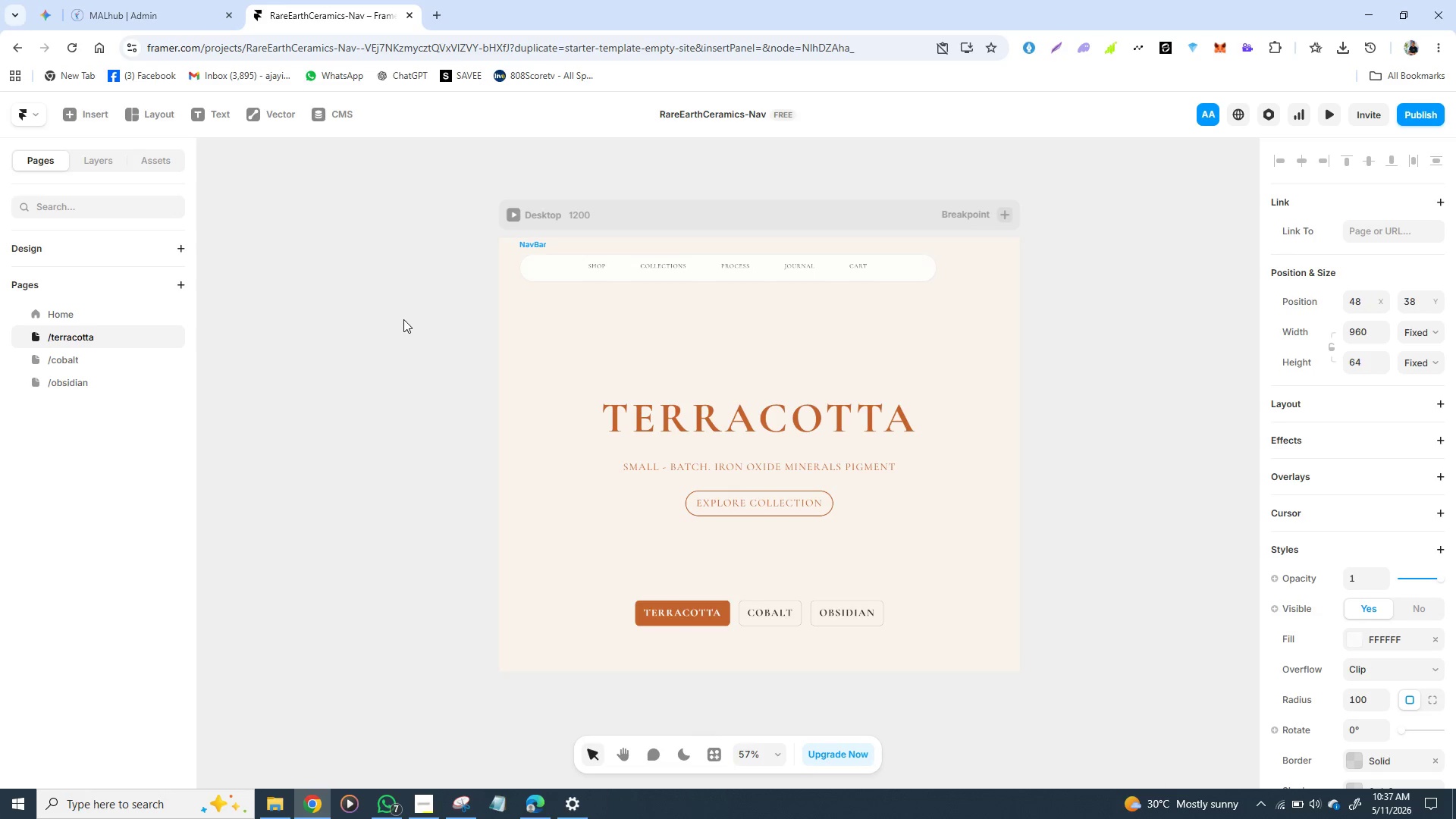 
key(Control+Z)
 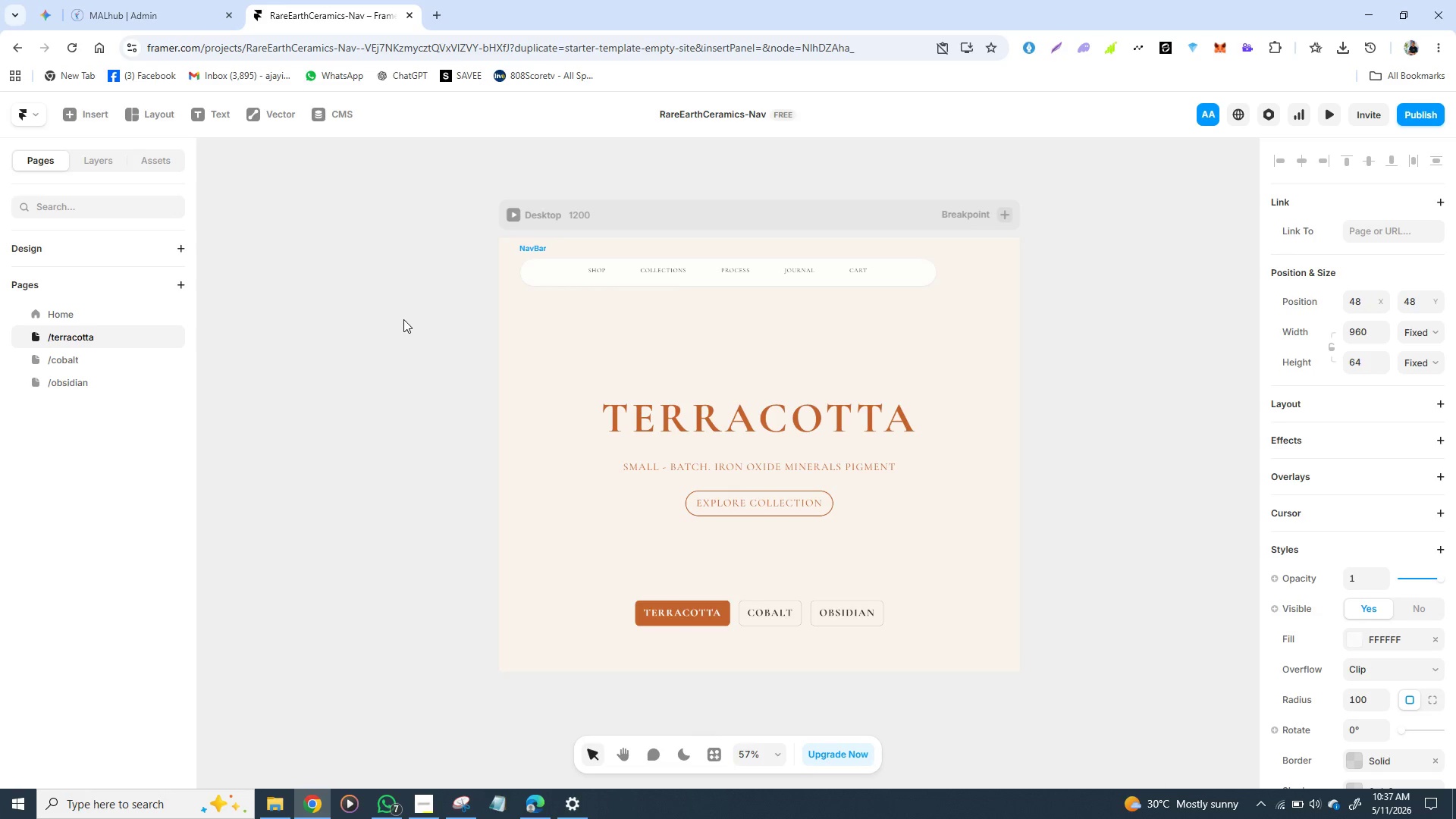 
key(Control+Z)
 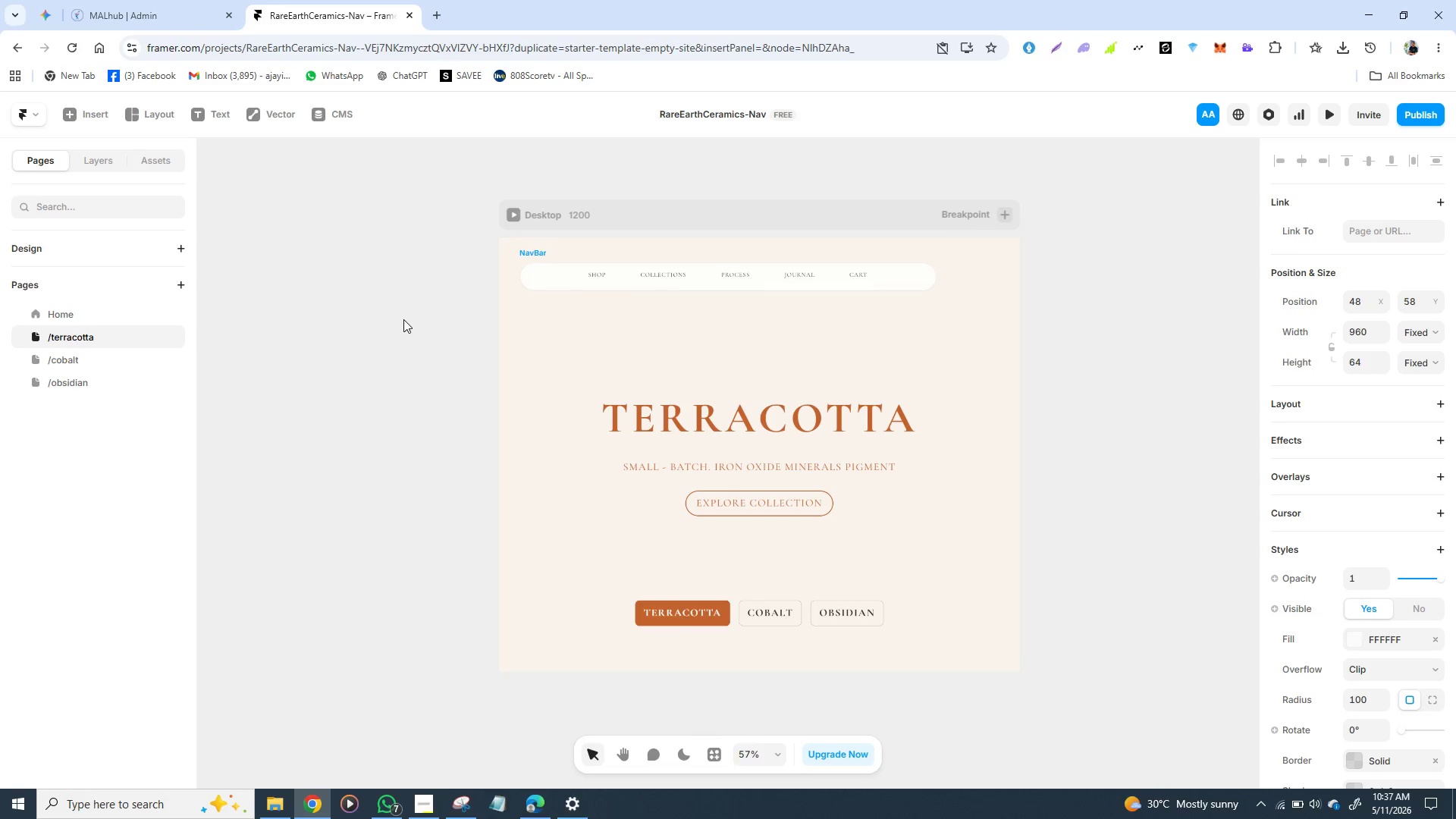 
key(Control+Z)
 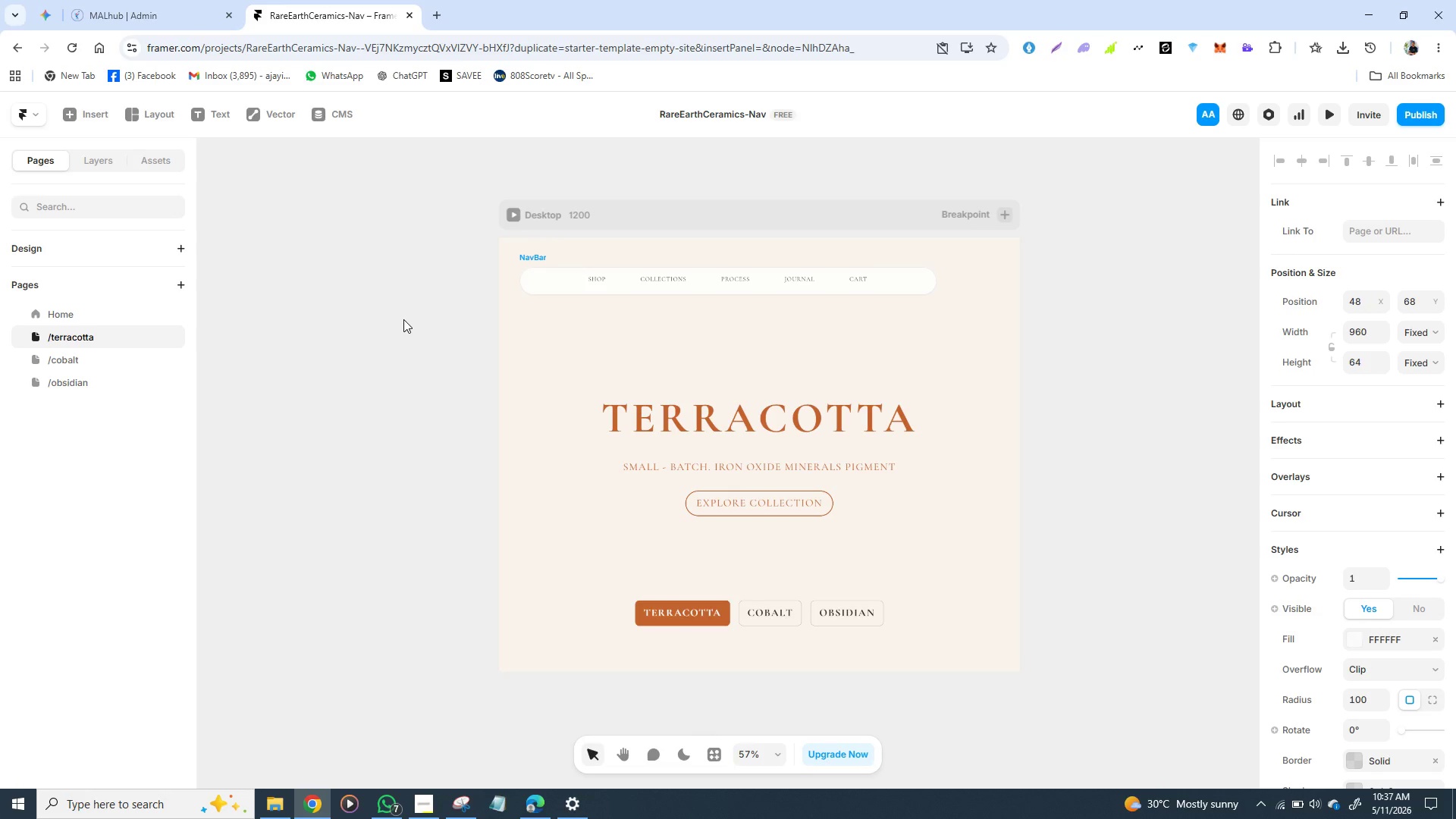 
key(Control+Z)
 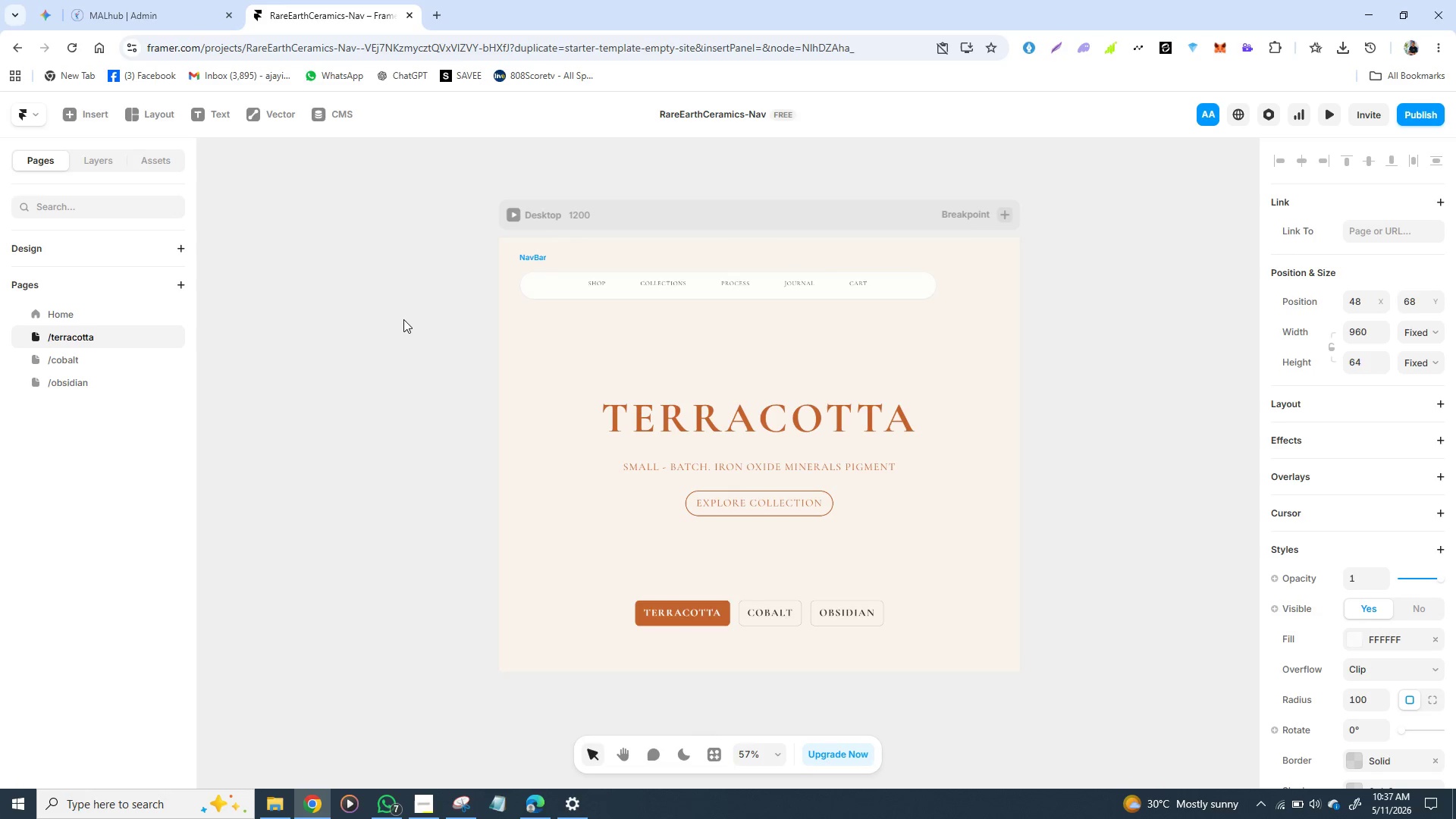 
key(Control+Z)
 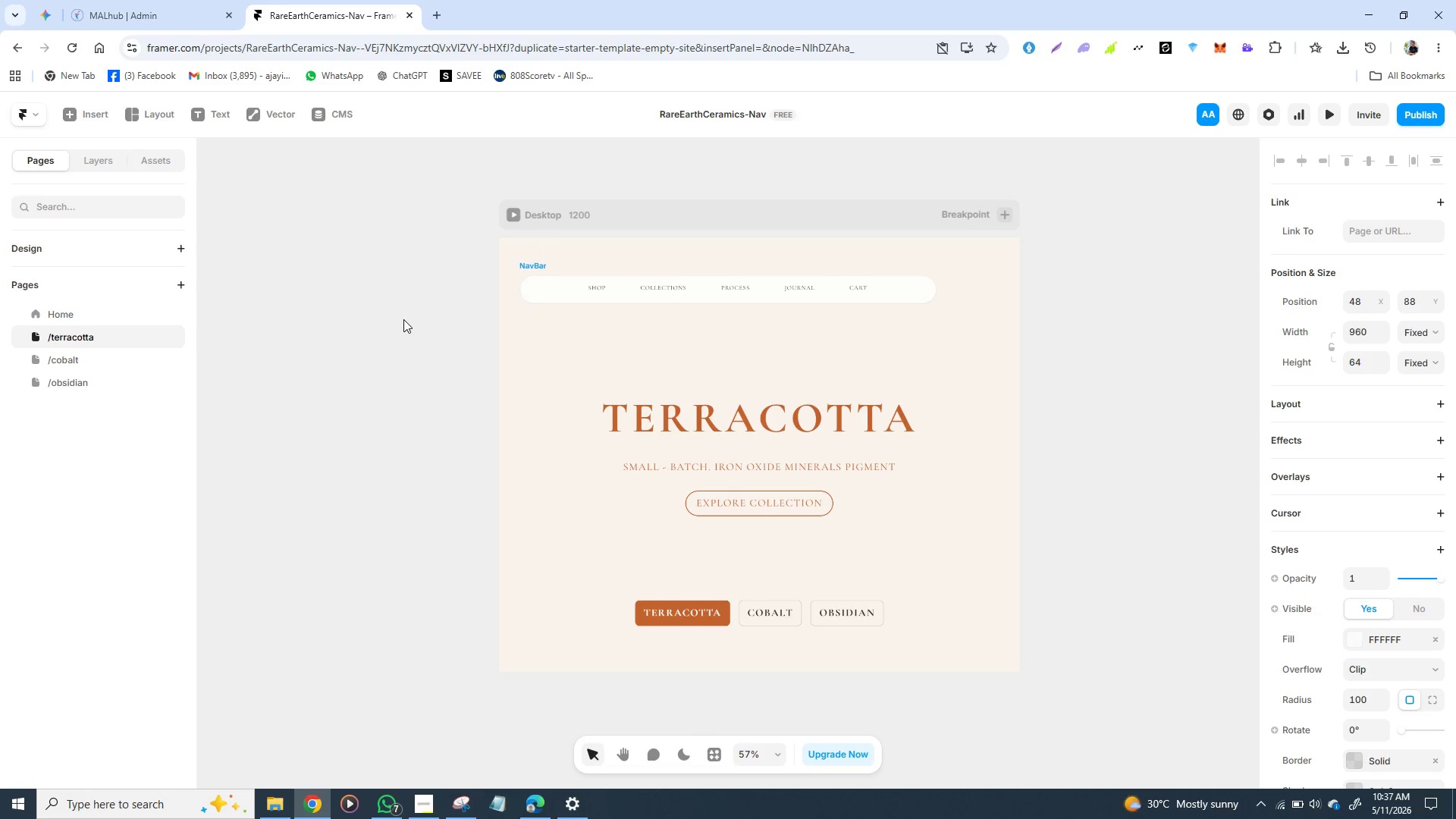 
key(Control+Z)
 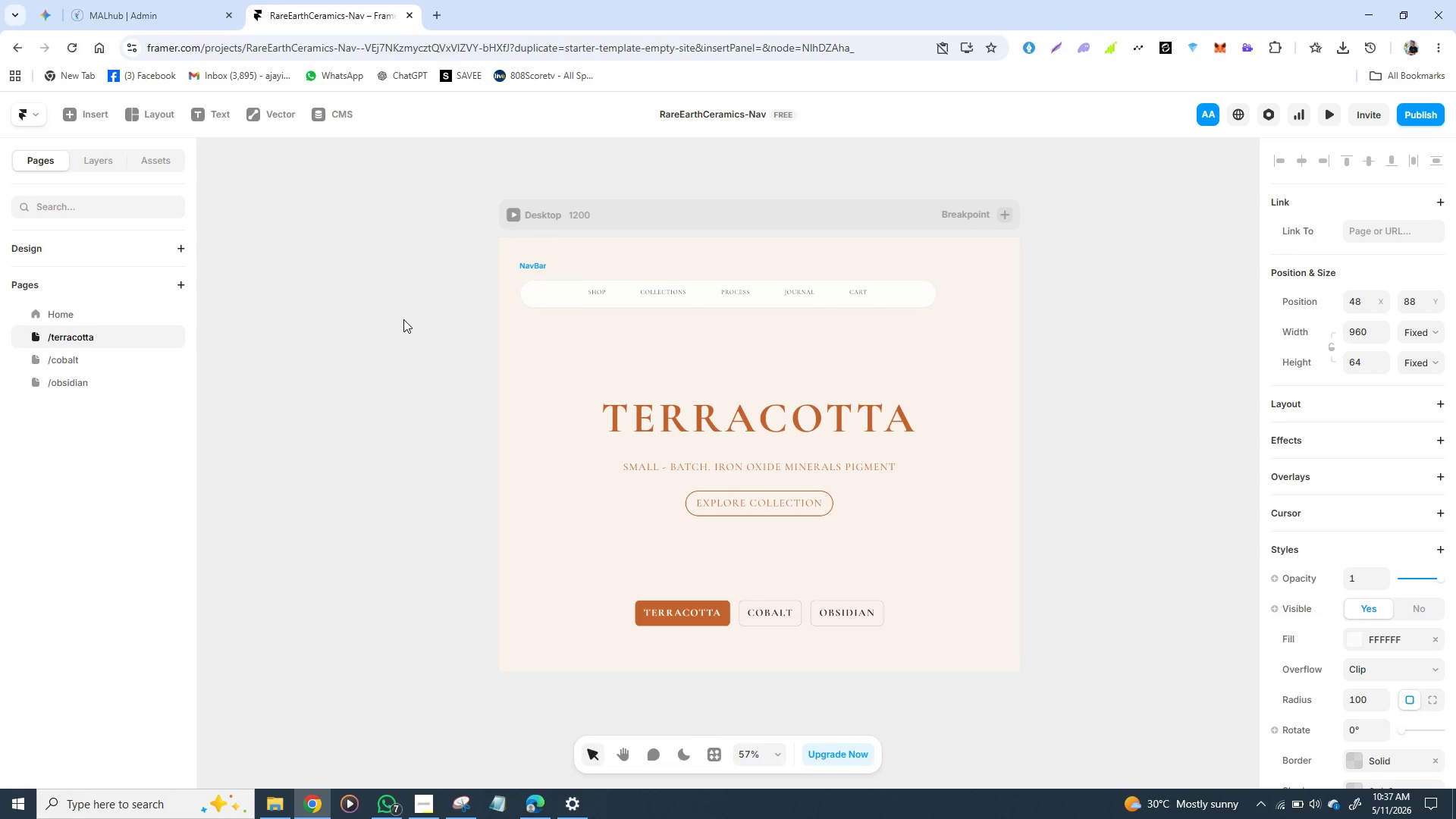 
key(Control+Z)
 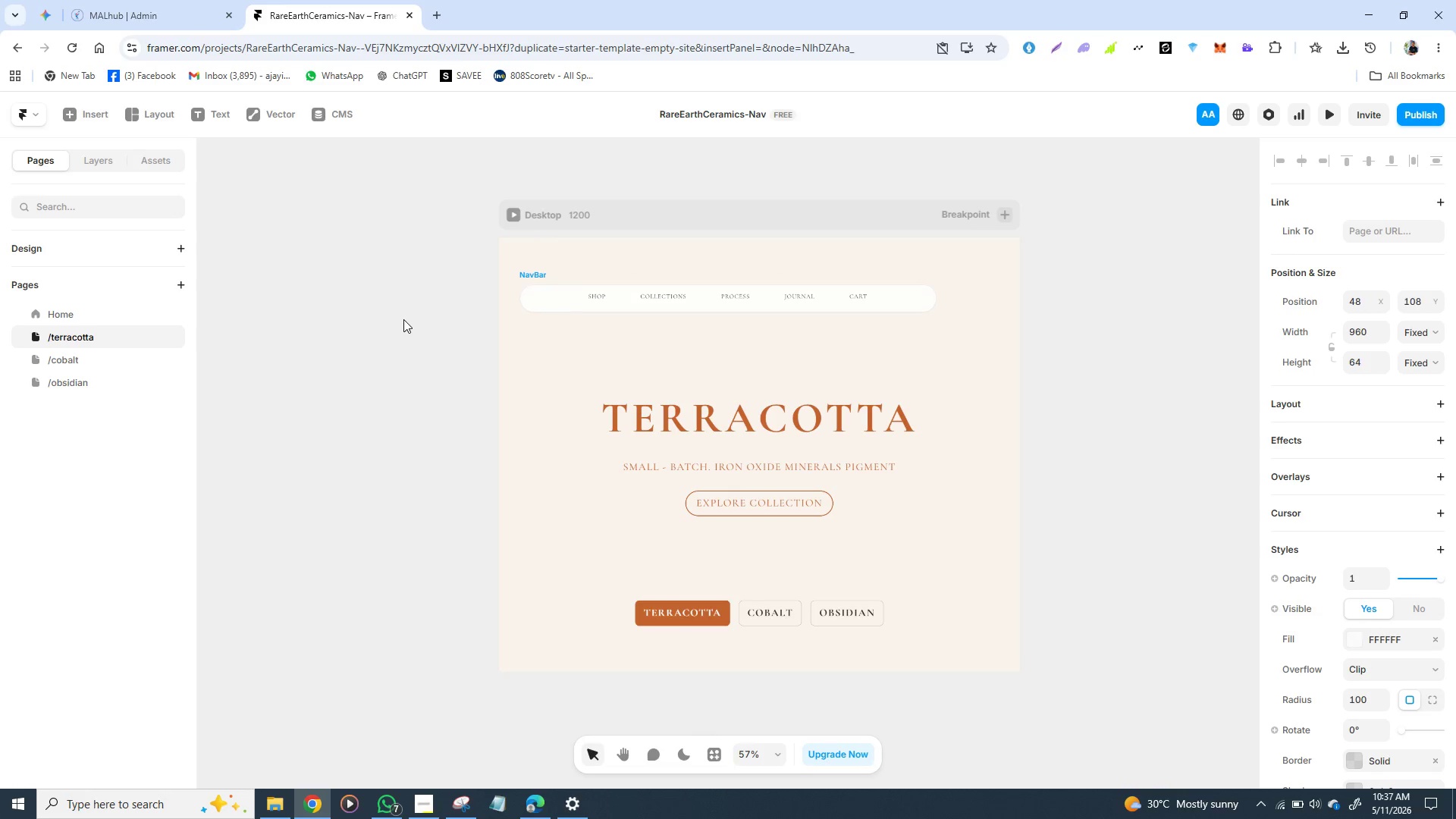 
key(Control+Z)
 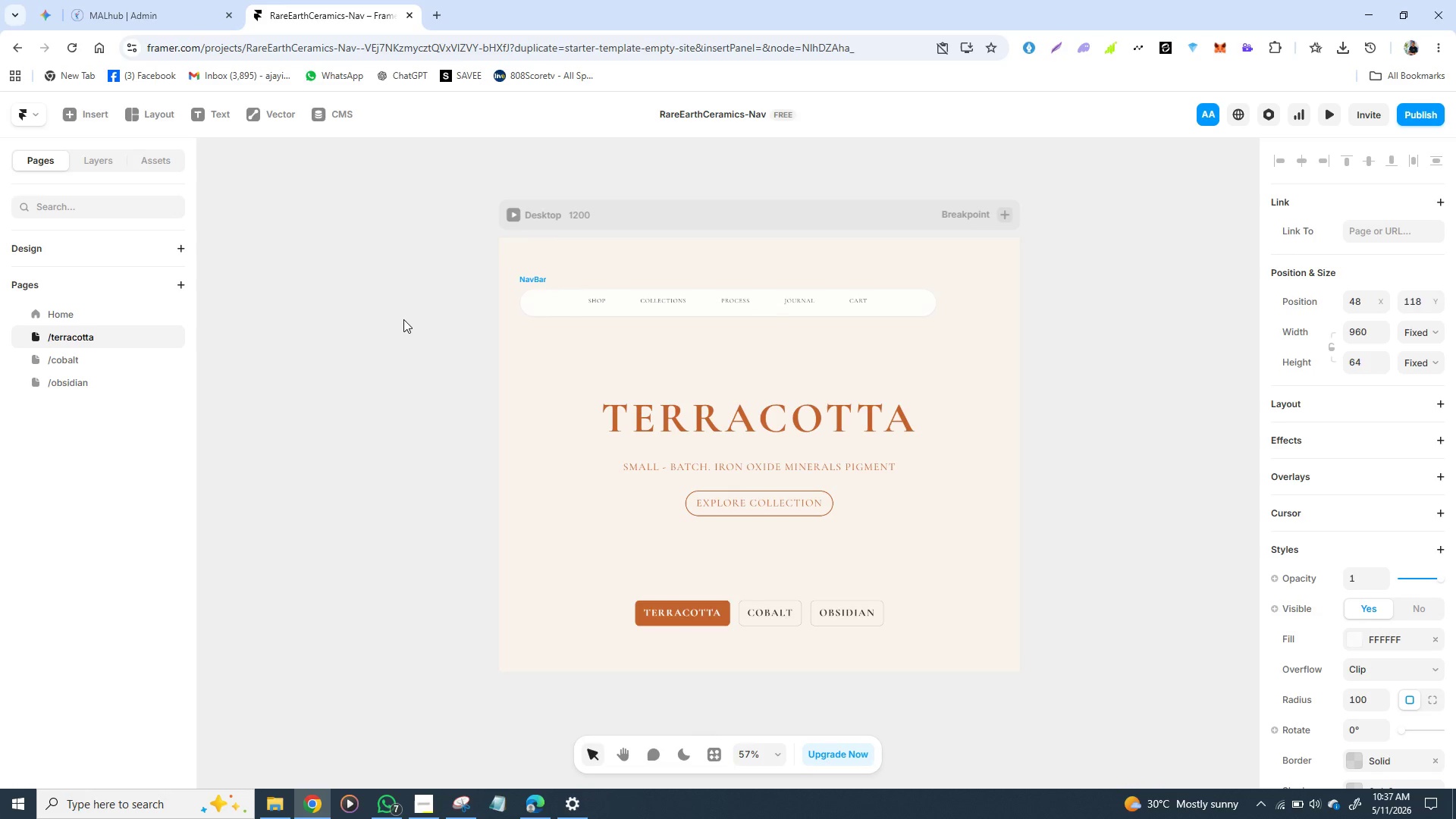 
key(Control+Z)
 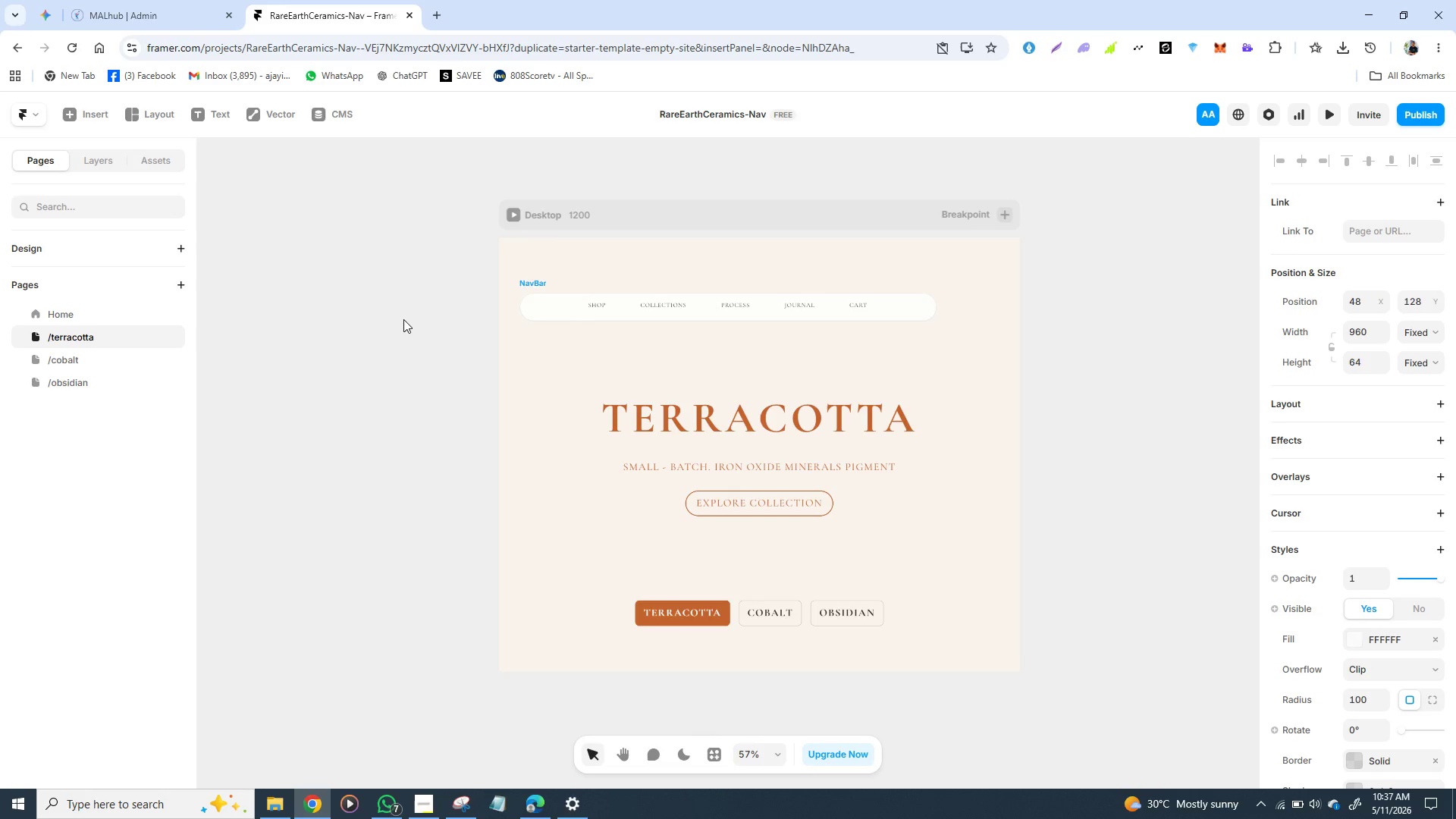 
key(Control+Z)
 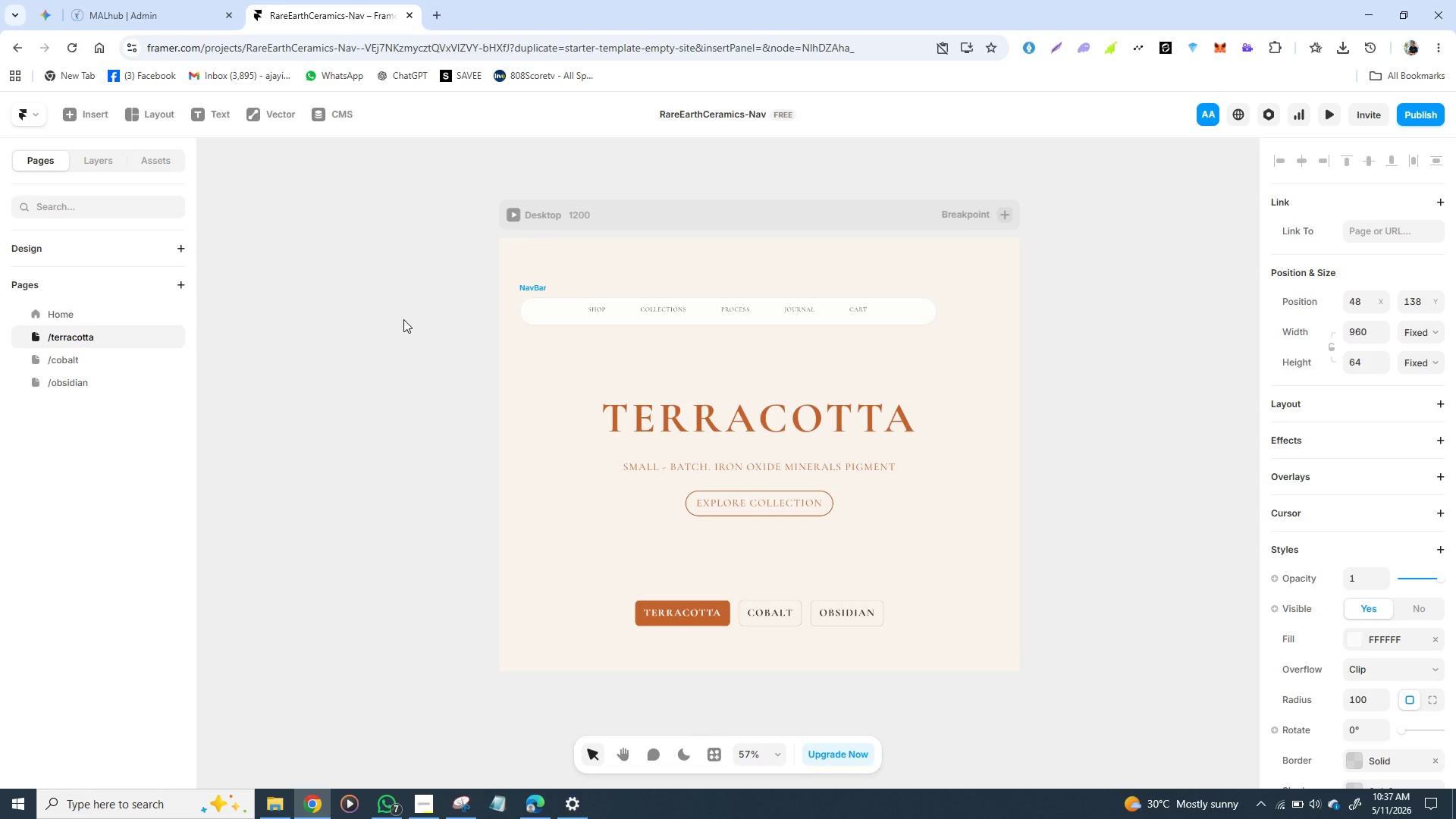 
key(Control+Z)
 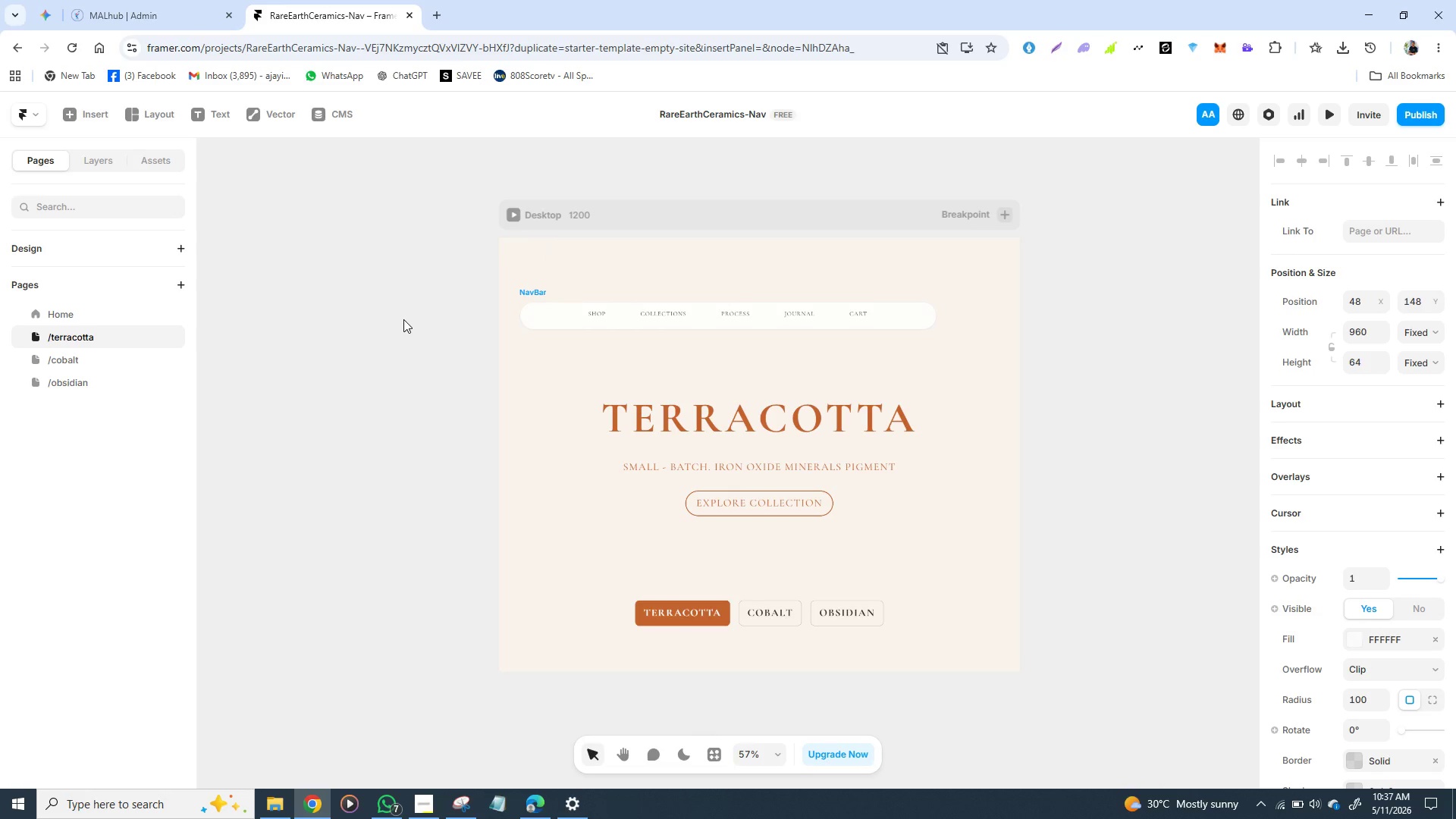 
key(Control+Z)
 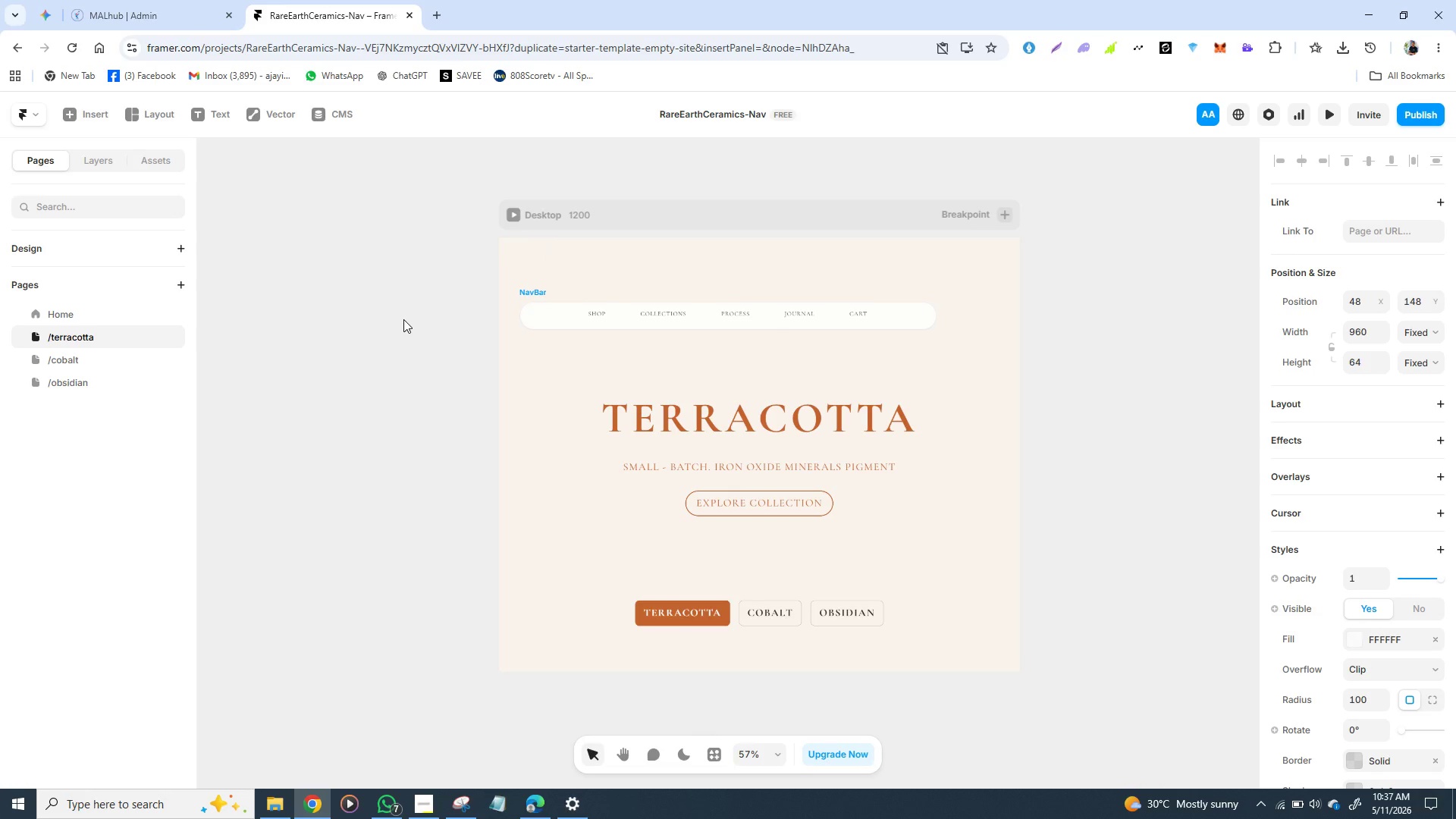 
hold_key(key=Z, duration=1.53)
 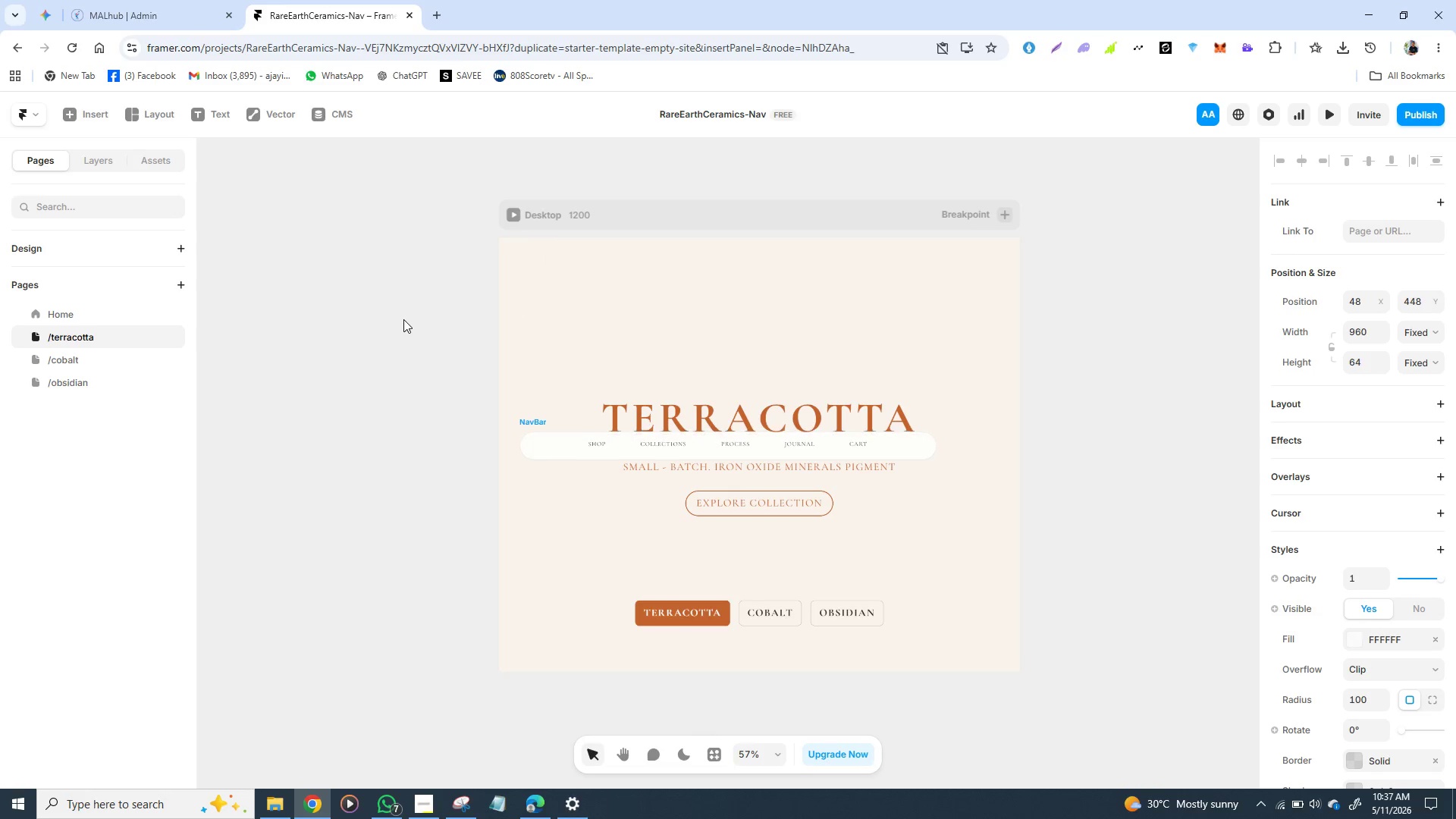 
key(Control+Z)
 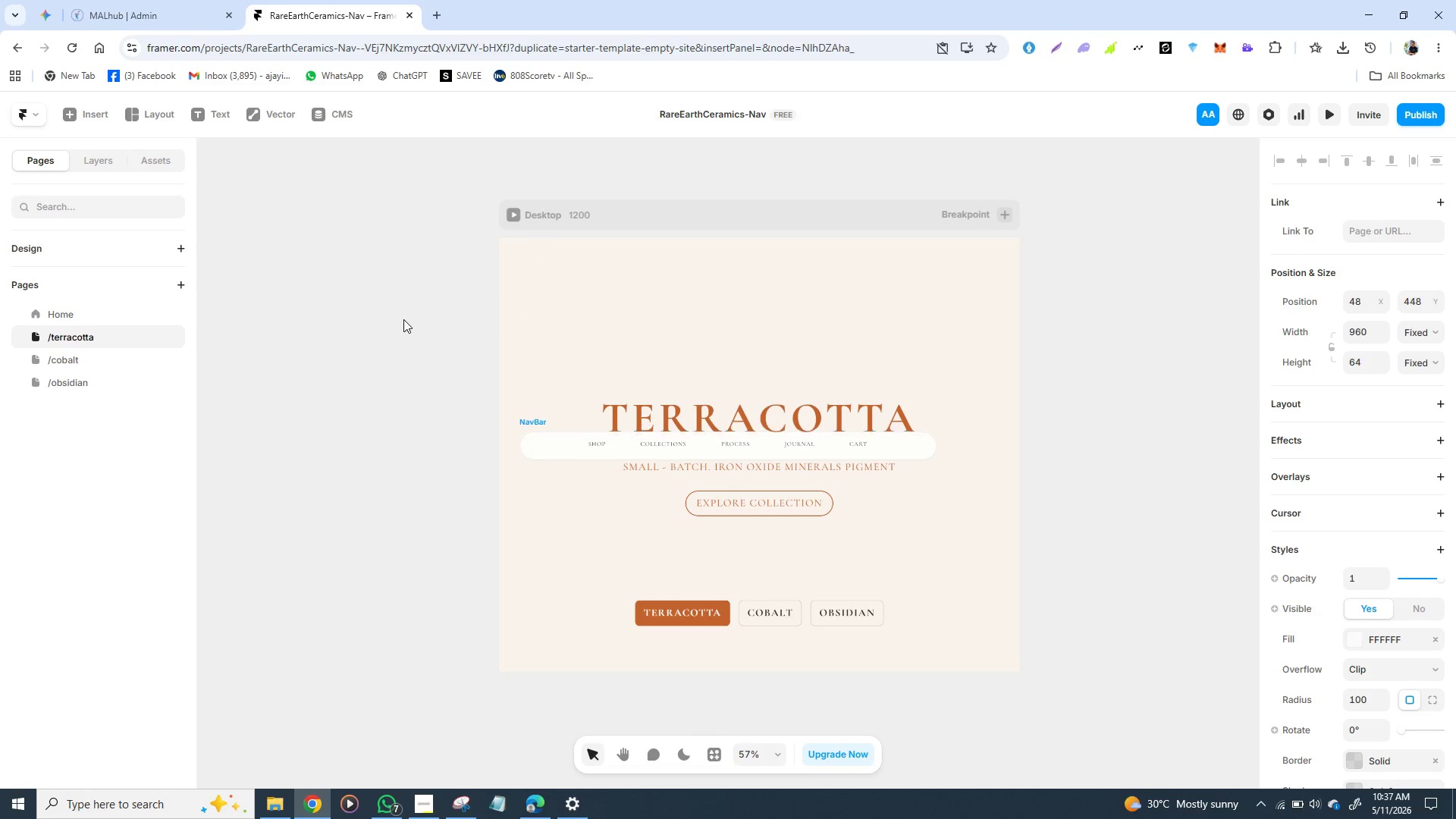 
key(Control+Z)
 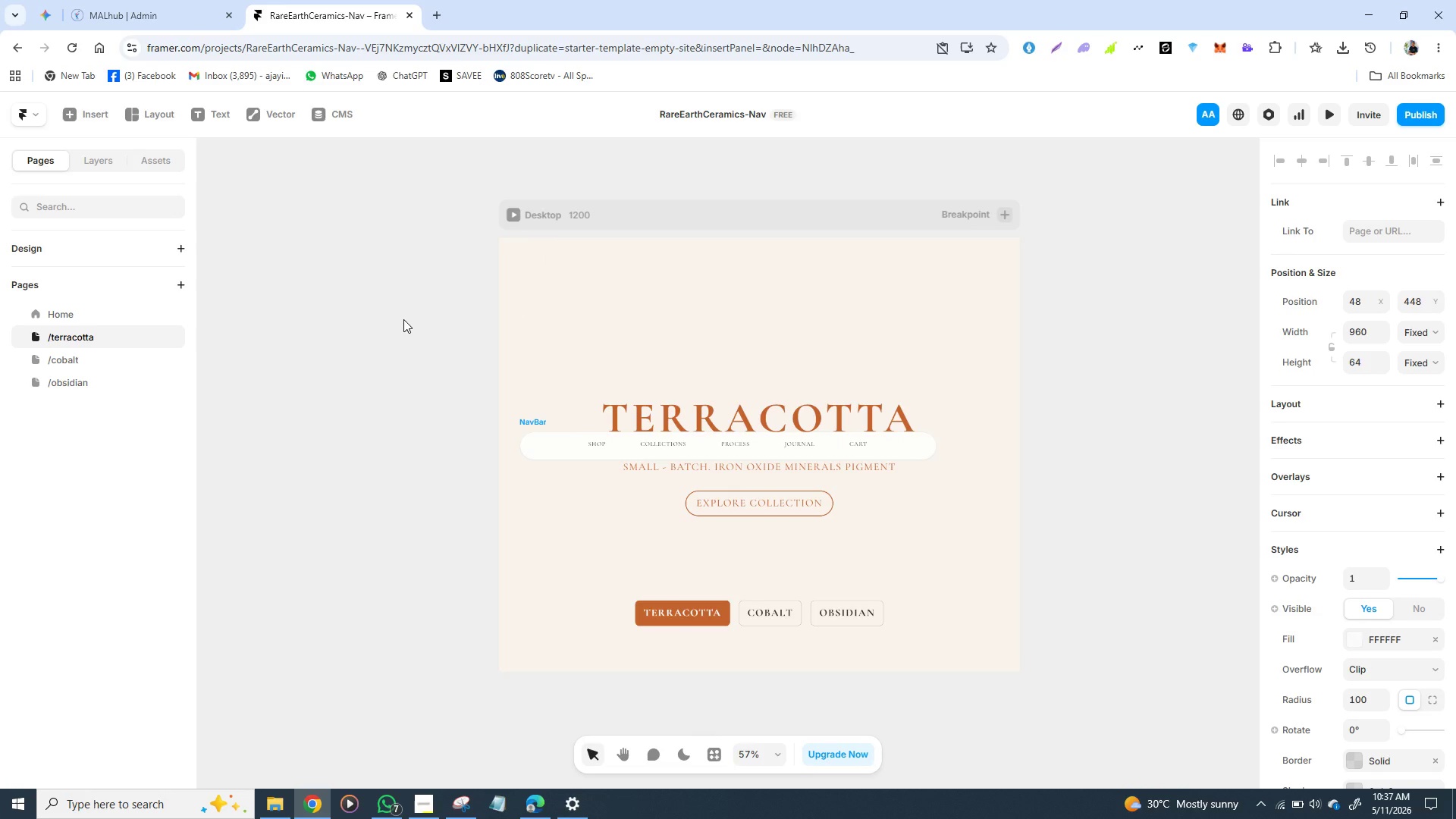 
key(Control+Z)
 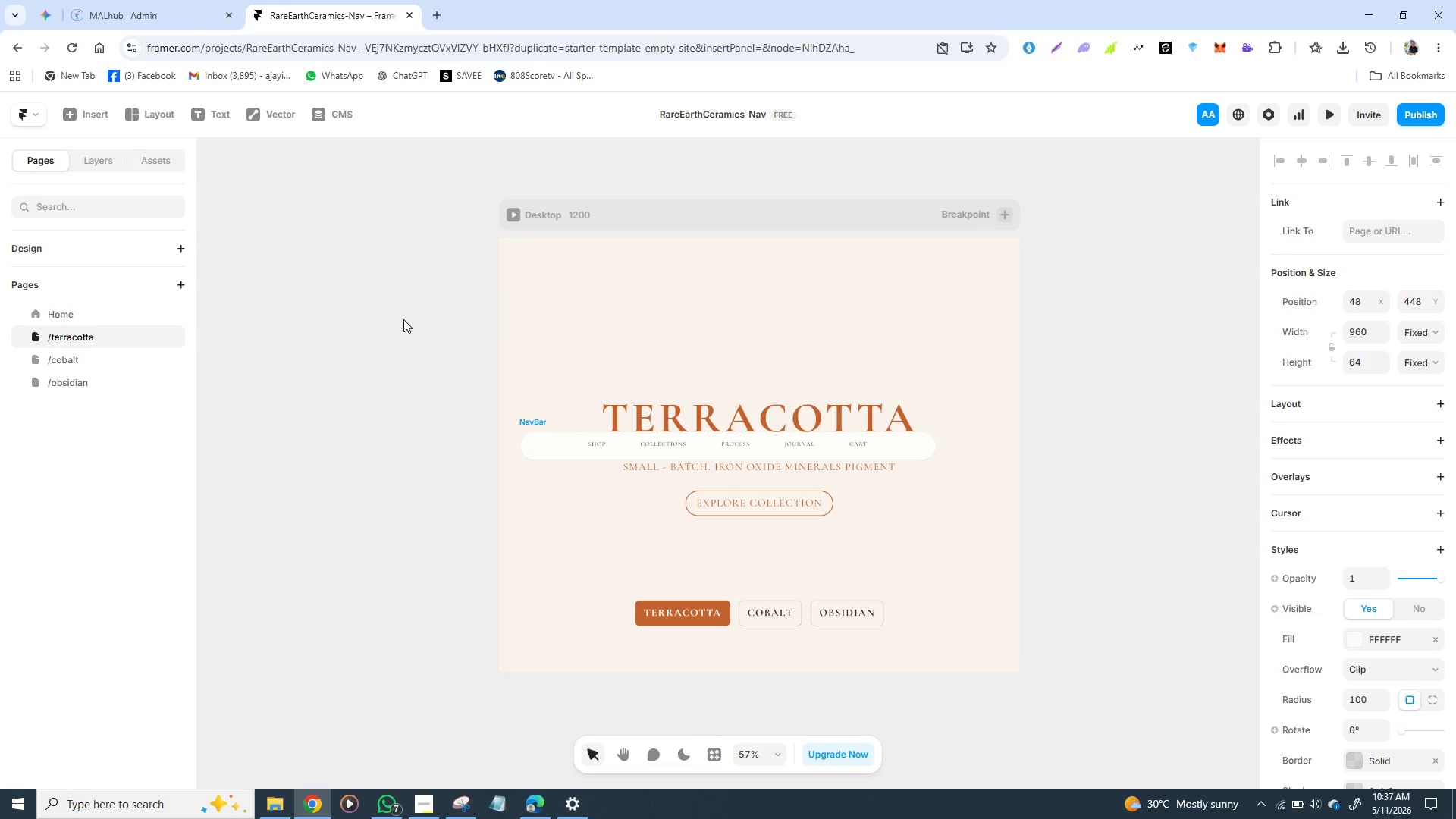 
hold_key(key=Z, duration=0.97)
 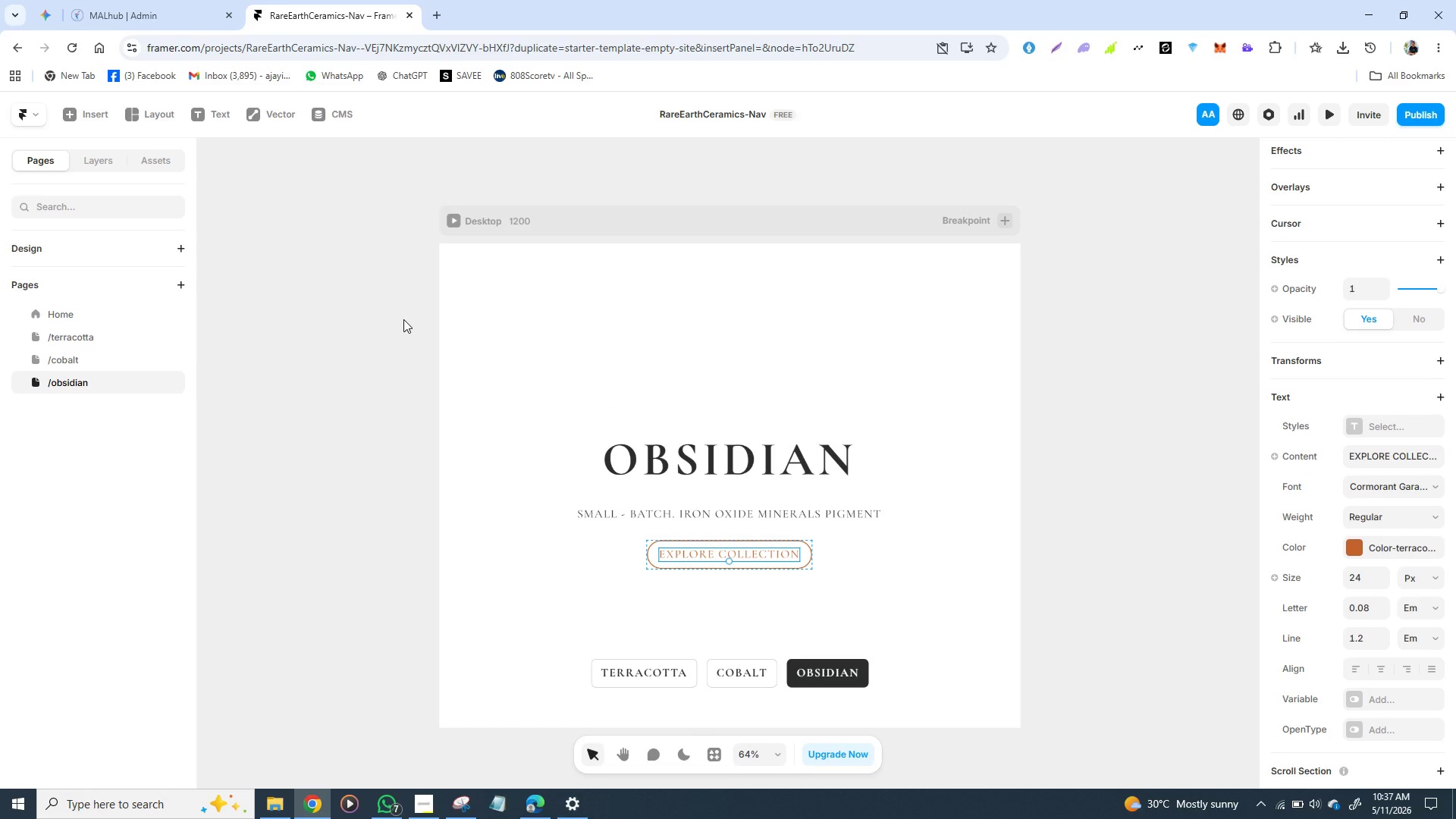 
hold_key(key=ControlLeft, duration=1.2)
 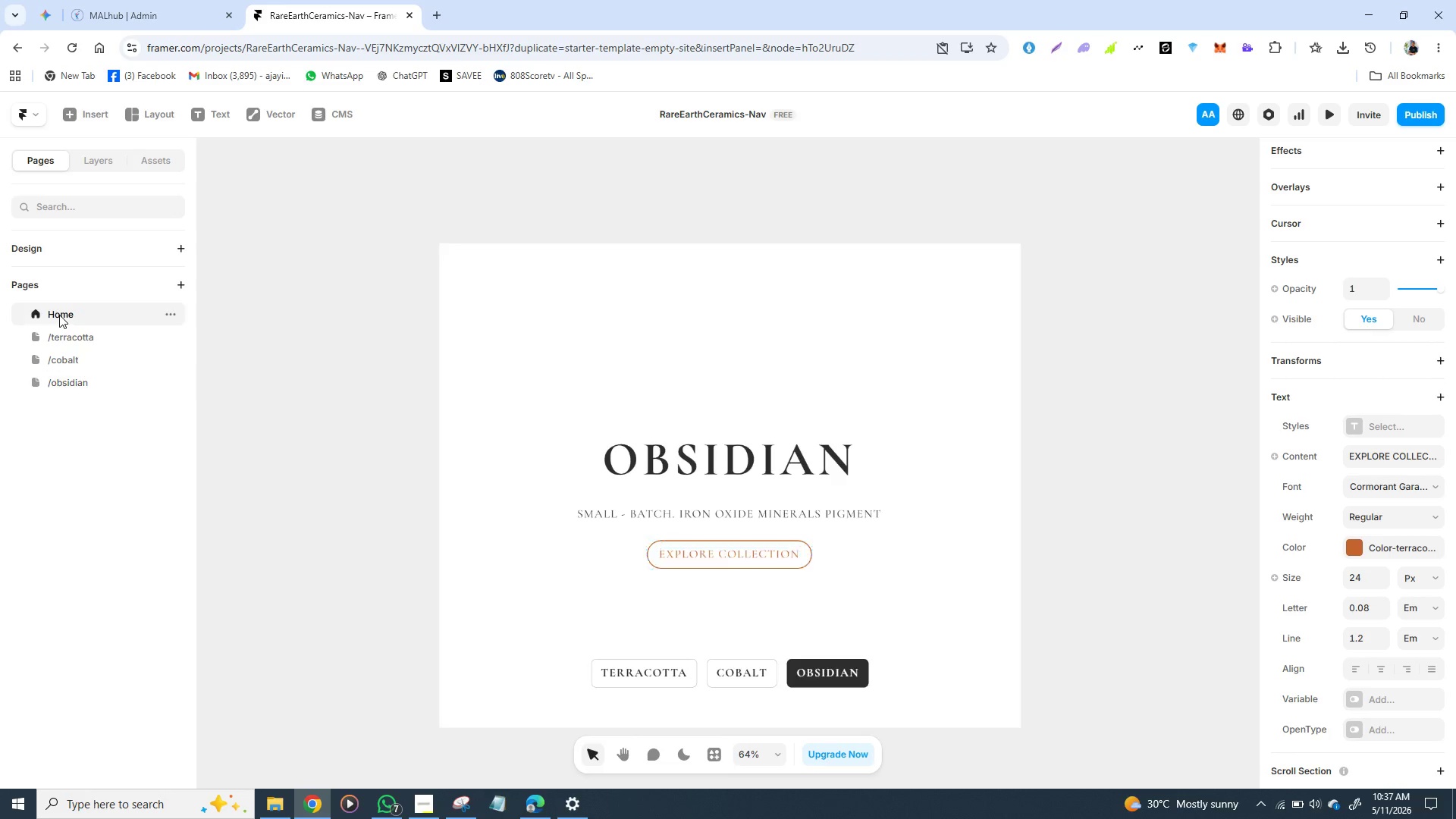 
left_click([59, 315])
 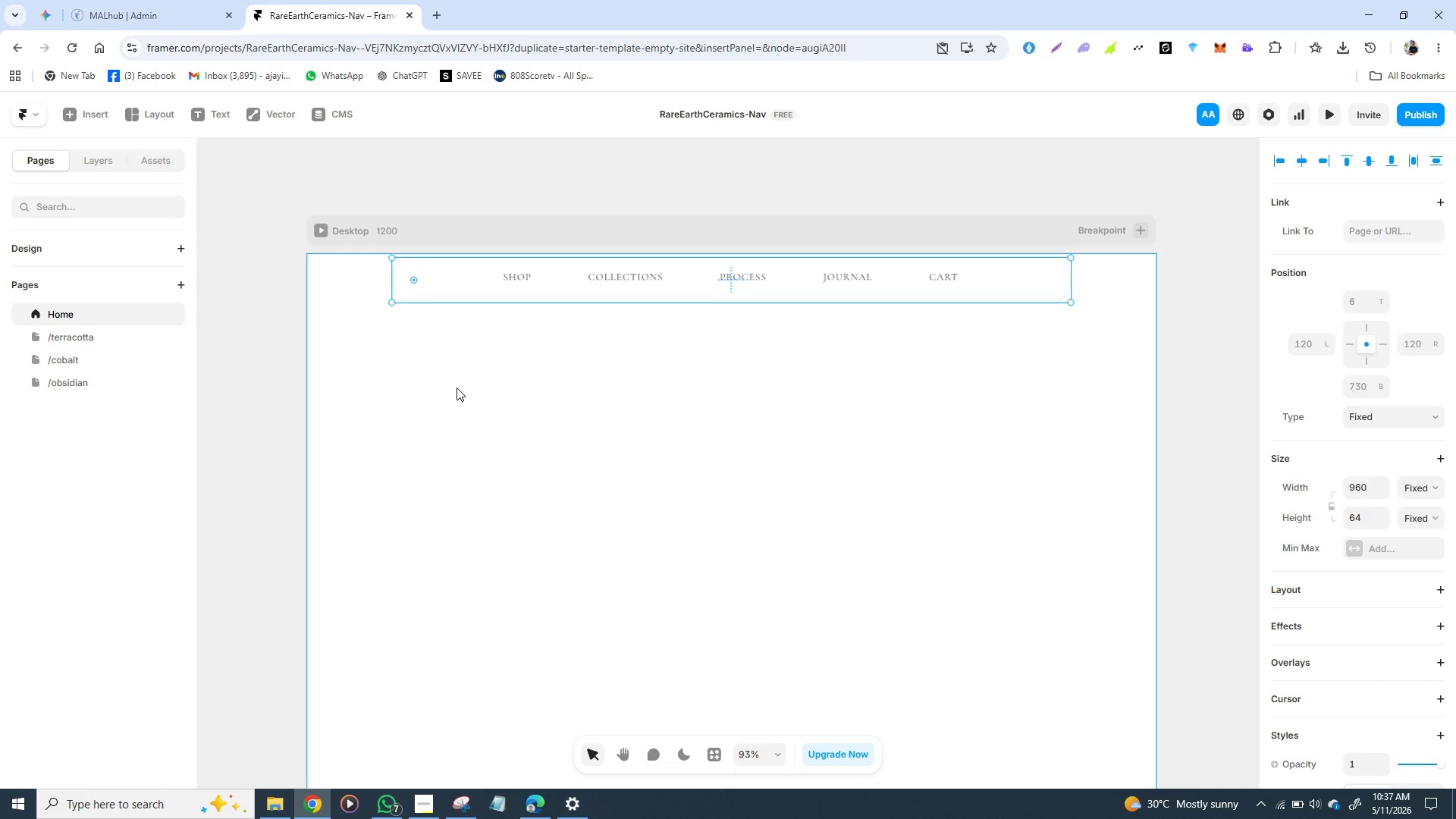 
left_click([457, 388])
 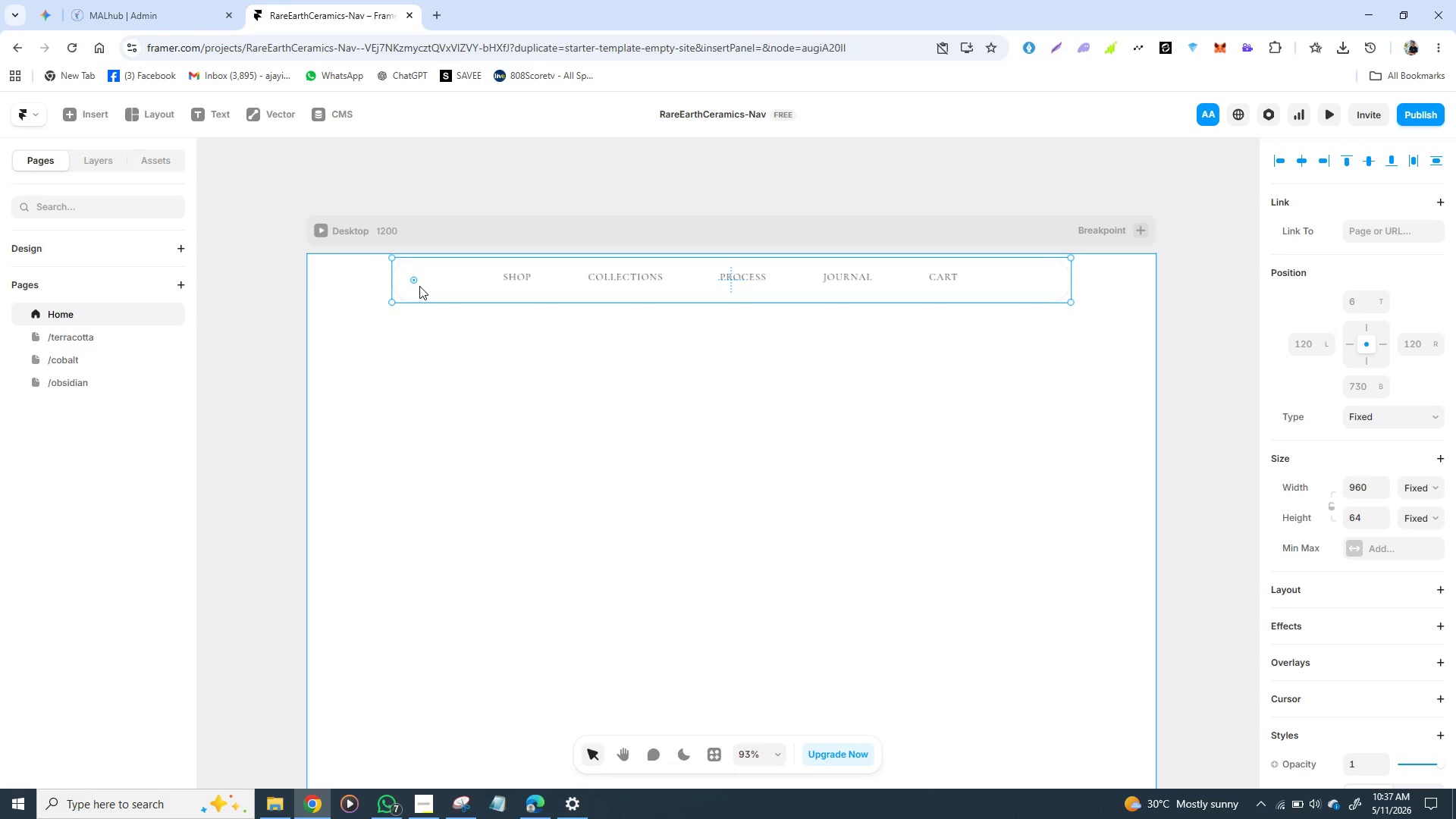 
left_click([419, 286])
 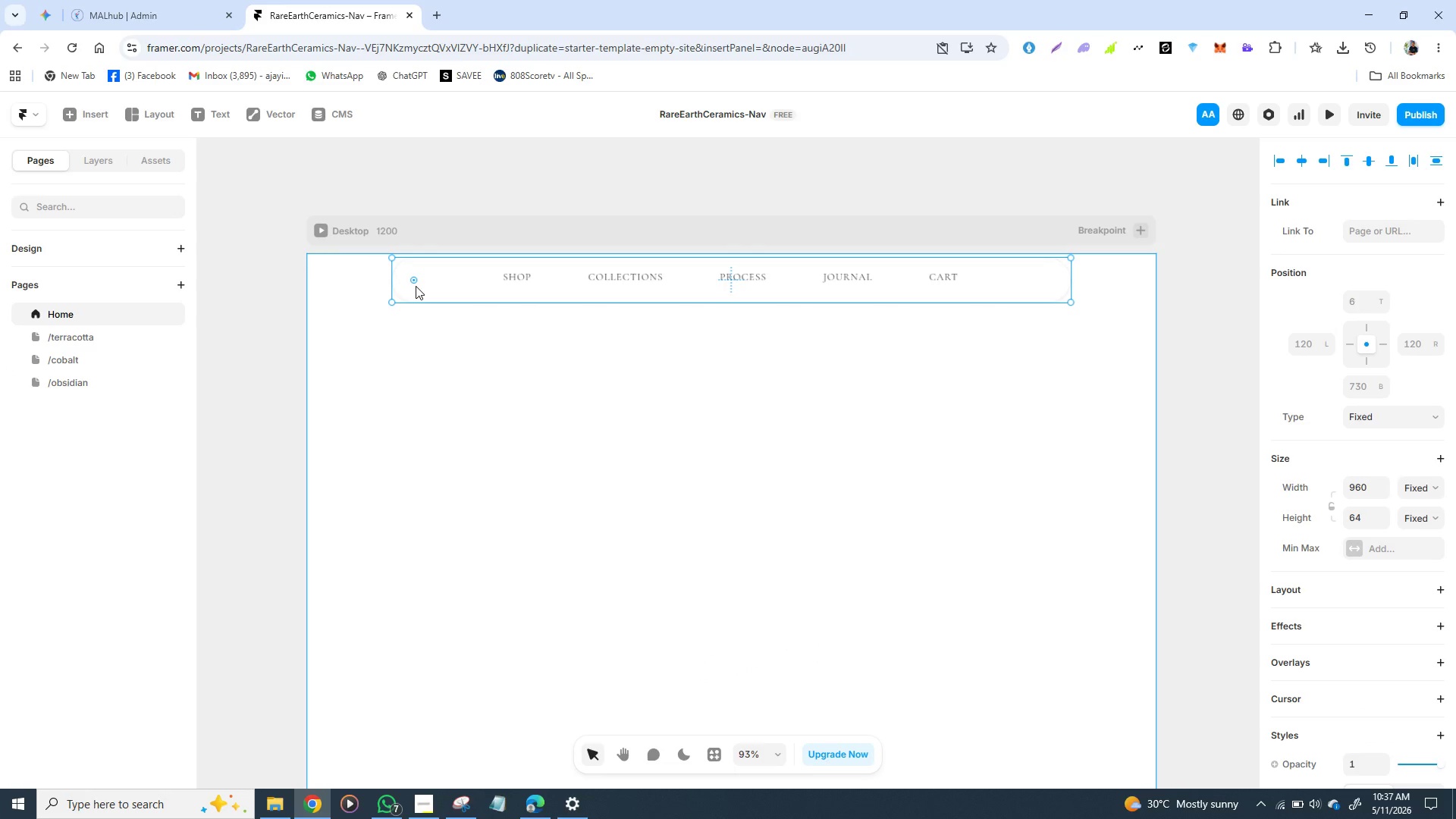 
right_click([416, 286])
 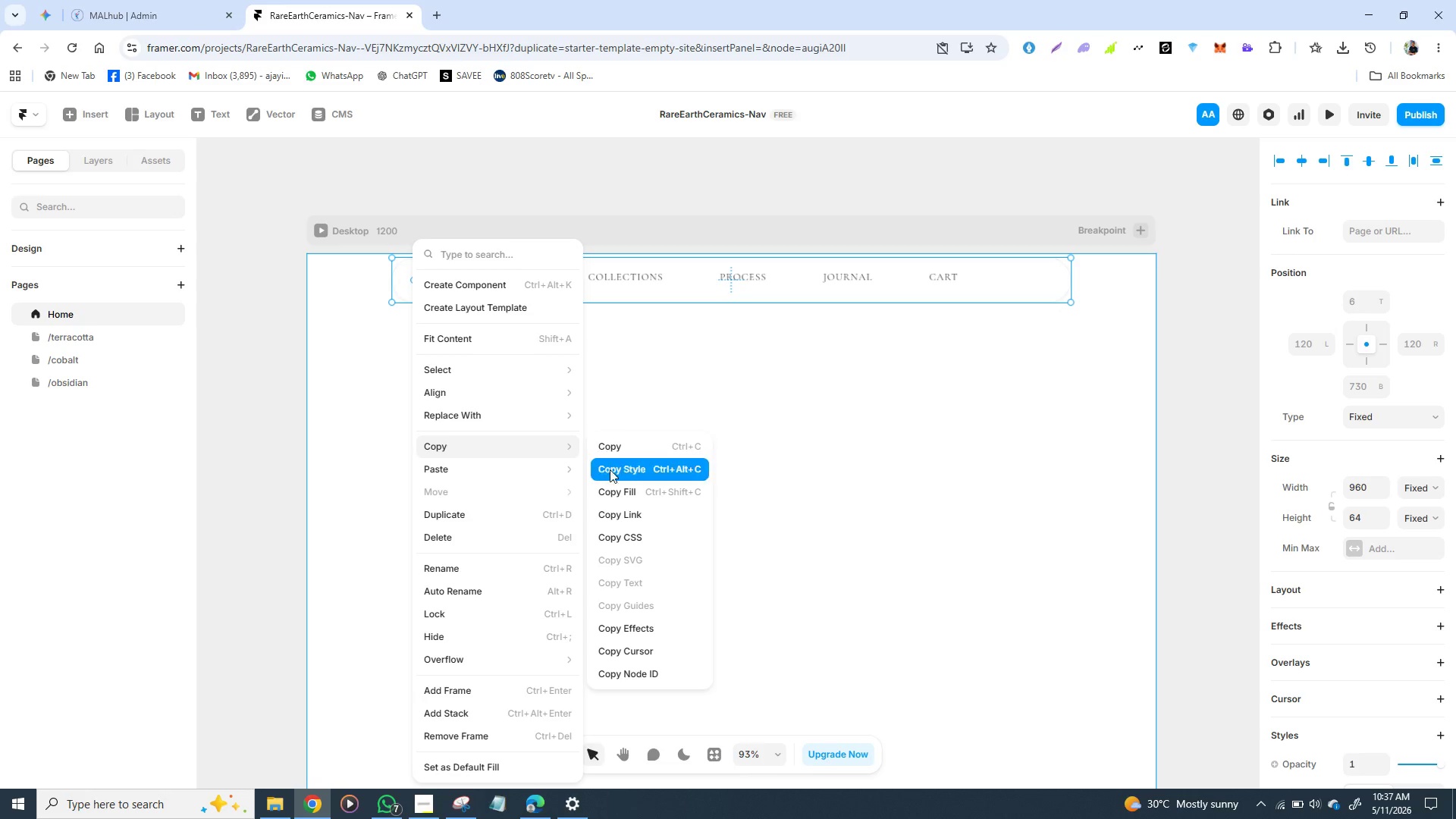 
left_click([629, 472])
 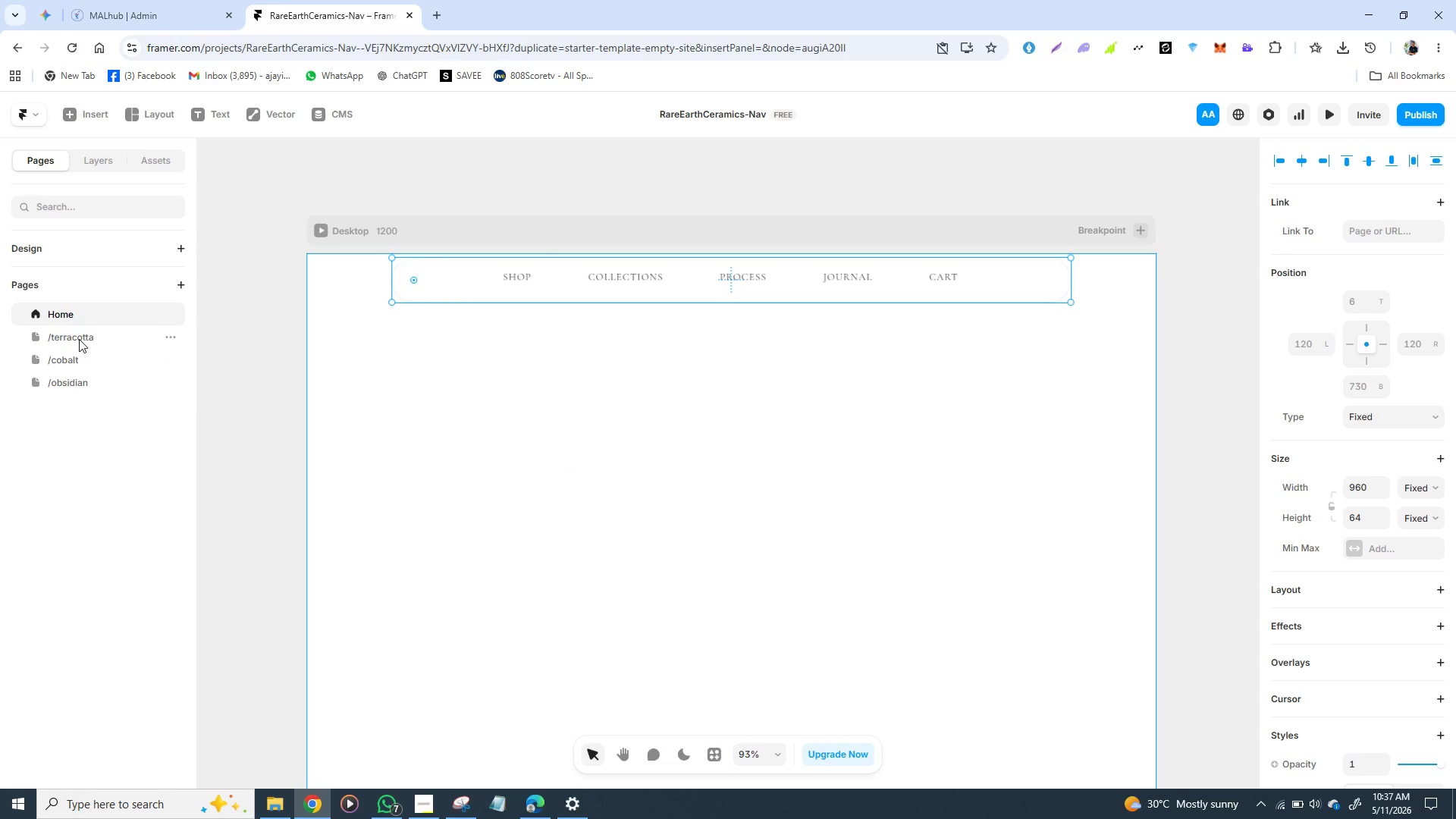 
left_click([79, 339])
 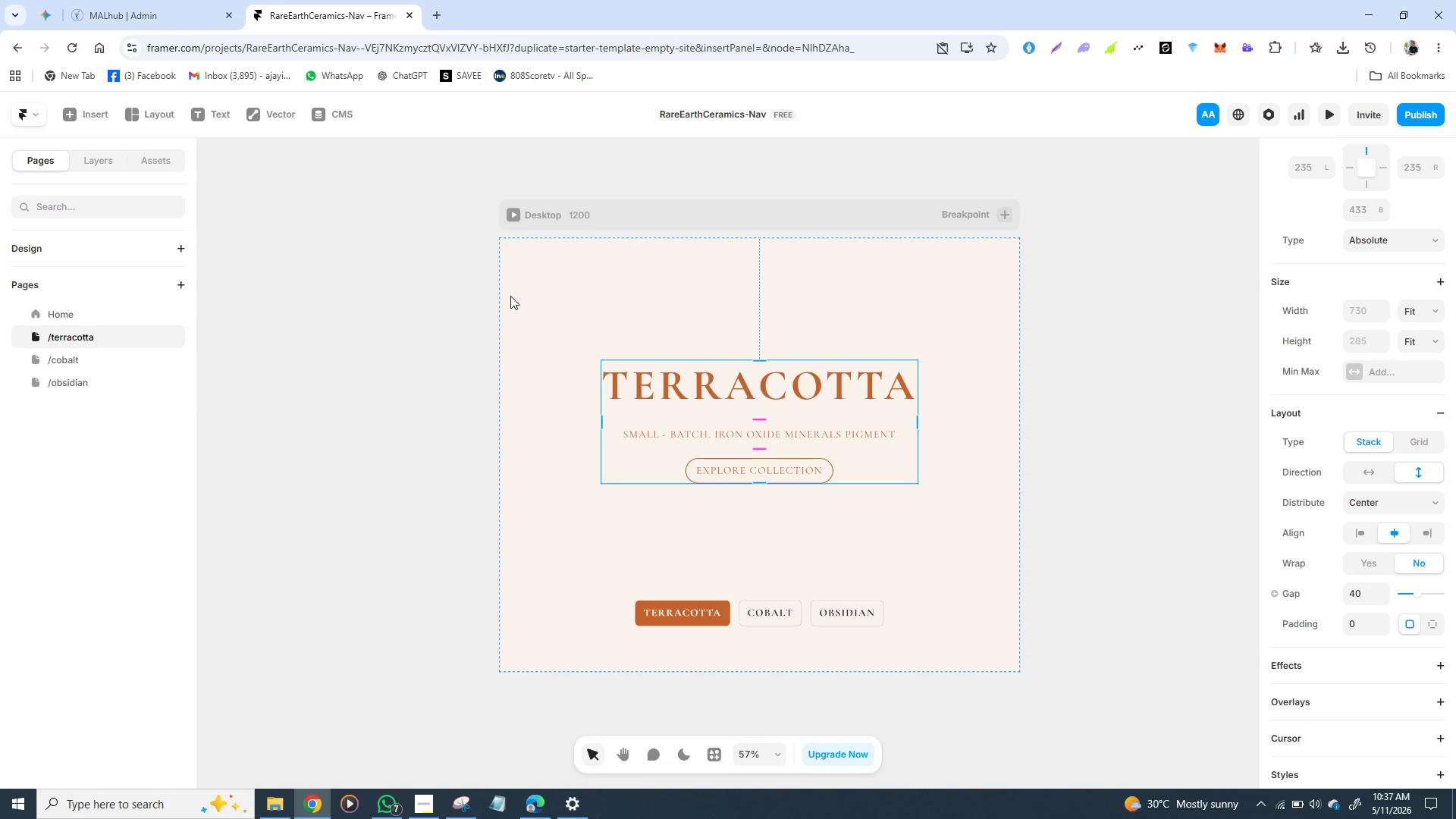 
left_click([513, 293])
 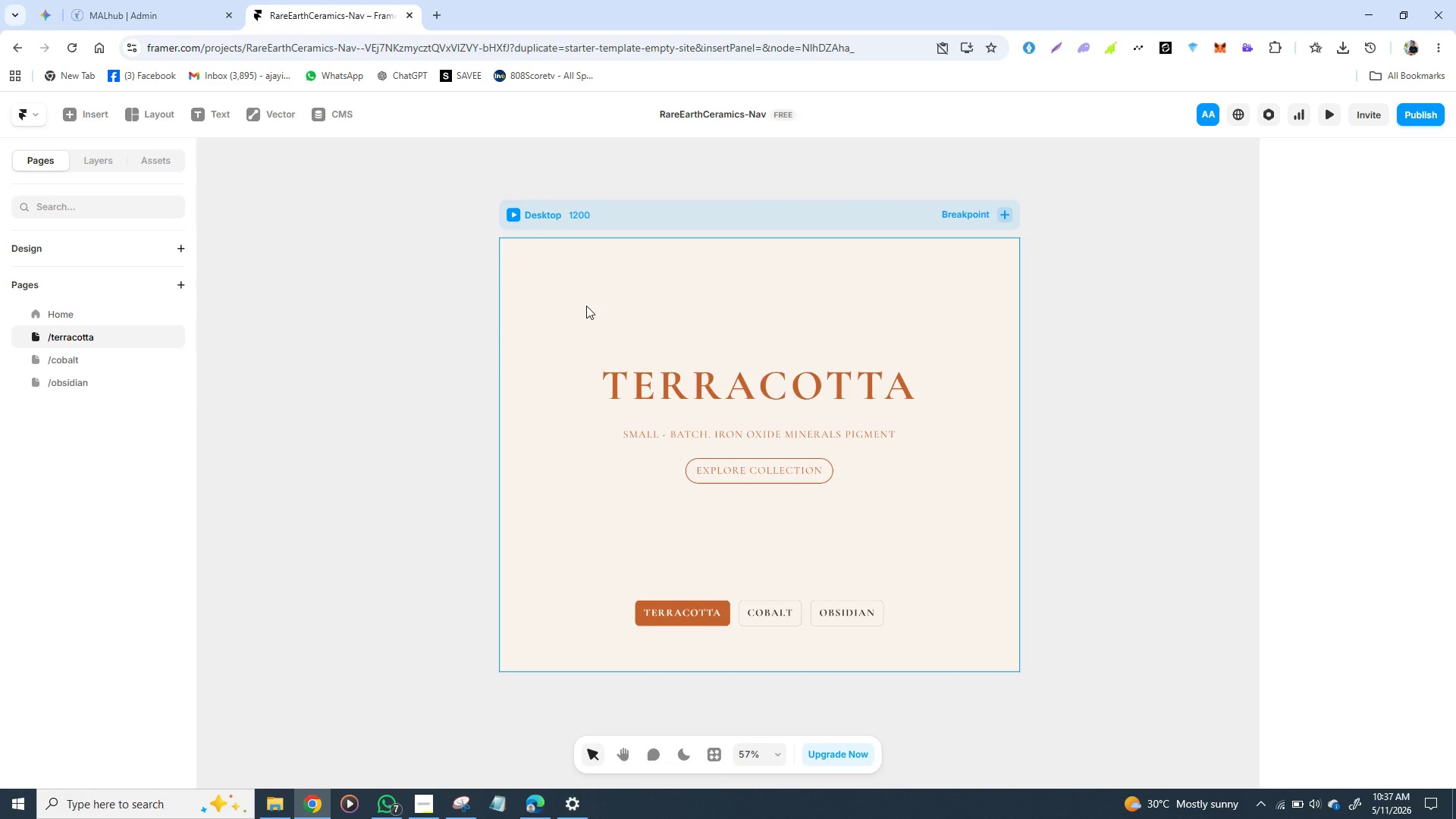 
key(Control+V)
 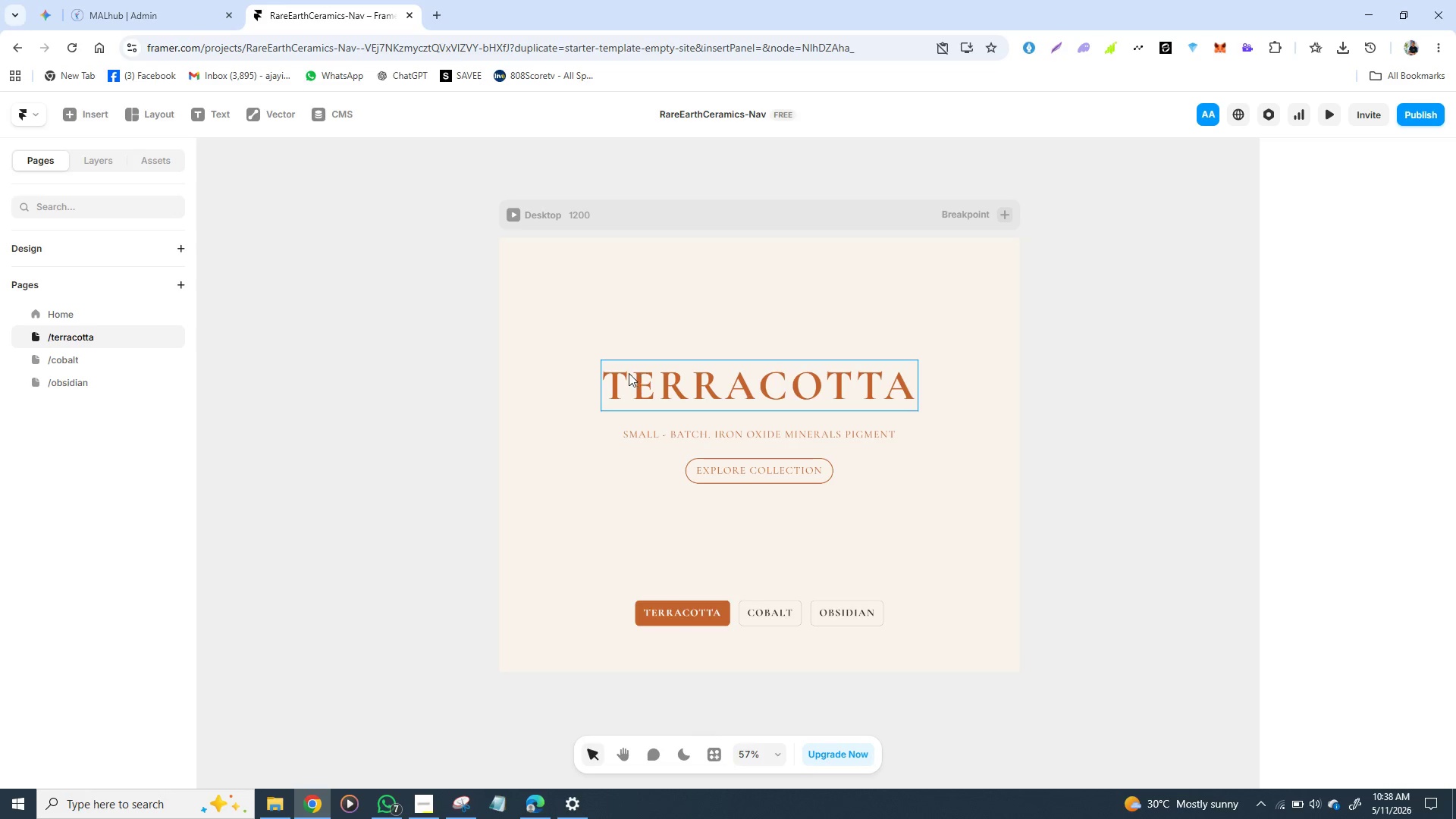 
wait(6.19)
 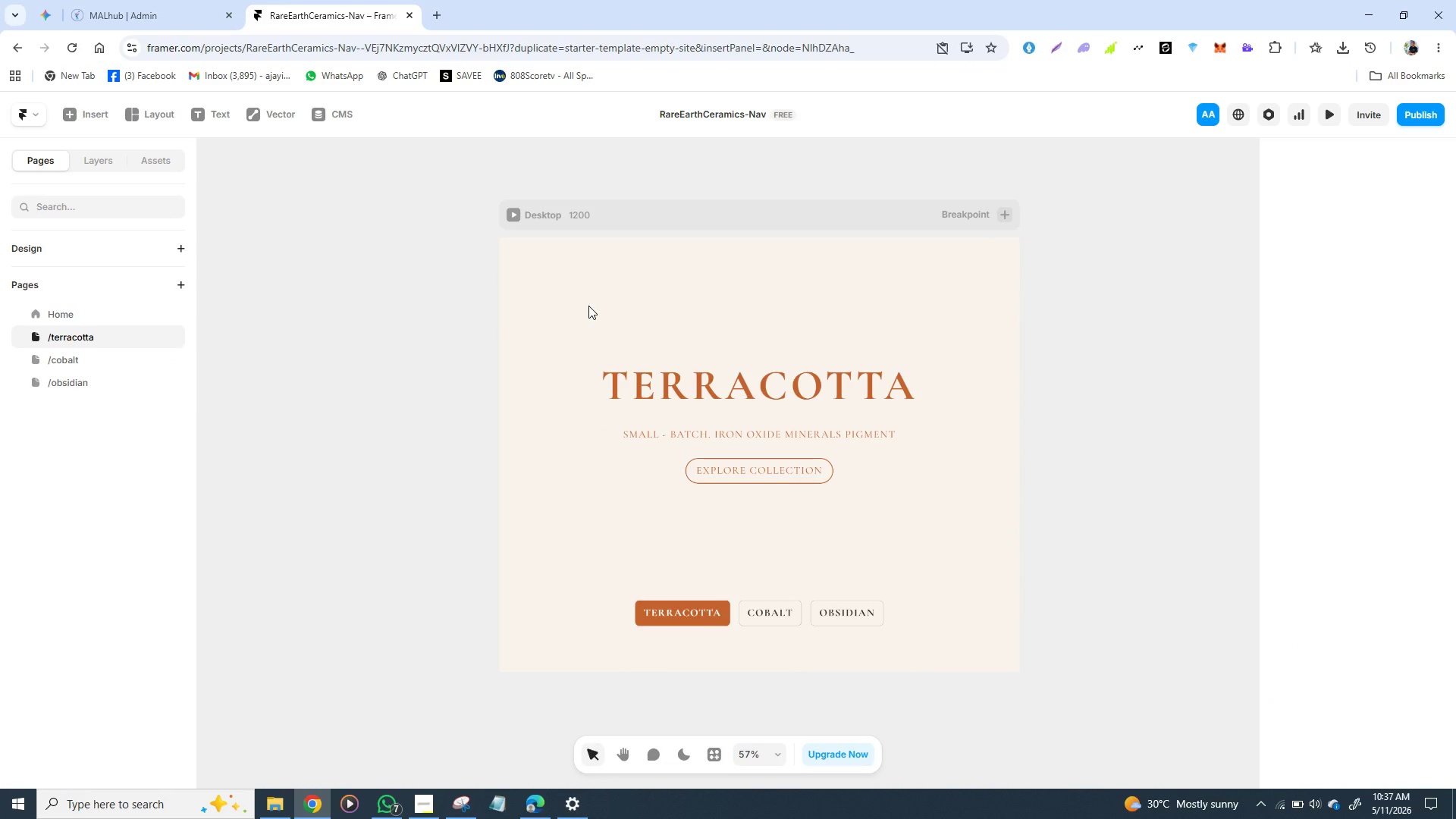 
key(Control+V)
 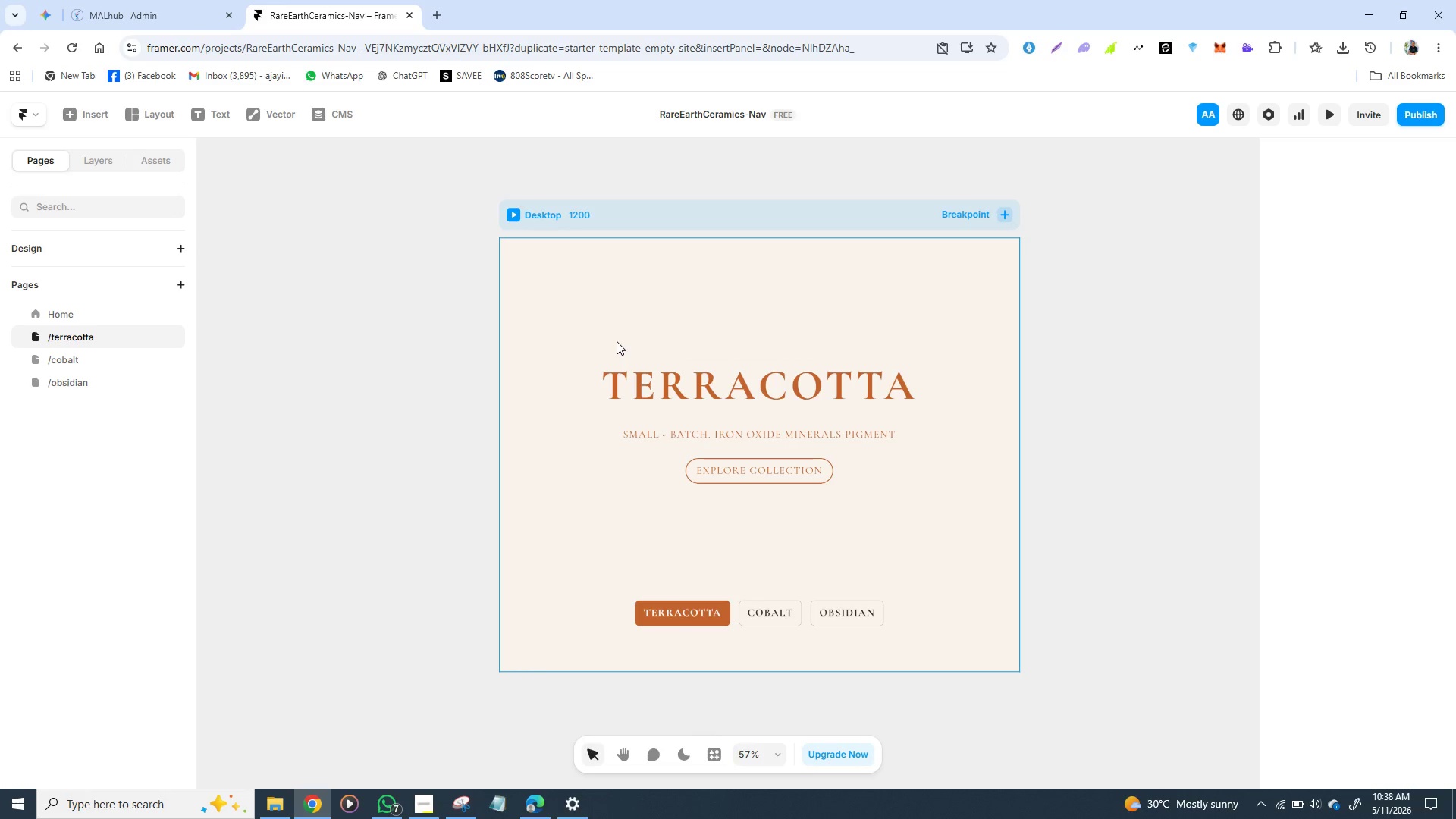 
hold_key(key=ControlLeft, duration=0.41)
 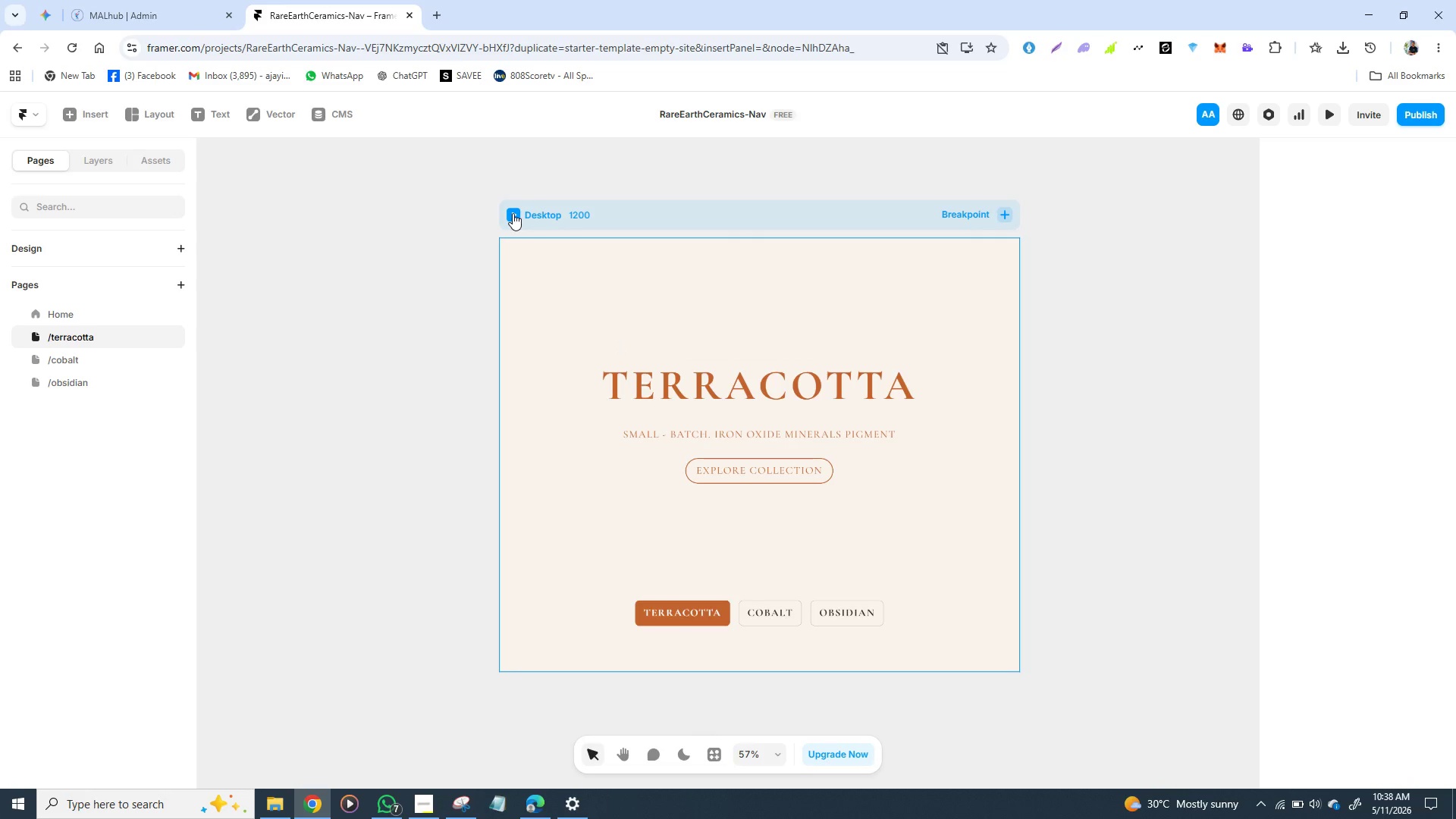 
left_click([513, 213])
 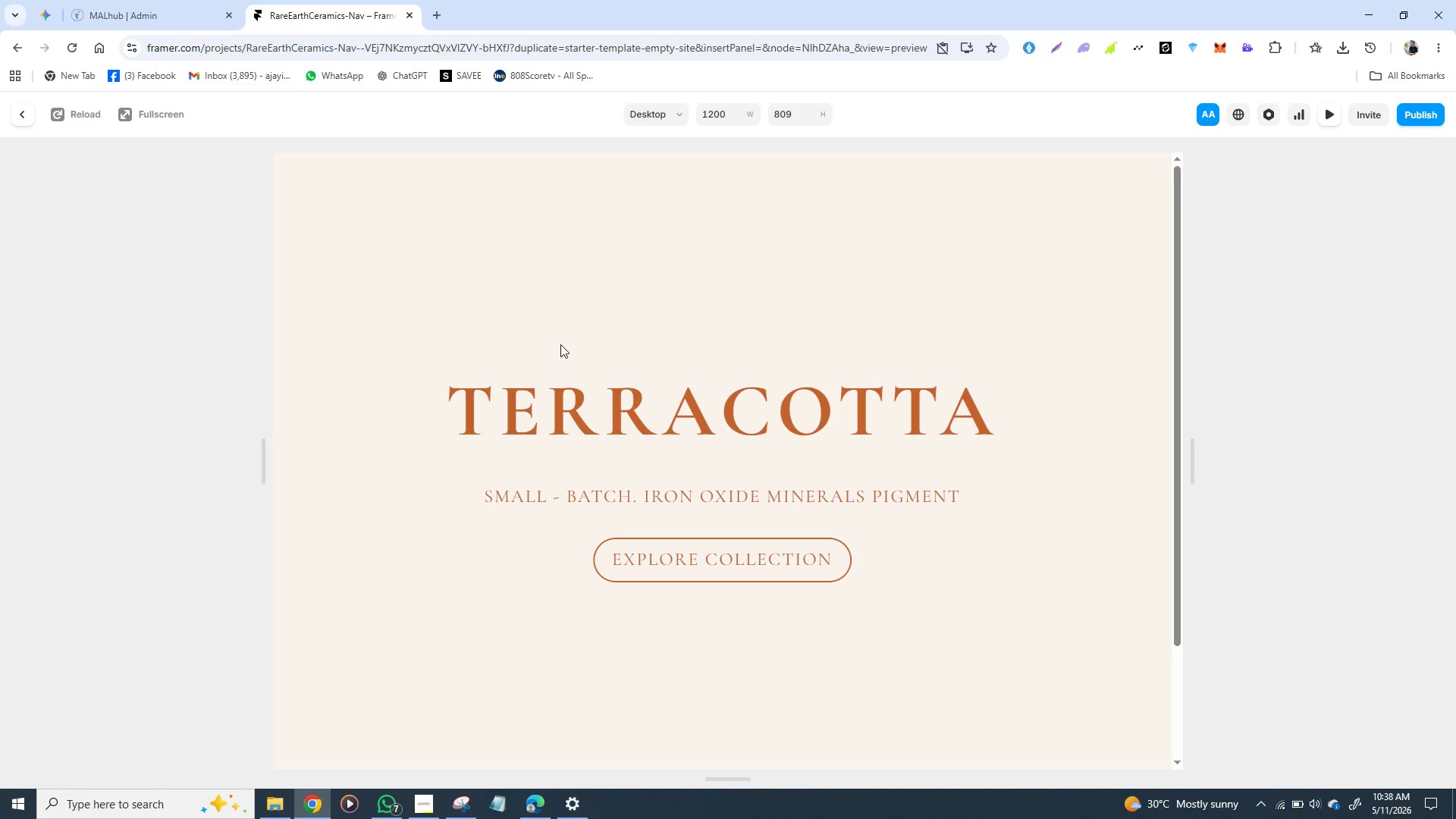 
scroll: coordinate [560, 344], scroll_direction: down, amount: 2.0
 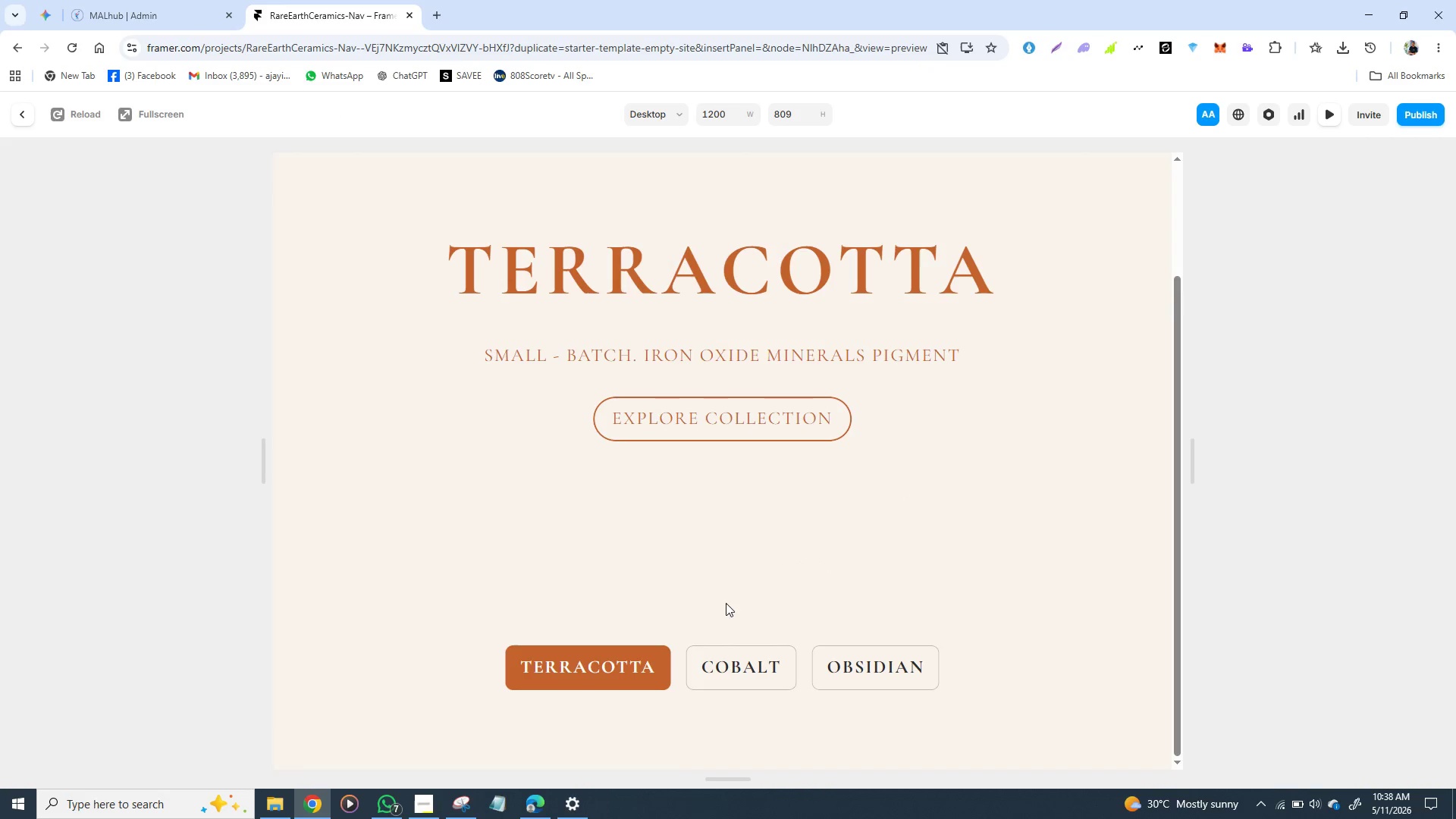 
scroll: coordinate [696, 485], scroll_direction: up, amount: 8.0
 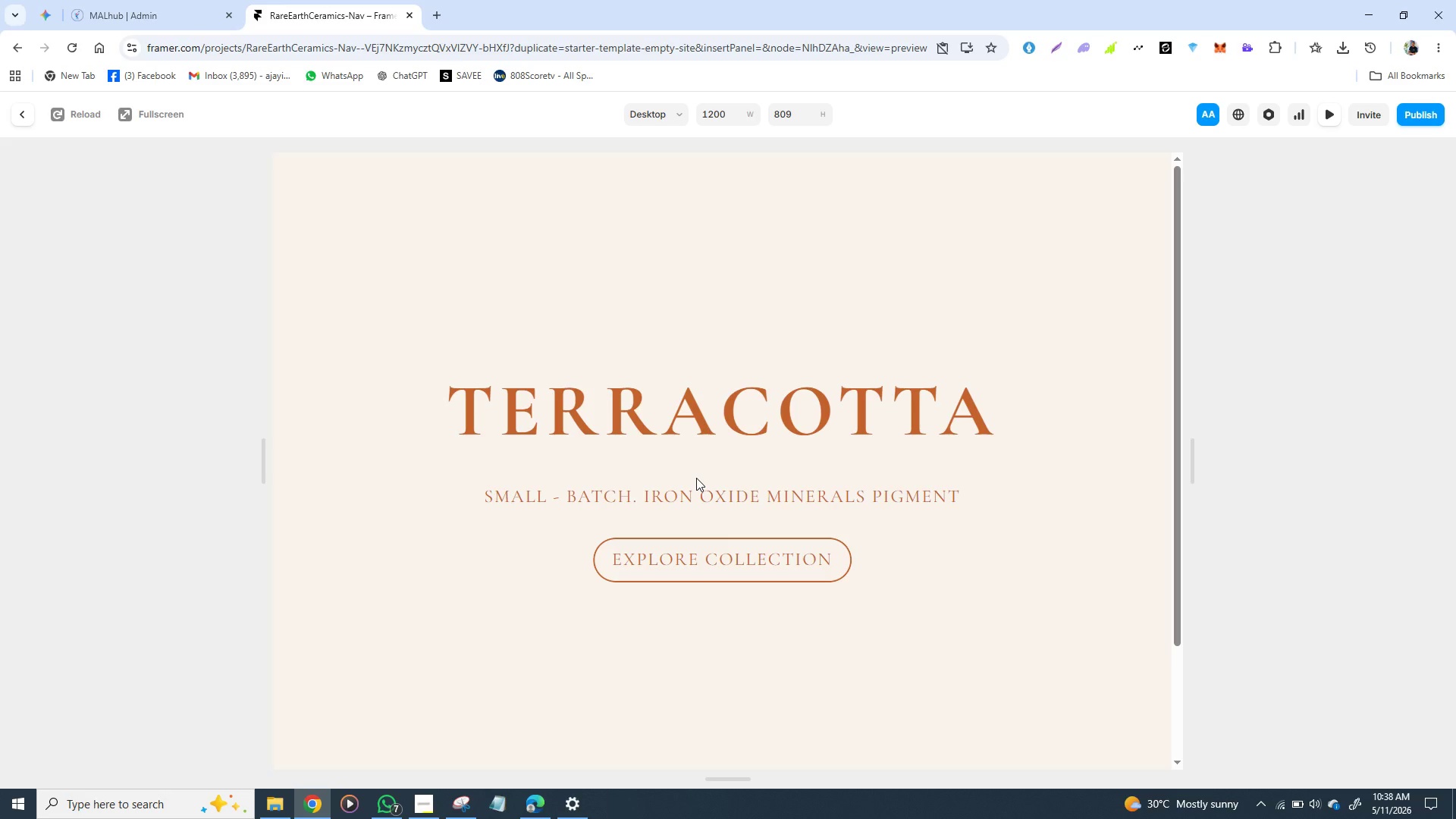 
key(Control+Z)
 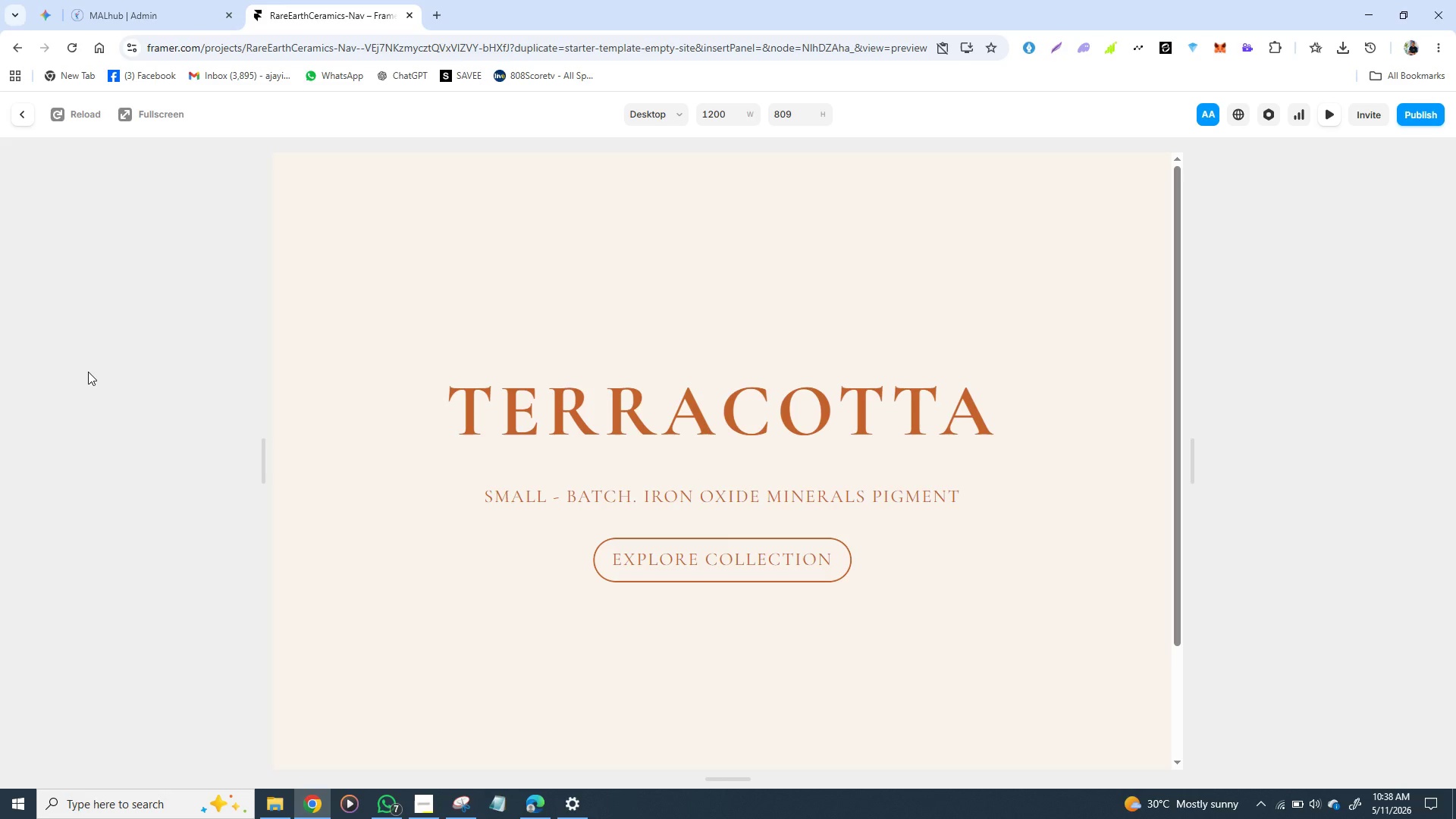 
left_click([88, 372])
 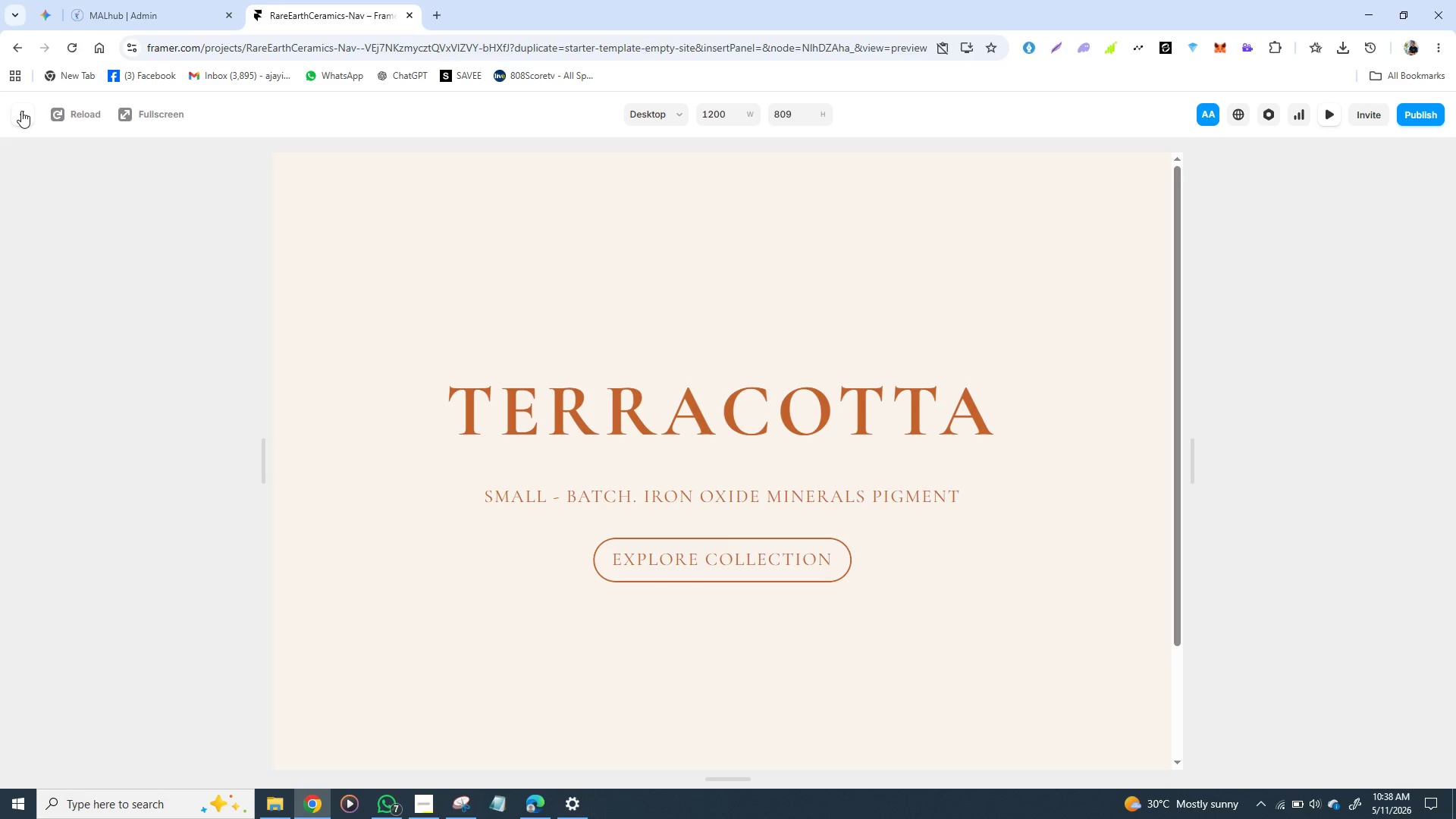 
left_click([21, 111])
 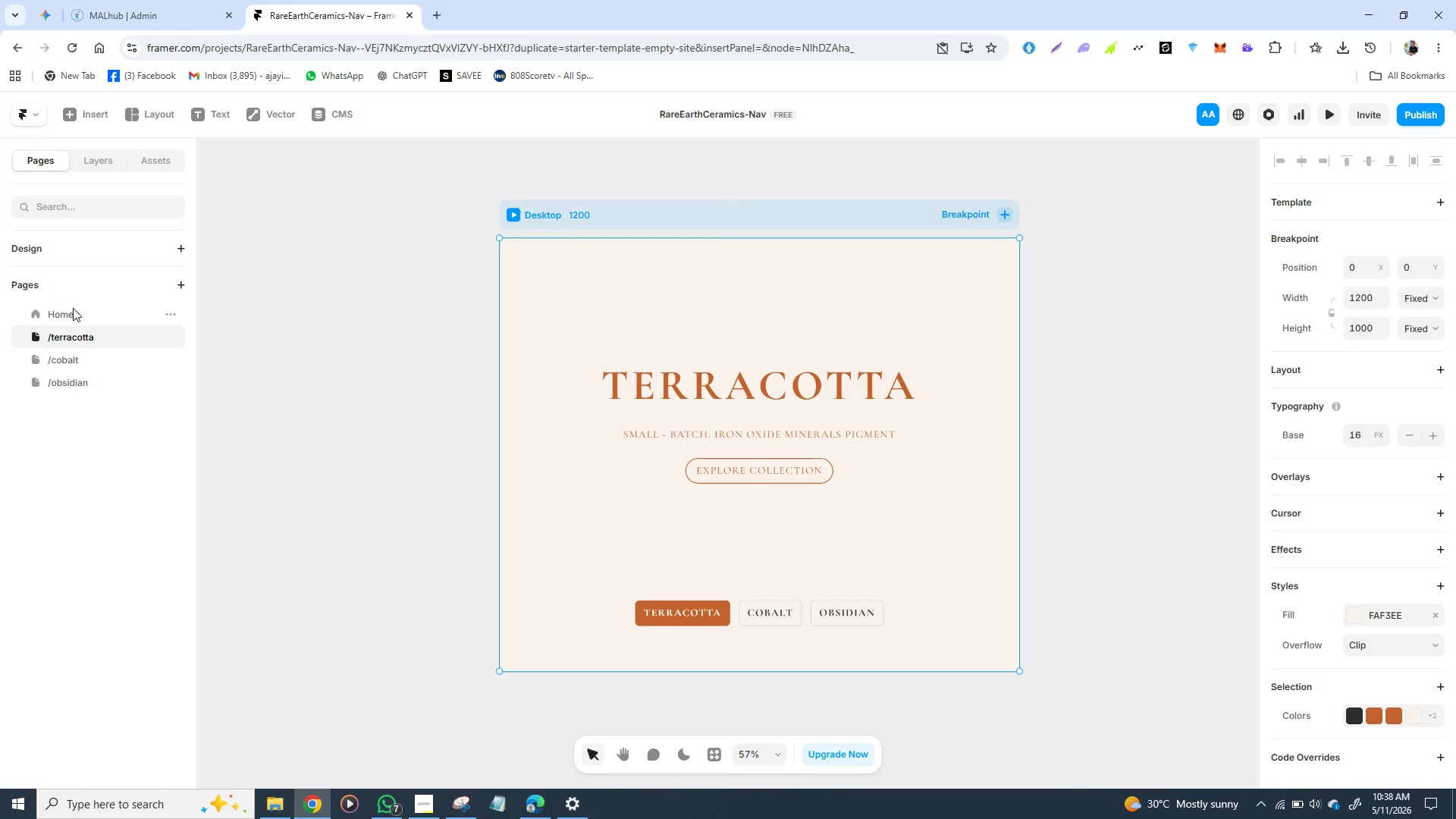 
left_click([73, 308])
 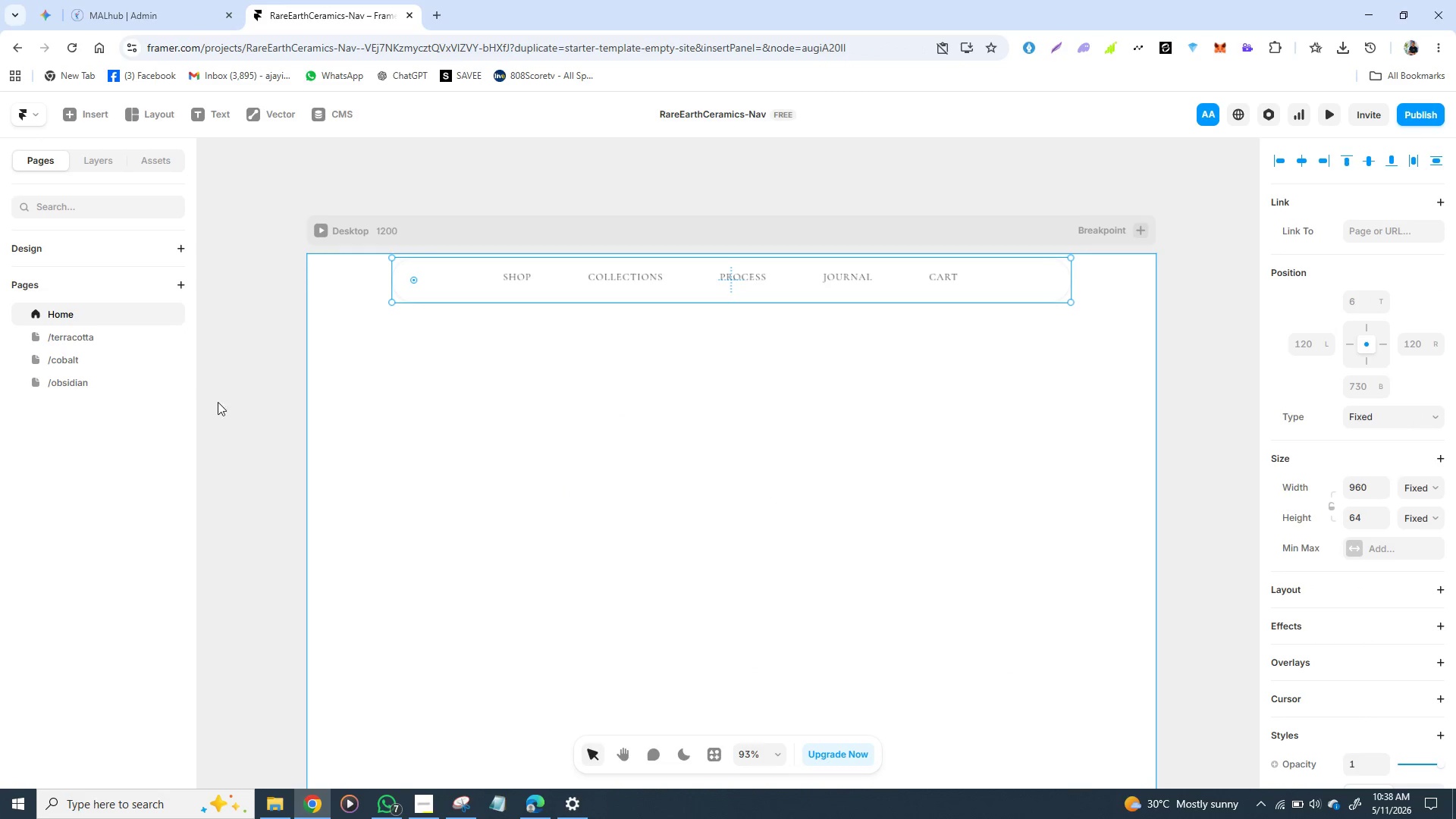 
key(Control+Z)
 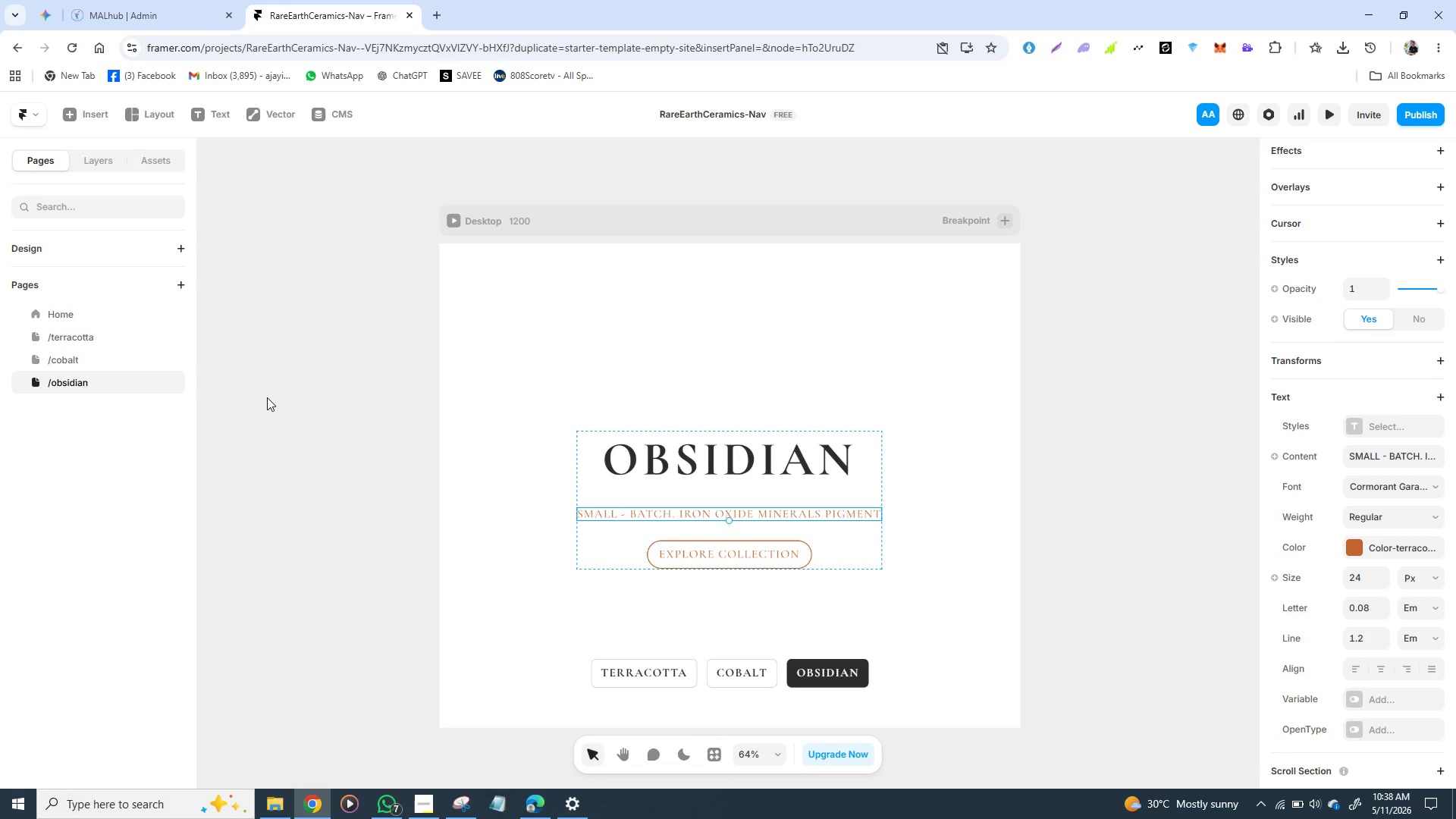 
key(Control+Z)
 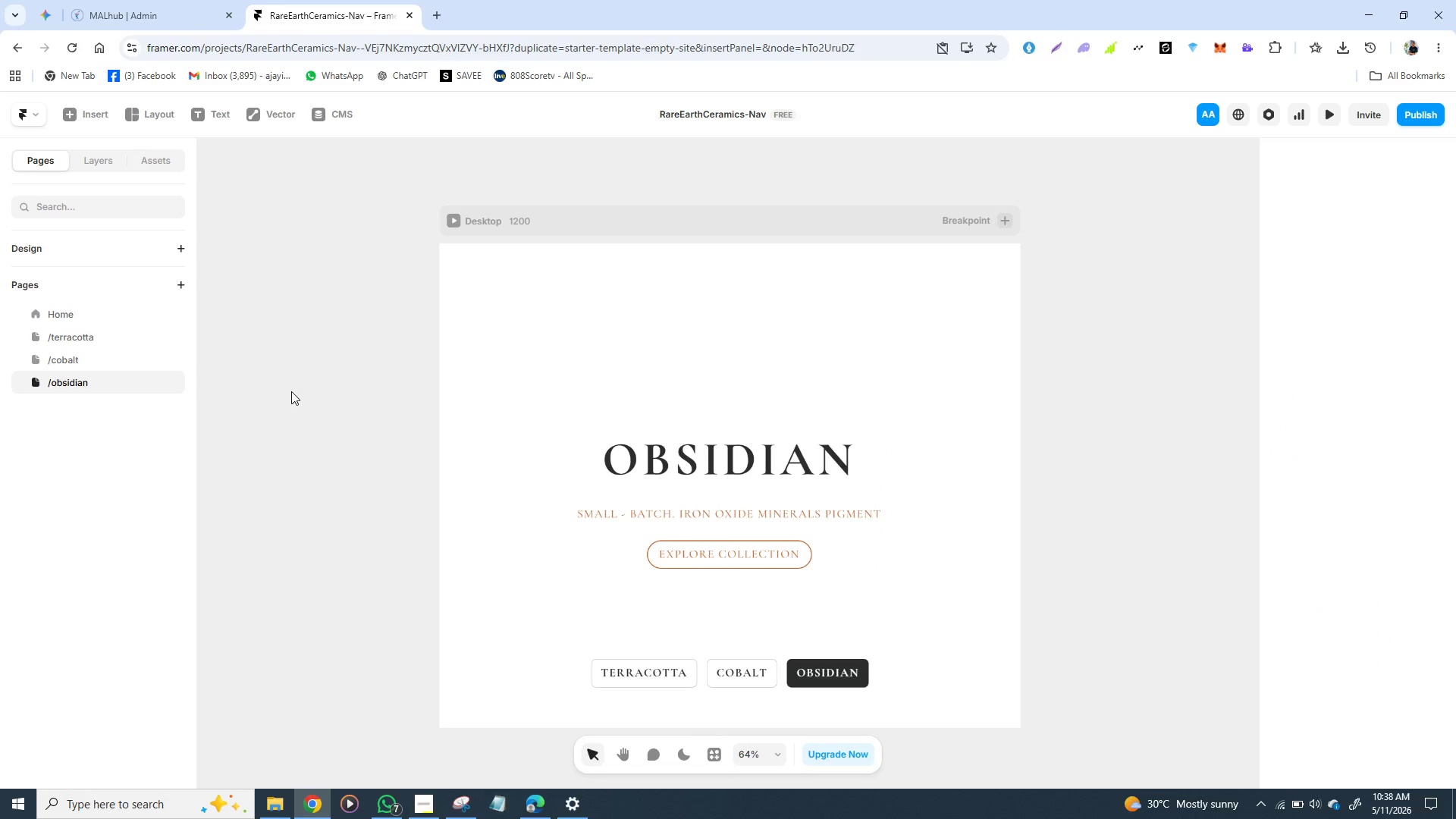 
left_click([291, 391])
 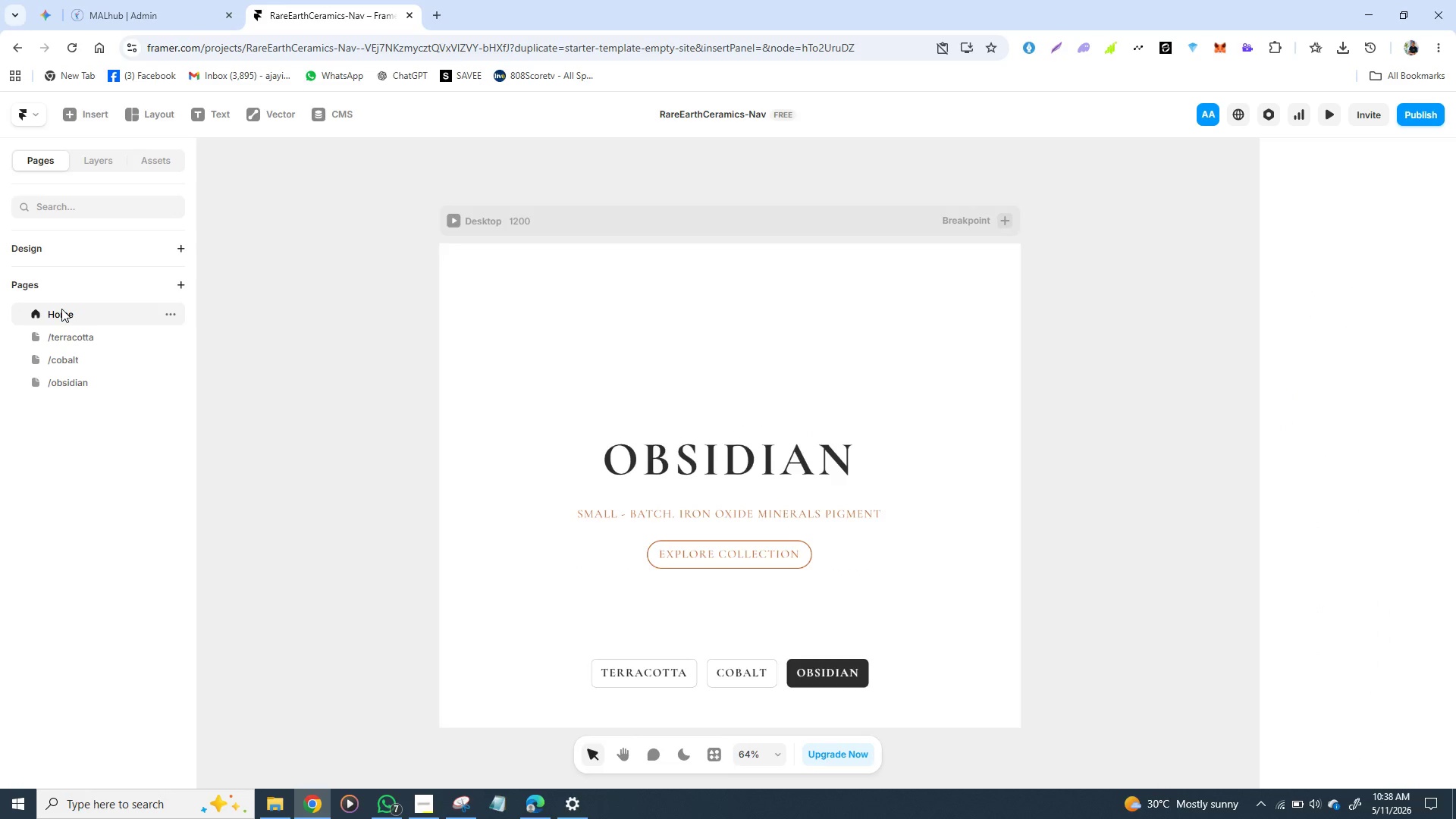 
left_click([61, 309])
 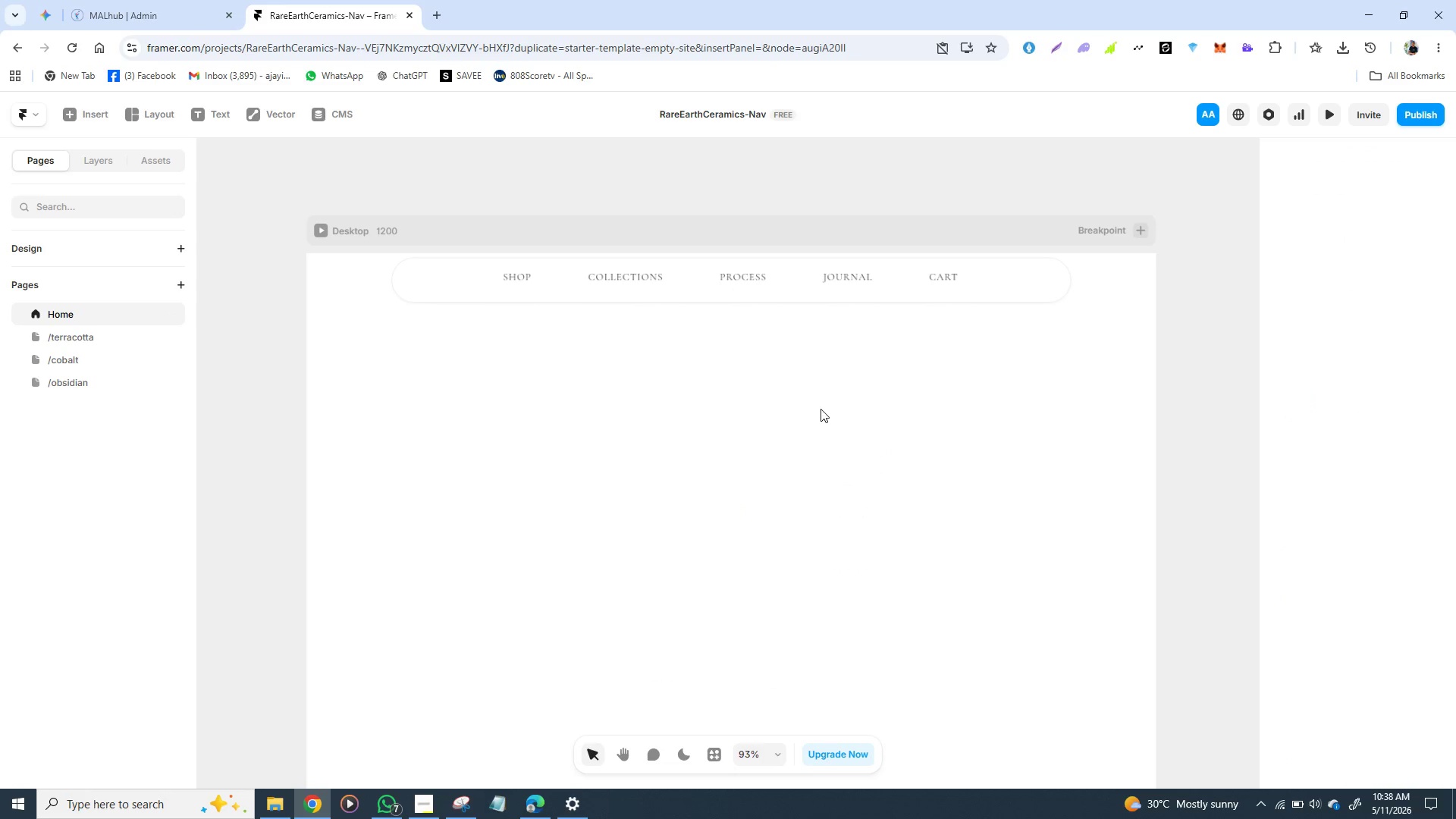 
left_click([821, 409])
 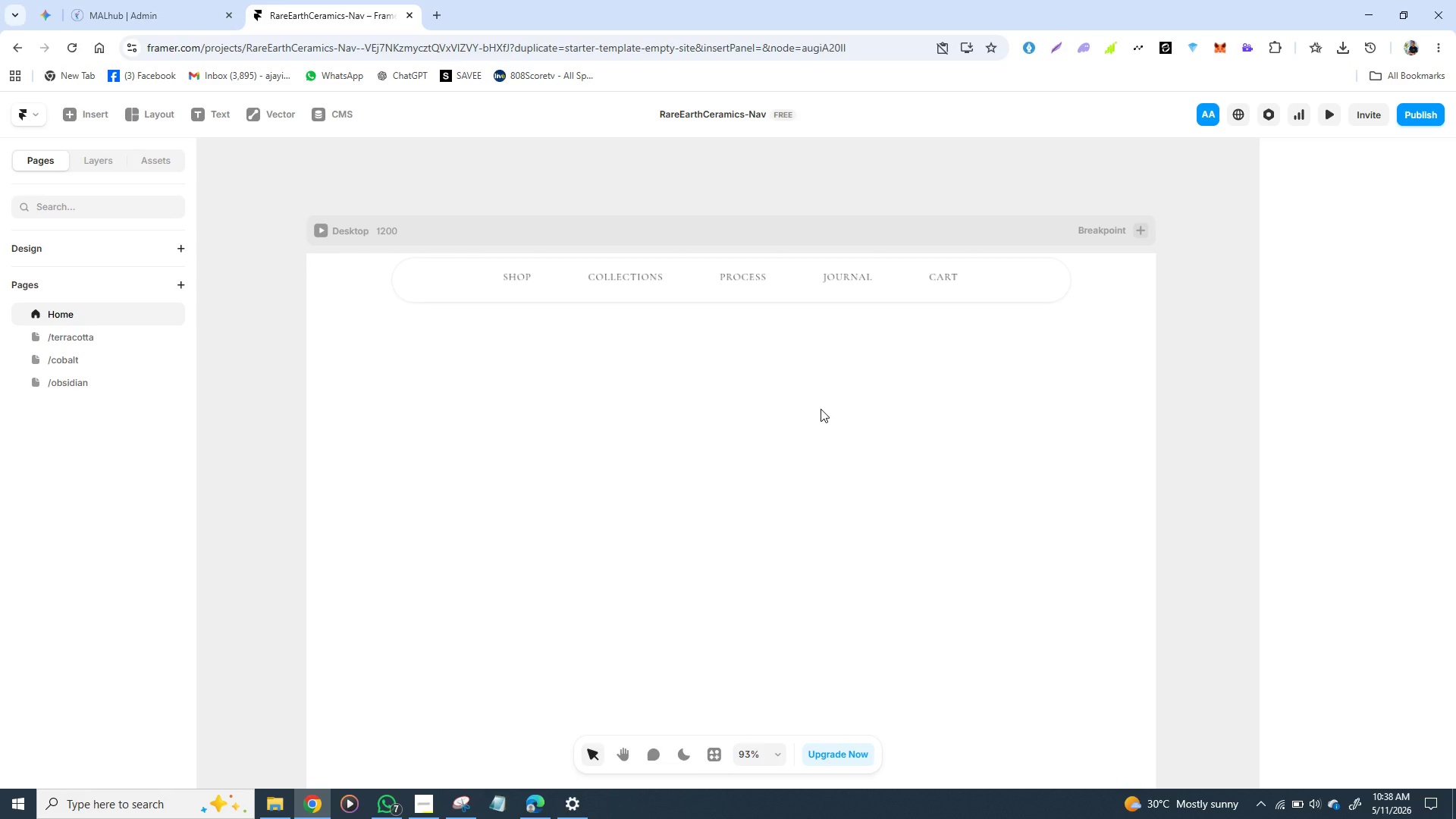 
wait(19.84)
 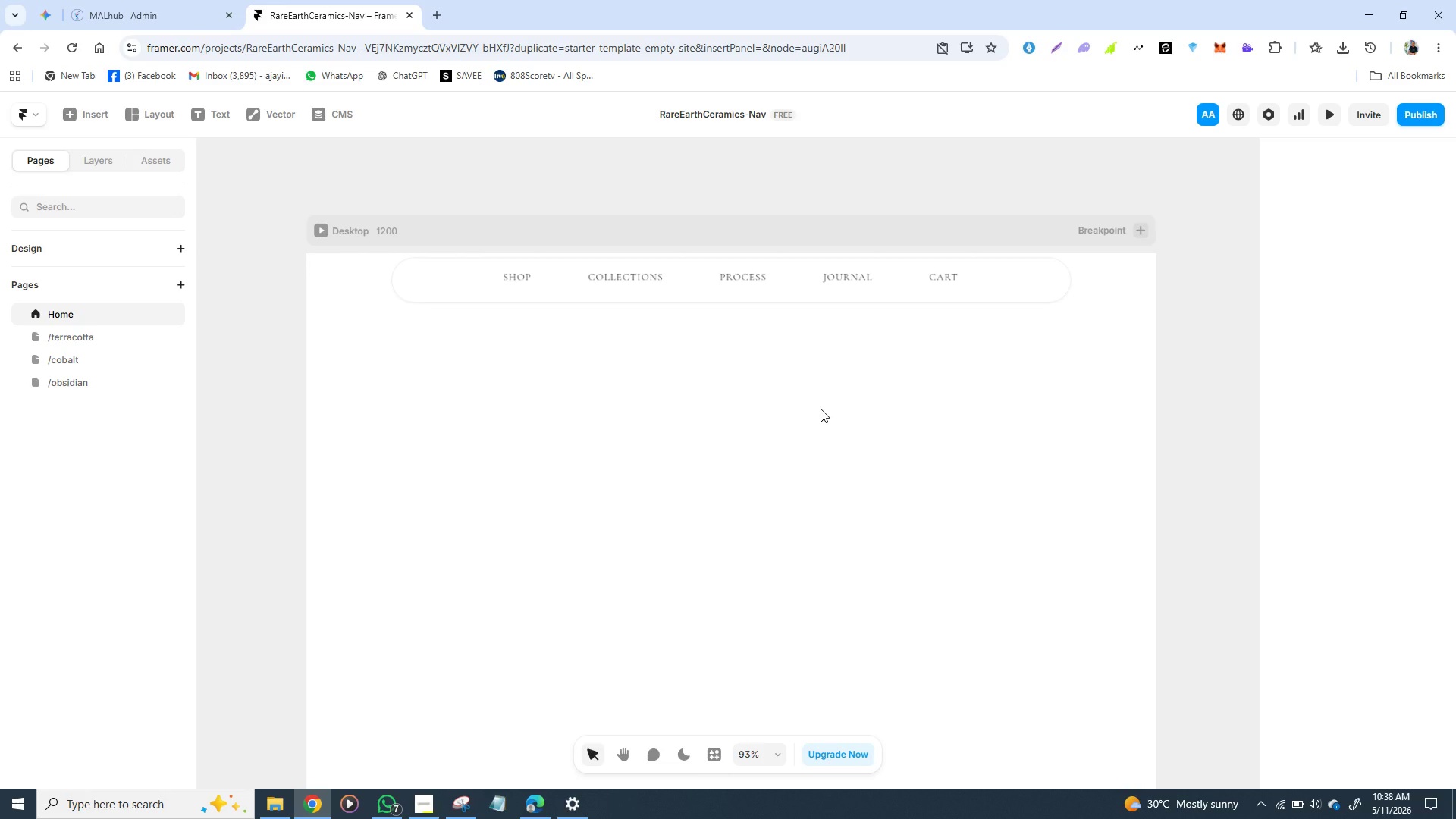 
left_click([65, 363])
 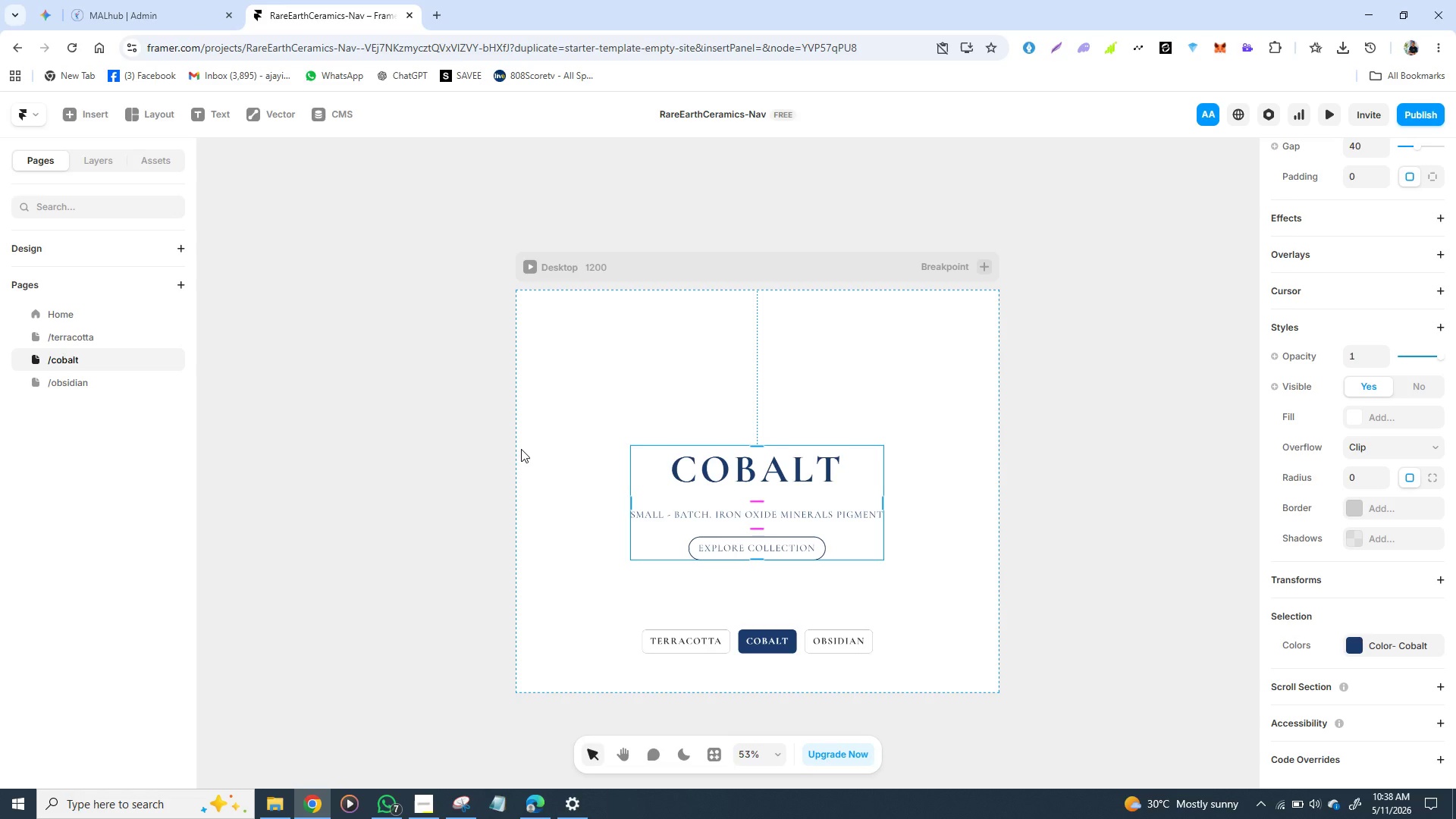 
wait(15.08)
 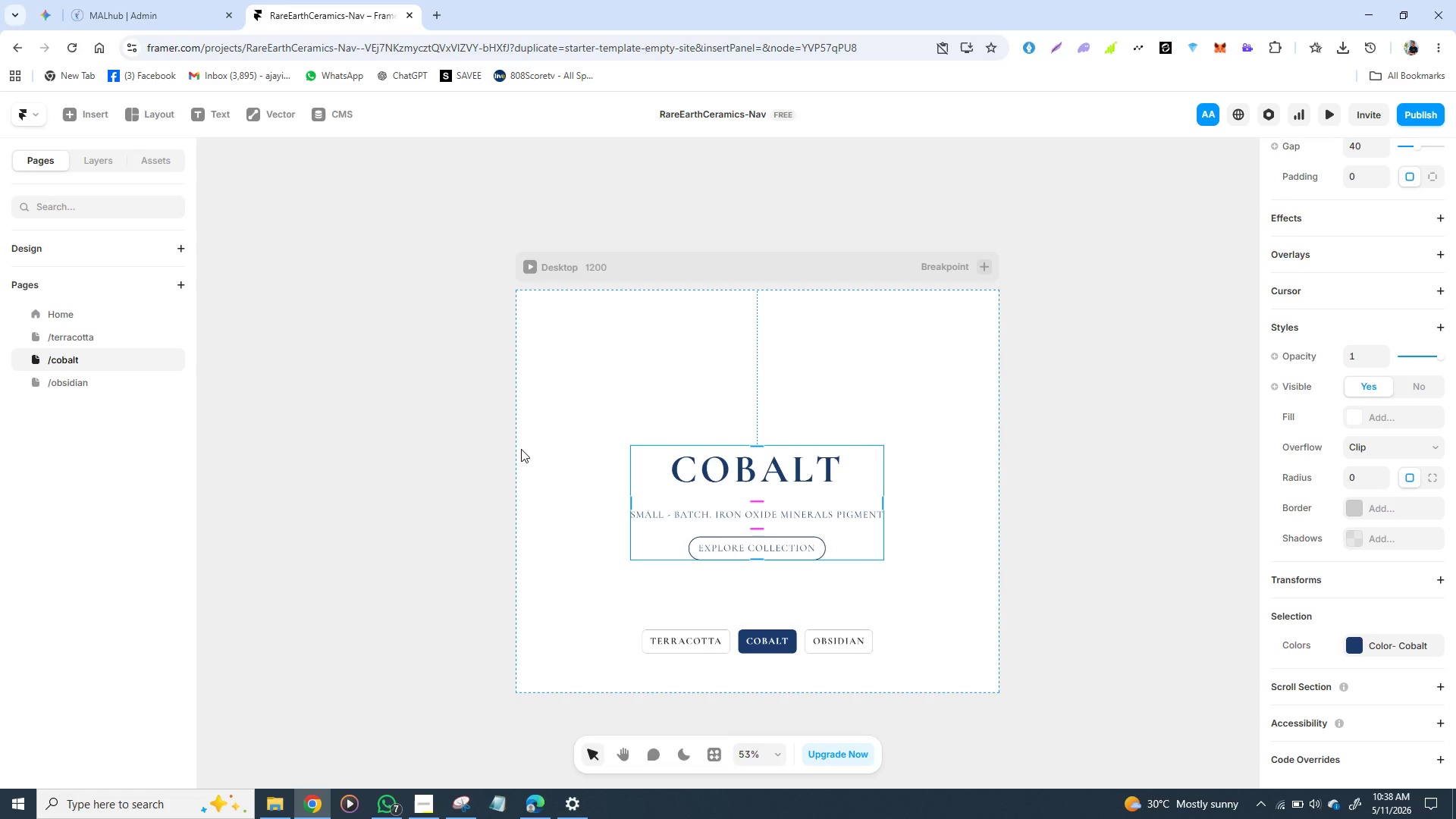 
left_click([102, 162])
 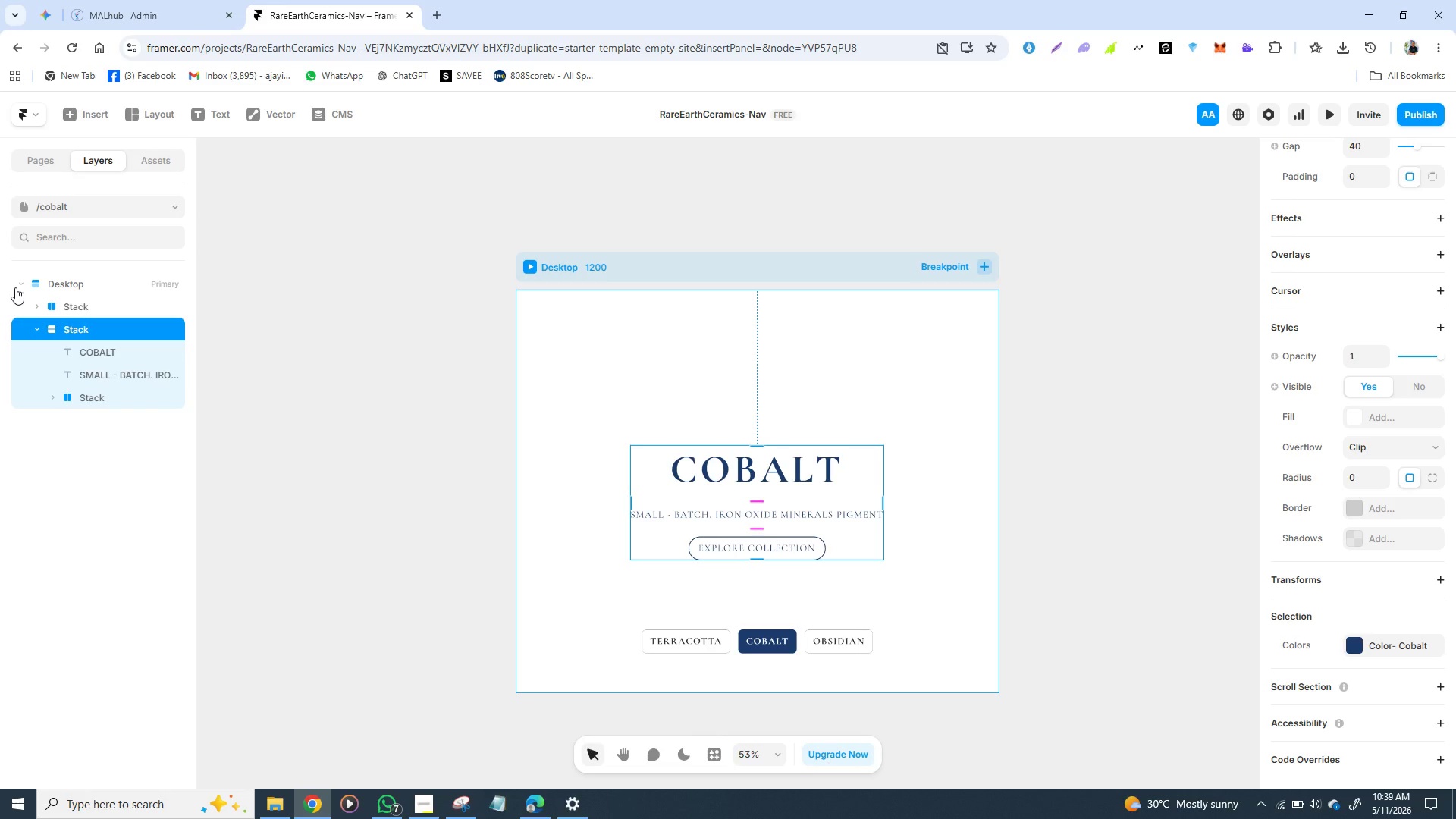 
left_click([22, 284])
 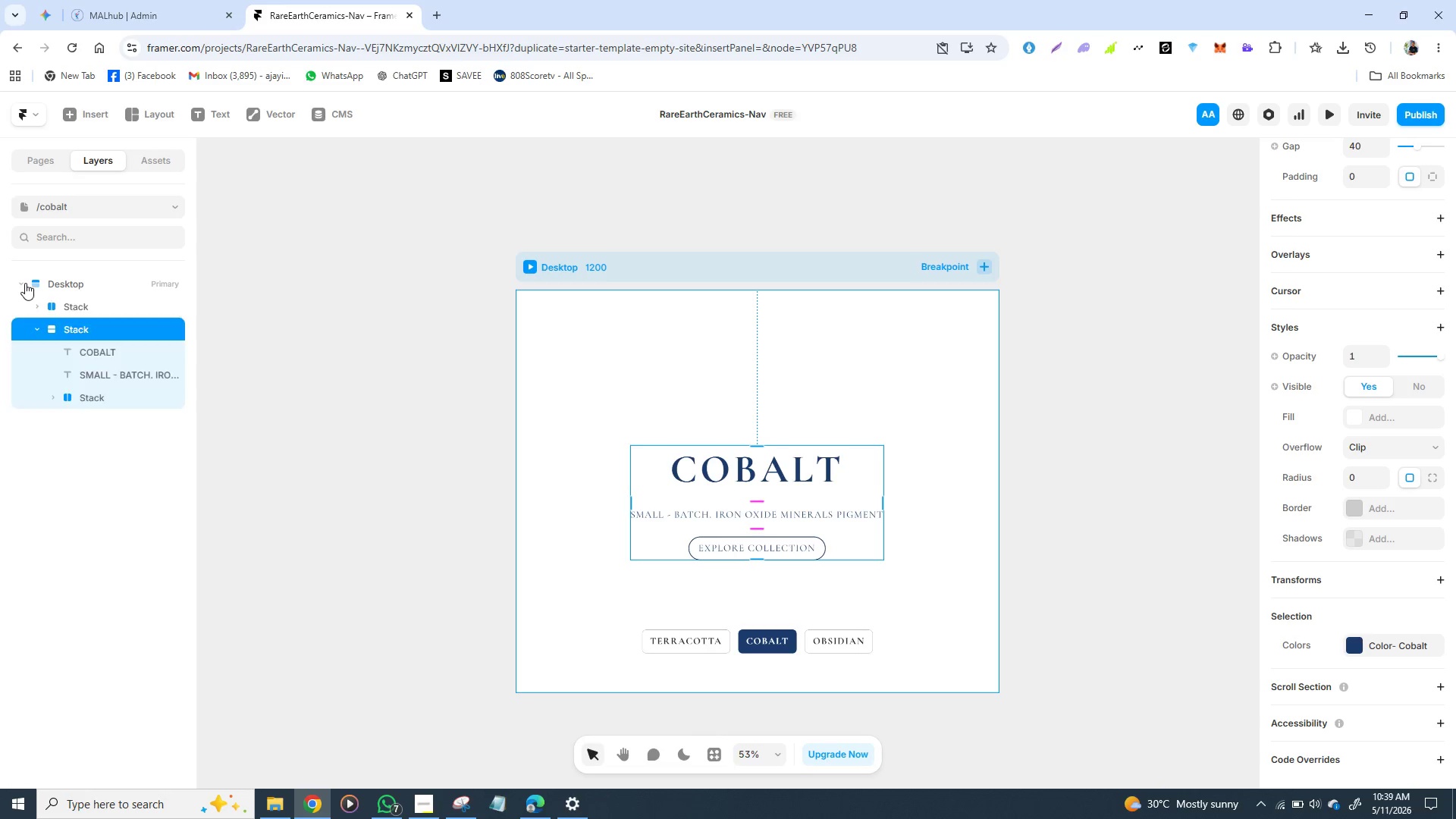 
left_click([25, 283])
 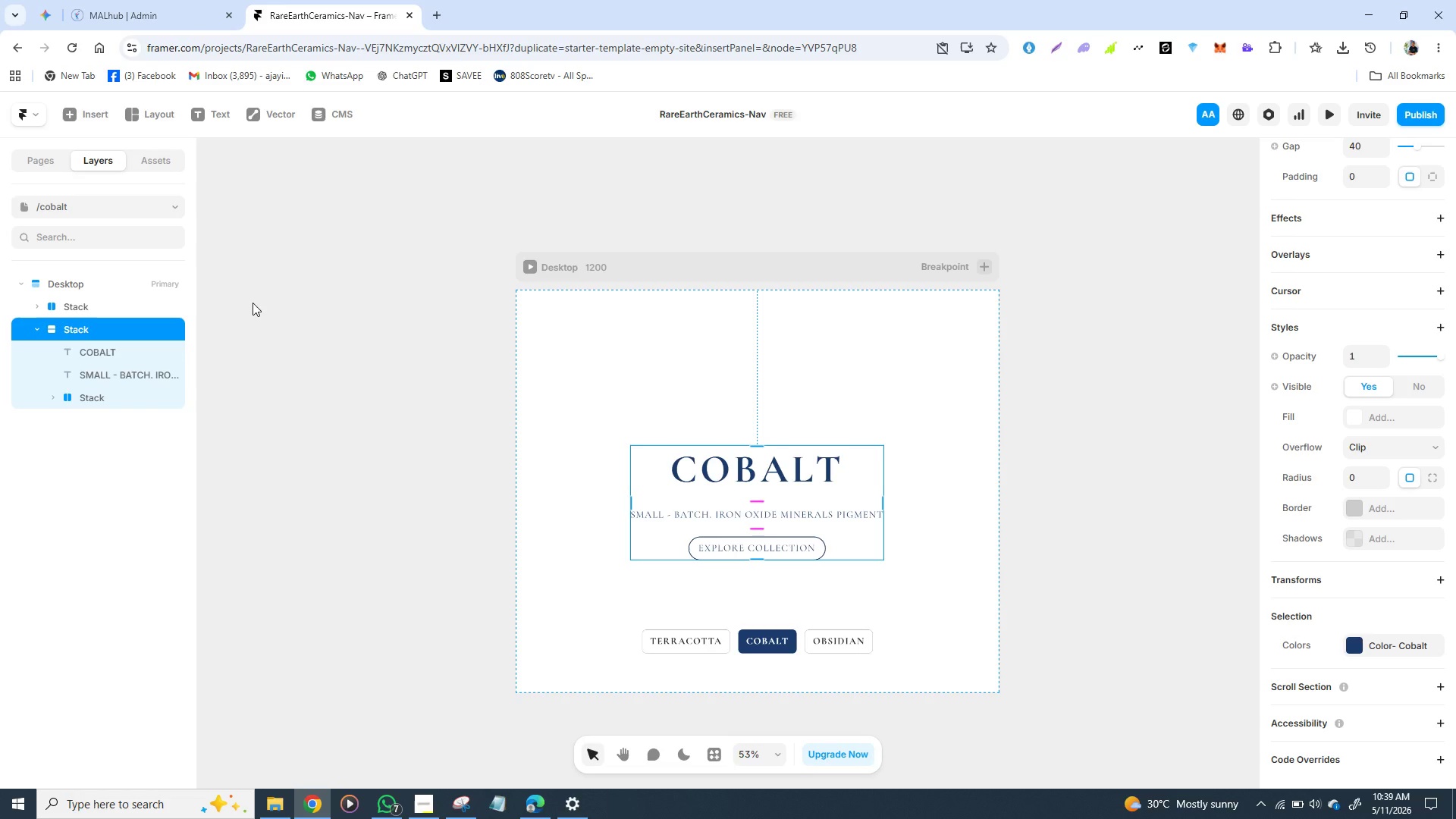 
wait(15.64)
 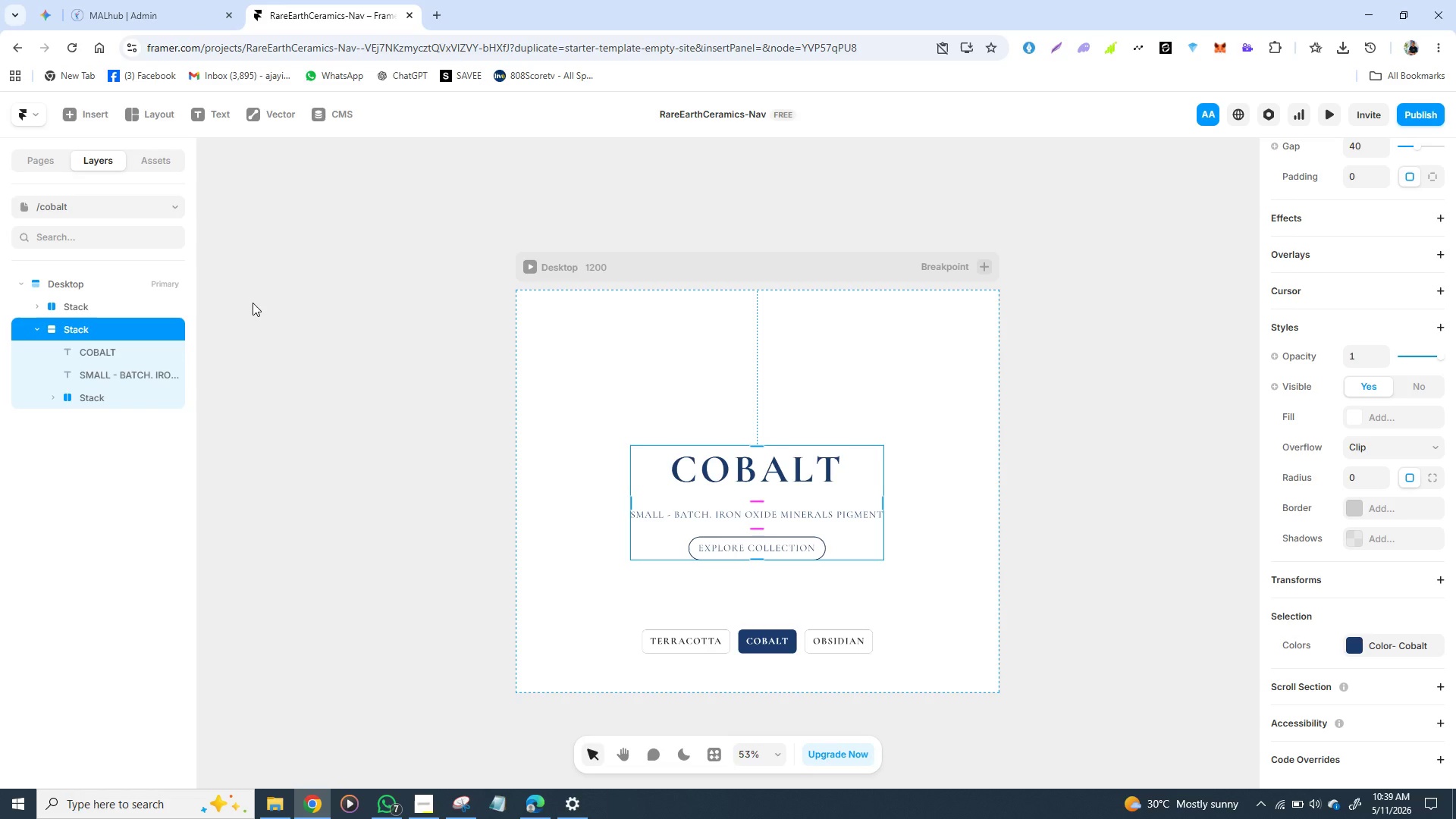 
left_click([287, 378])
 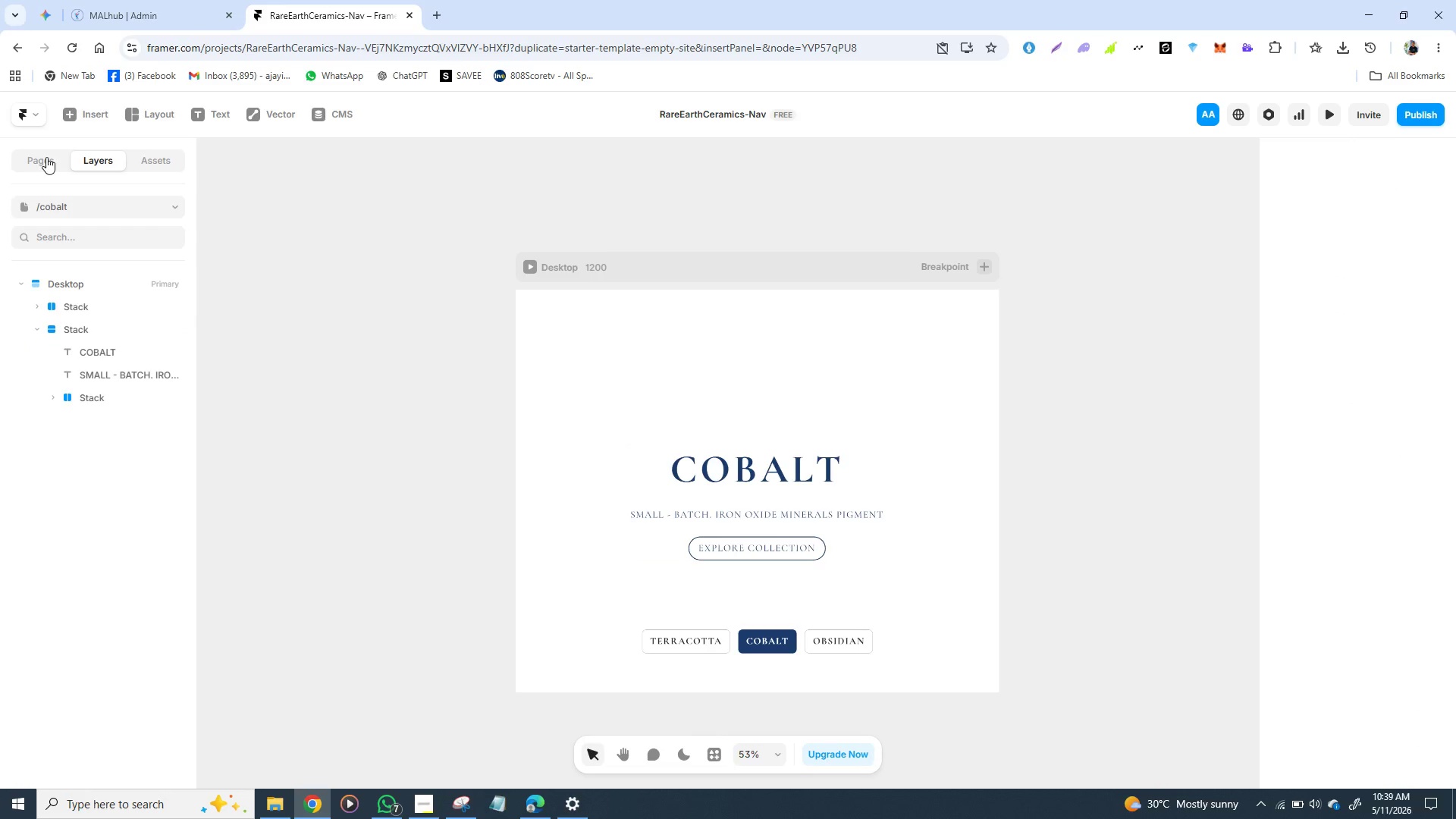 
left_click([46, 157])
 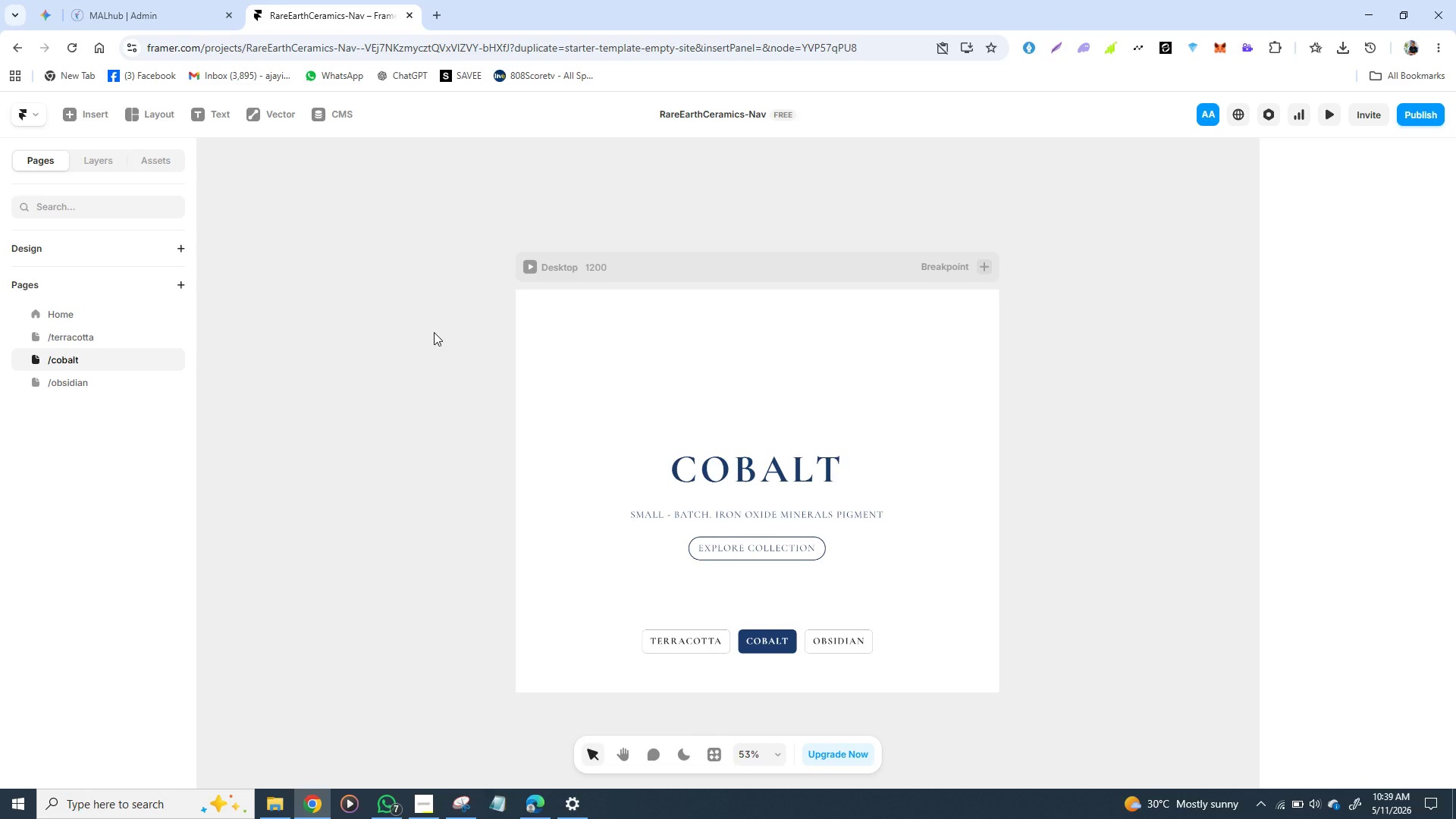 
wait(15.48)
 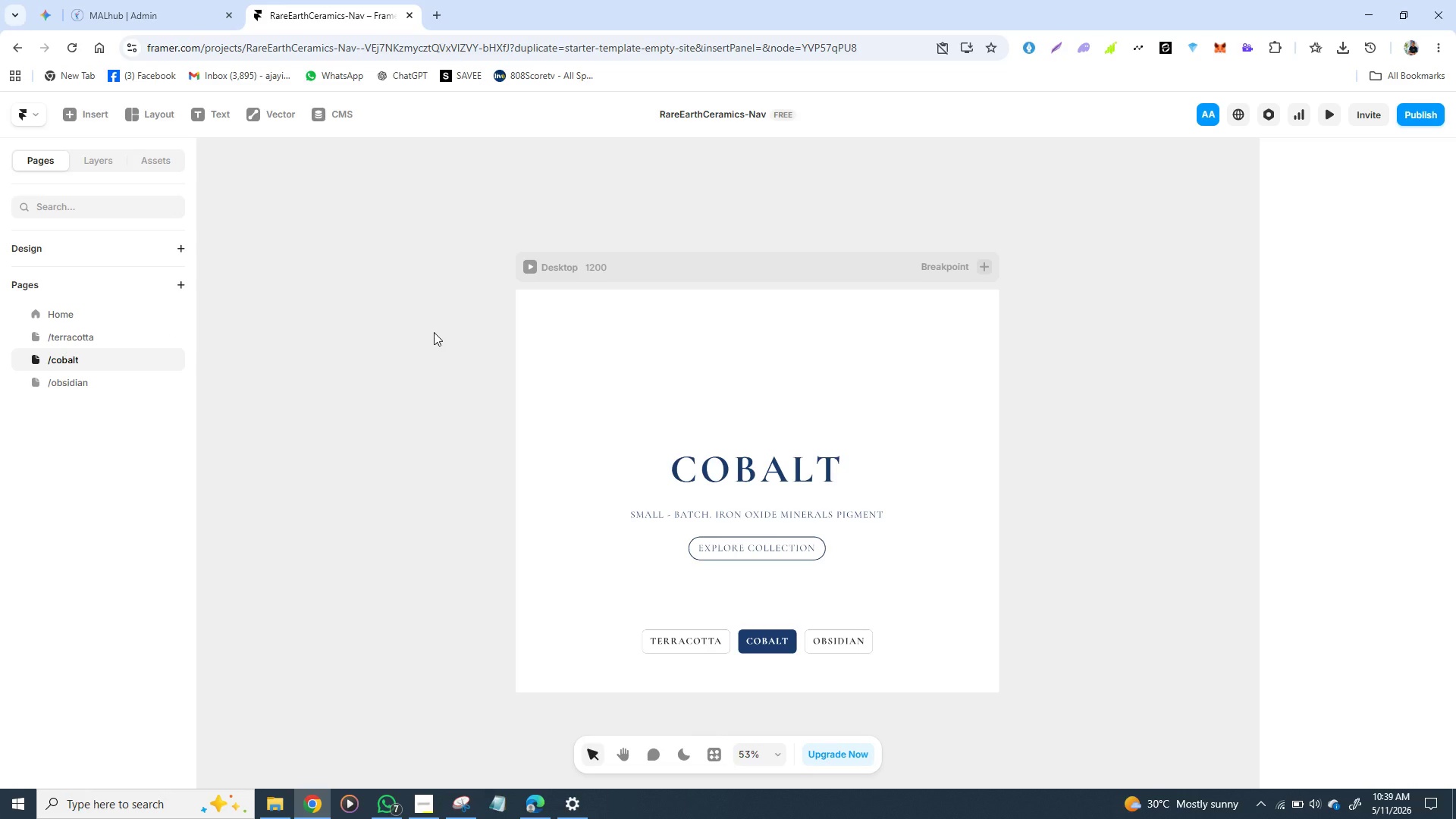 
left_click([652, 410])
 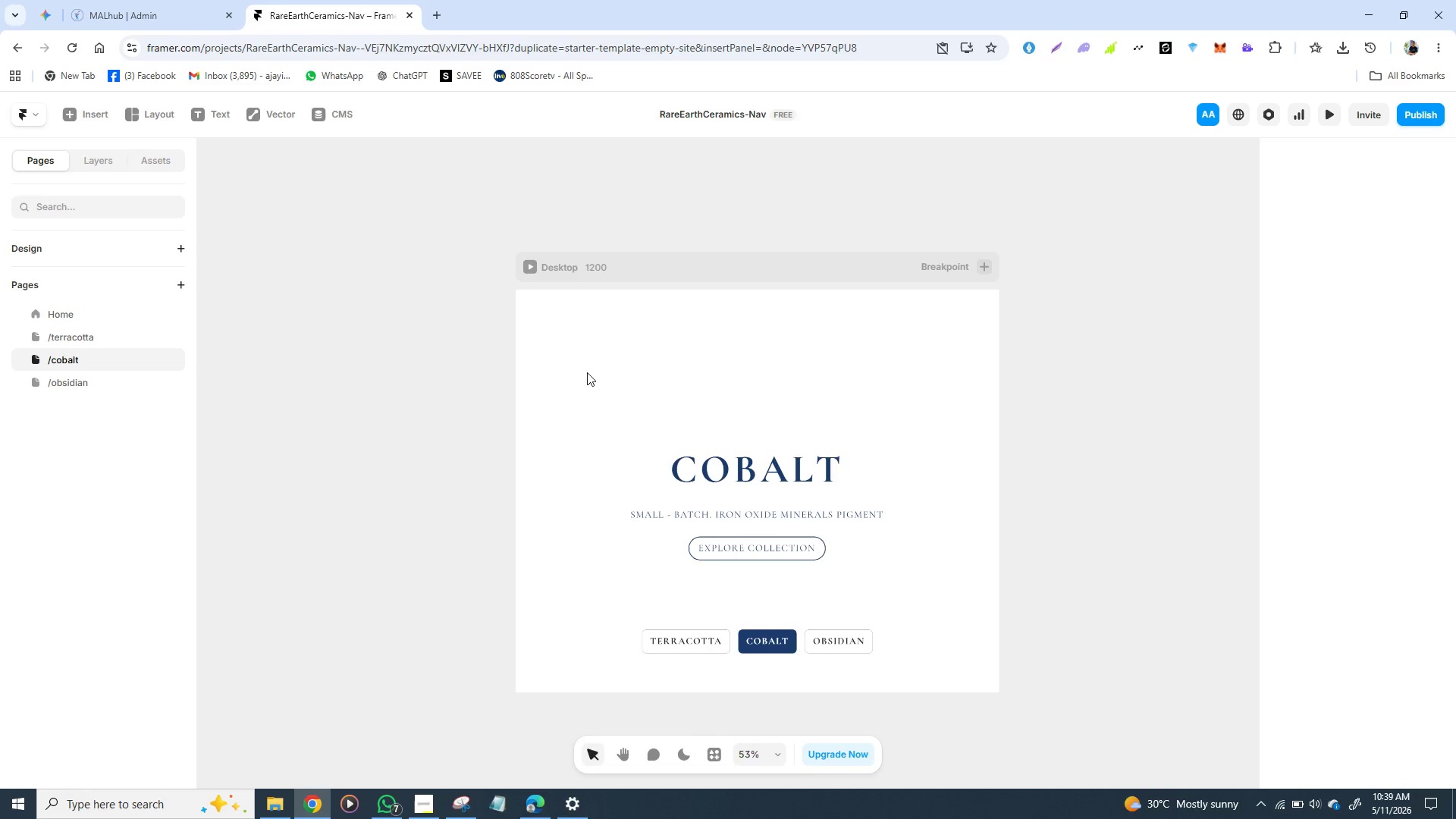 
left_click([588, 373])
 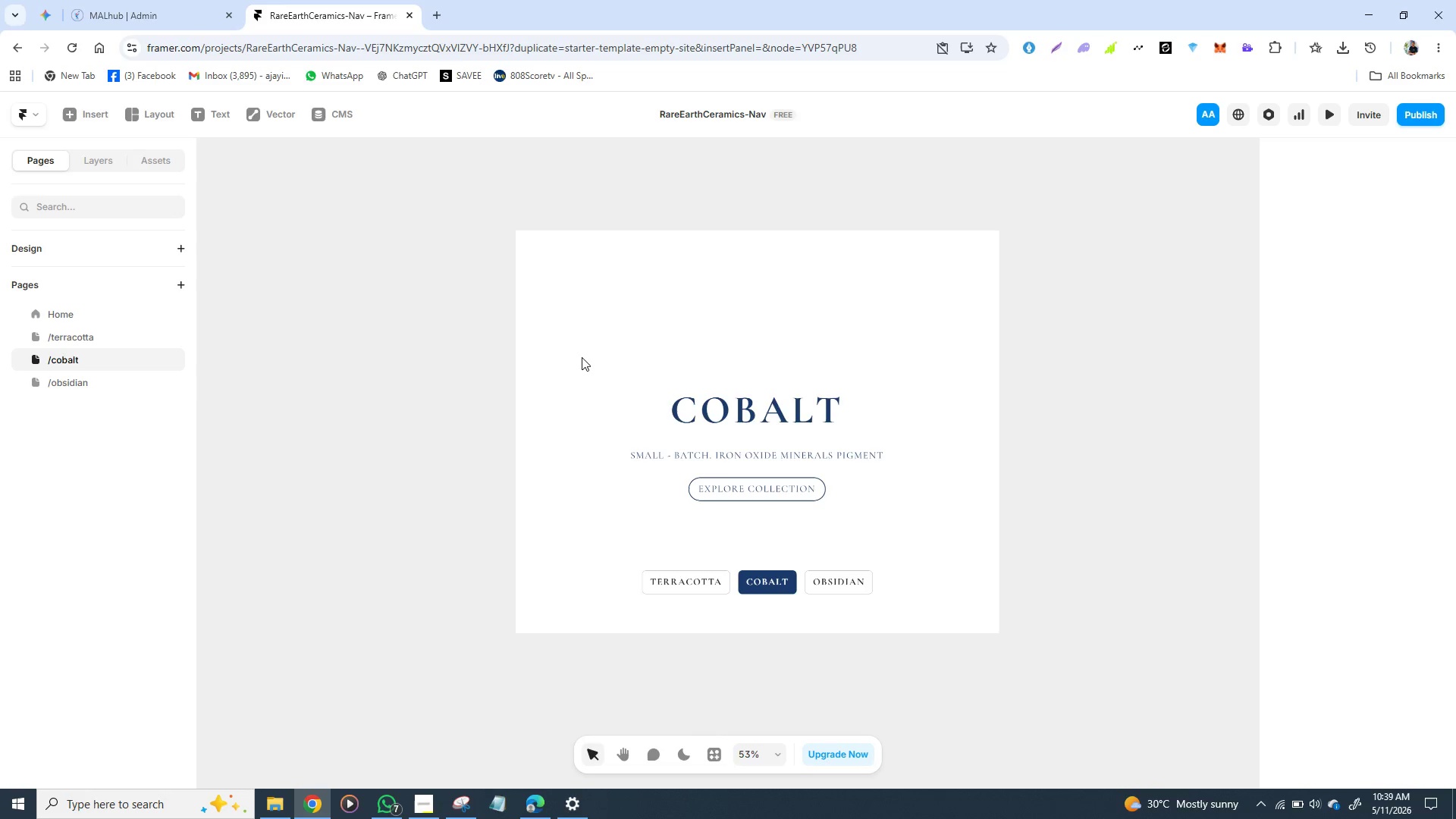 
scroll: coordinate [583, 355], scroll_direction: none, amount: 0.0
 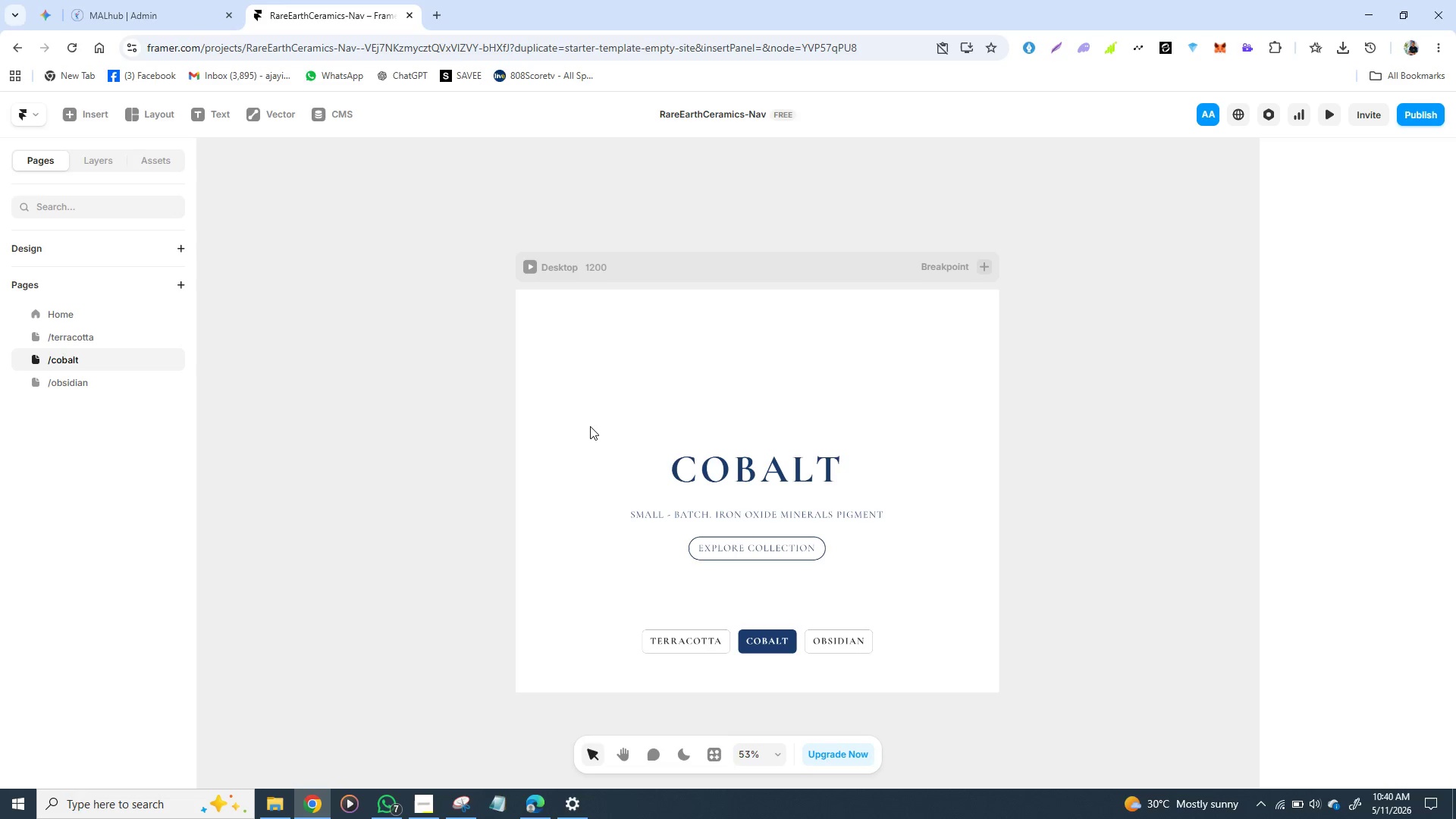 
wait(49.26)
 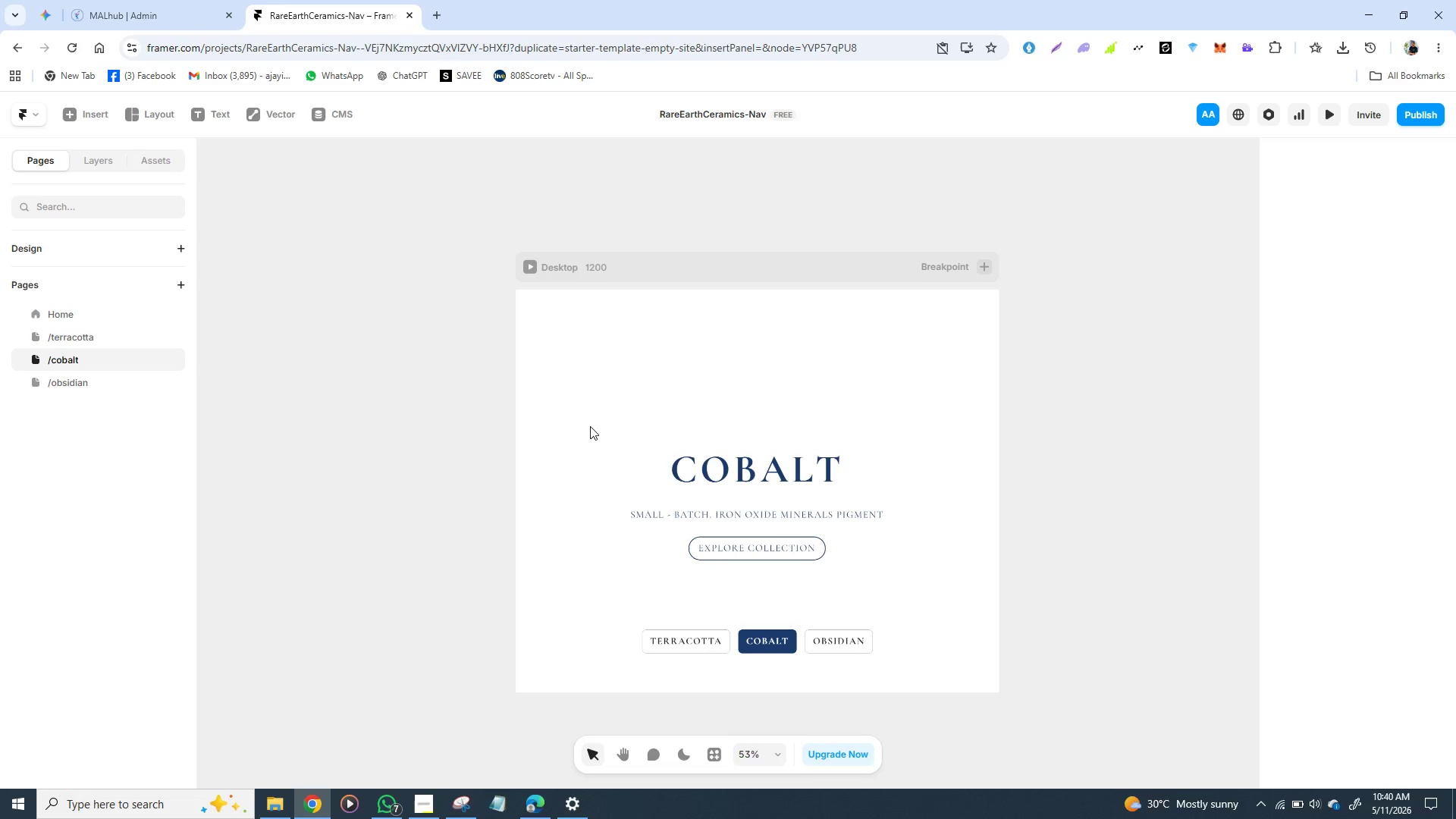 
left_click([93, 161])
 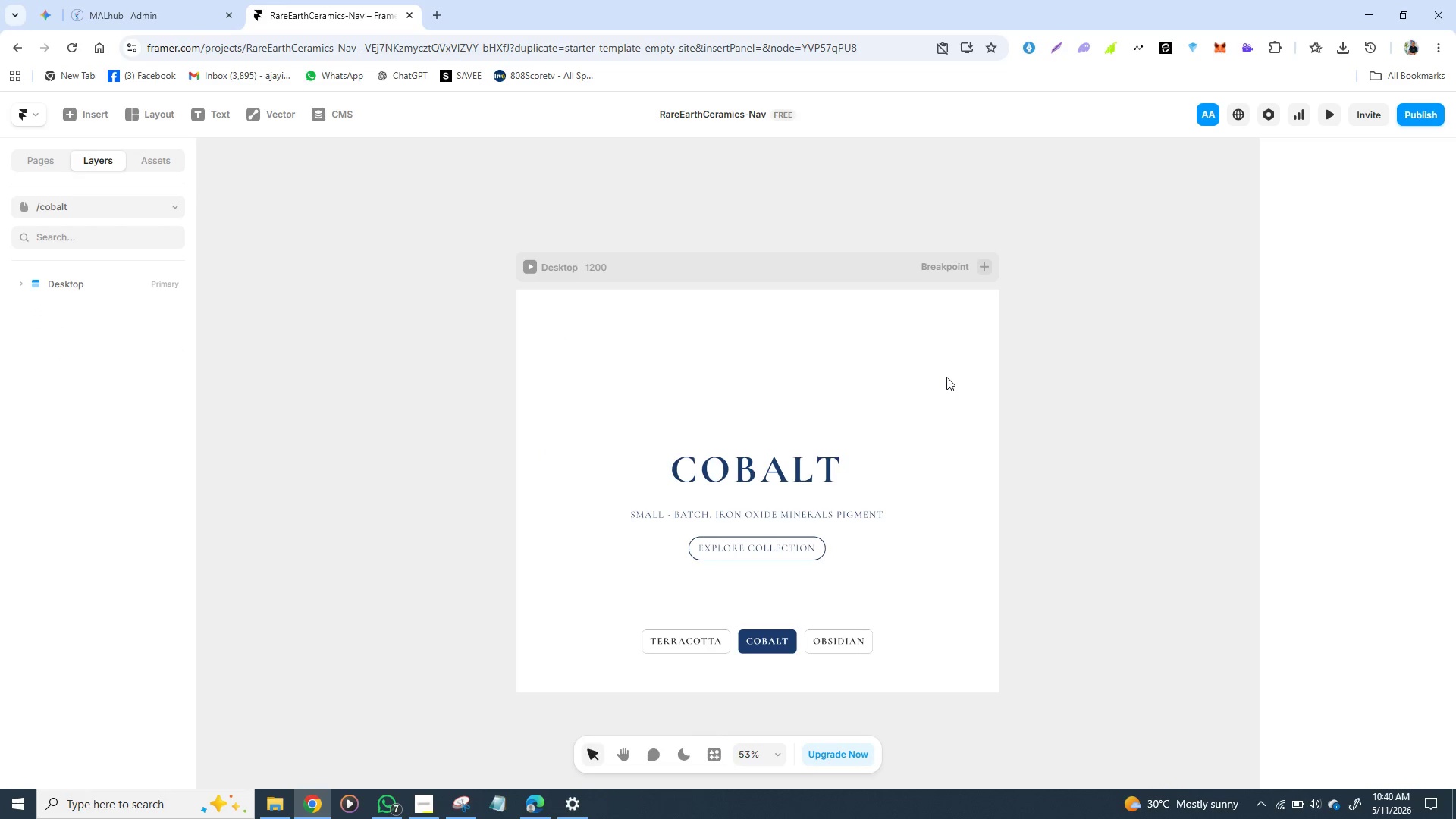 
double_click([947, 376])
 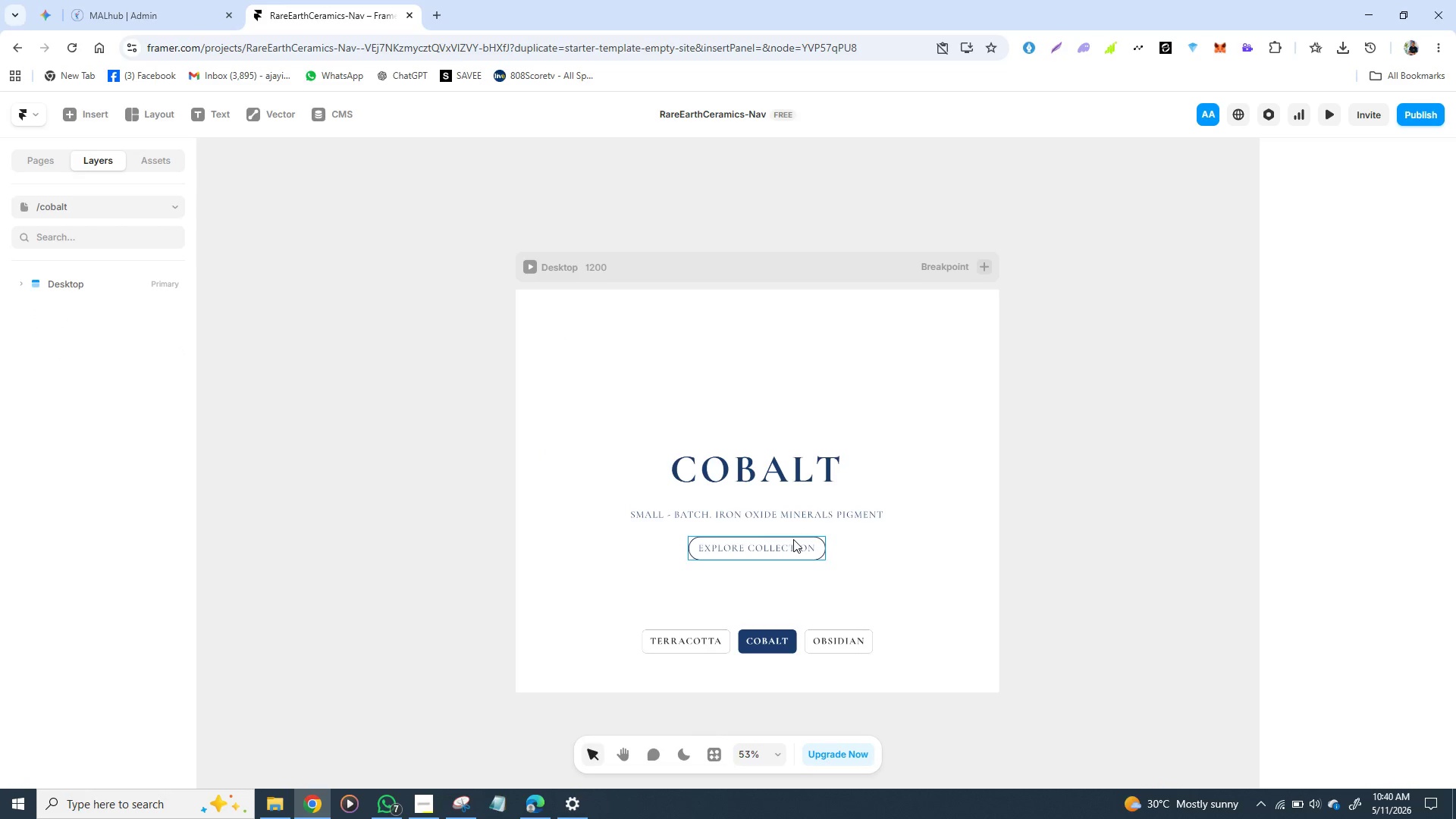 
left_click([793, 539])
 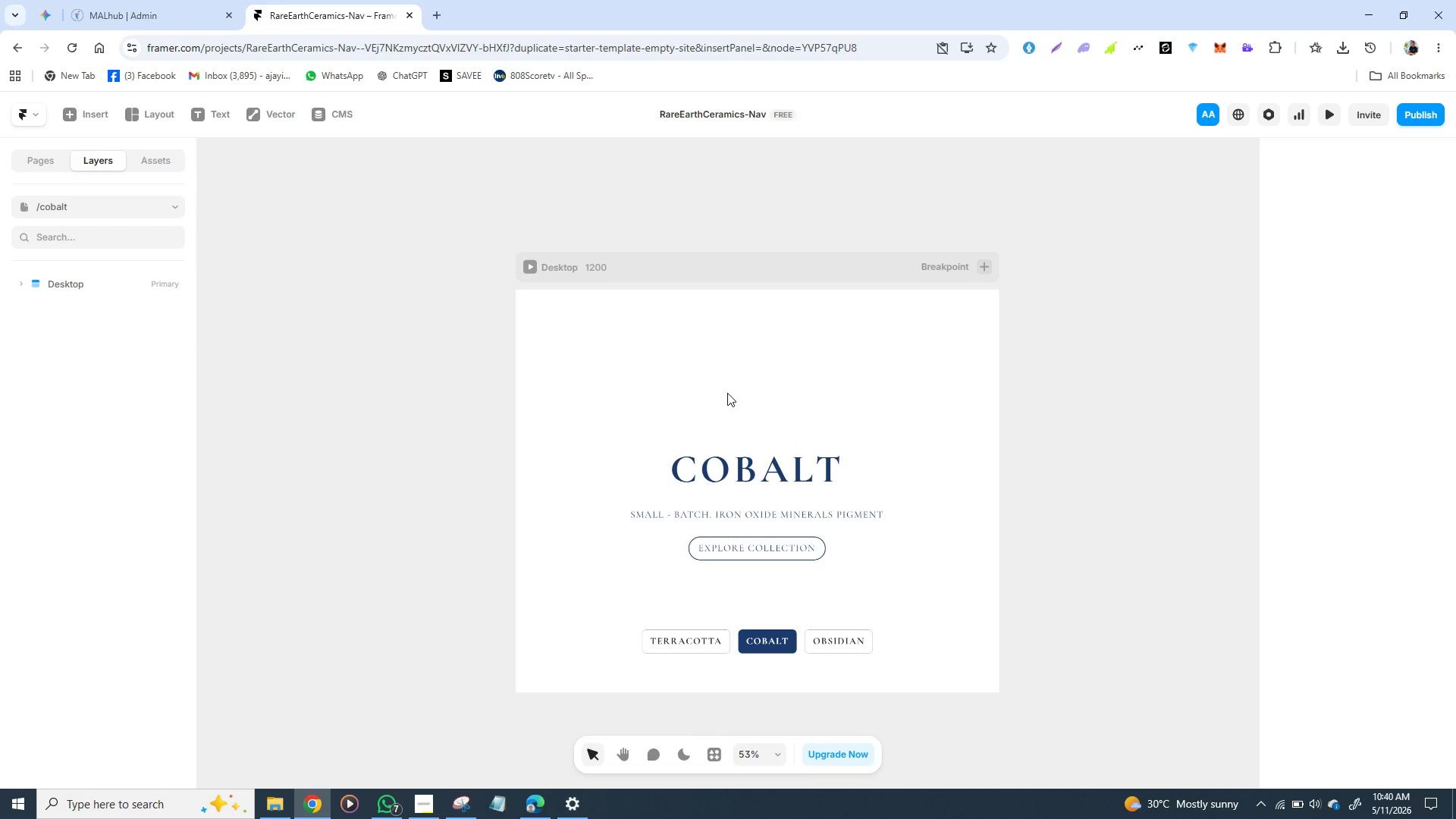 
left_click([727, 393])
 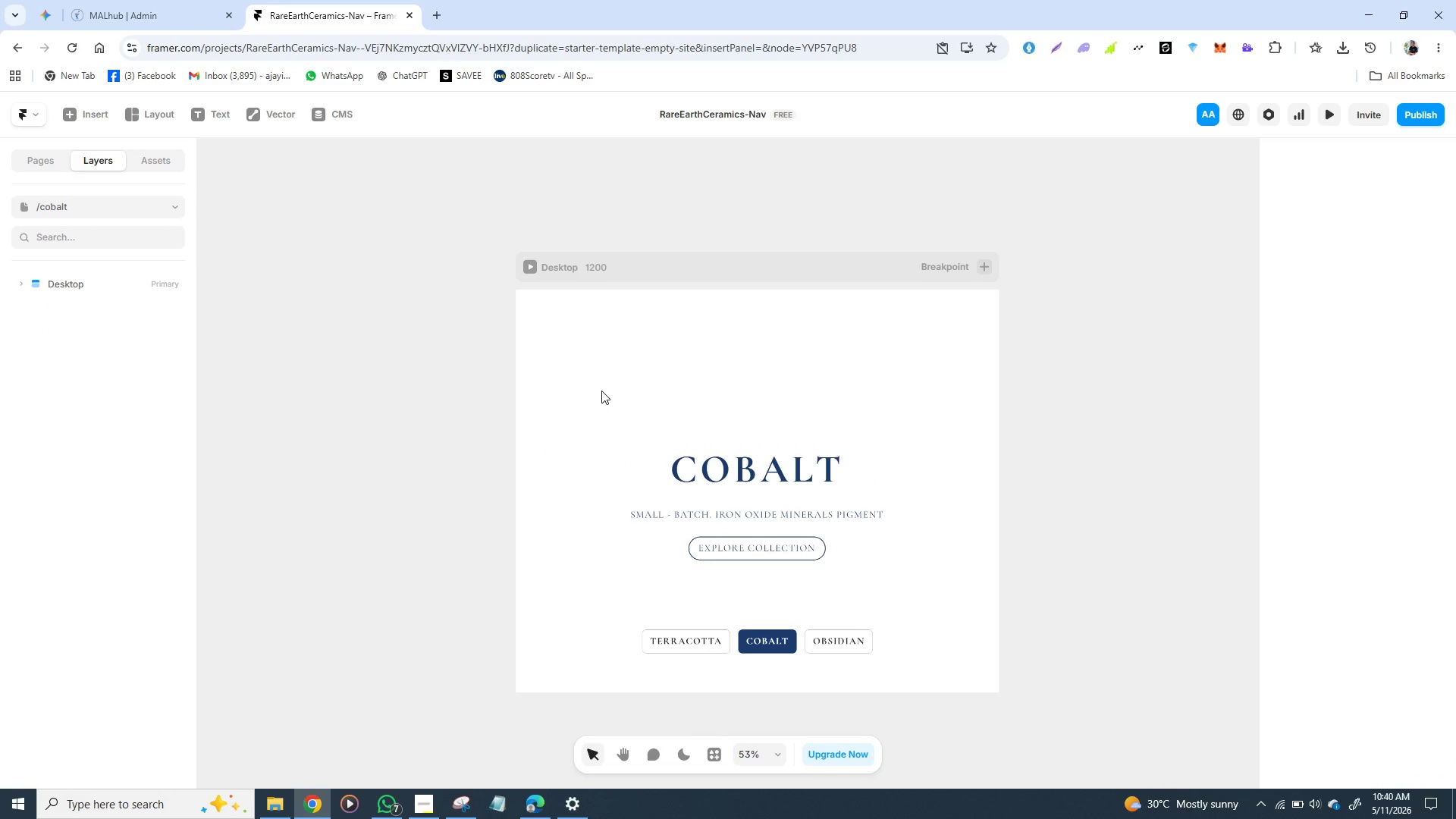 
double_click([601, 391])
 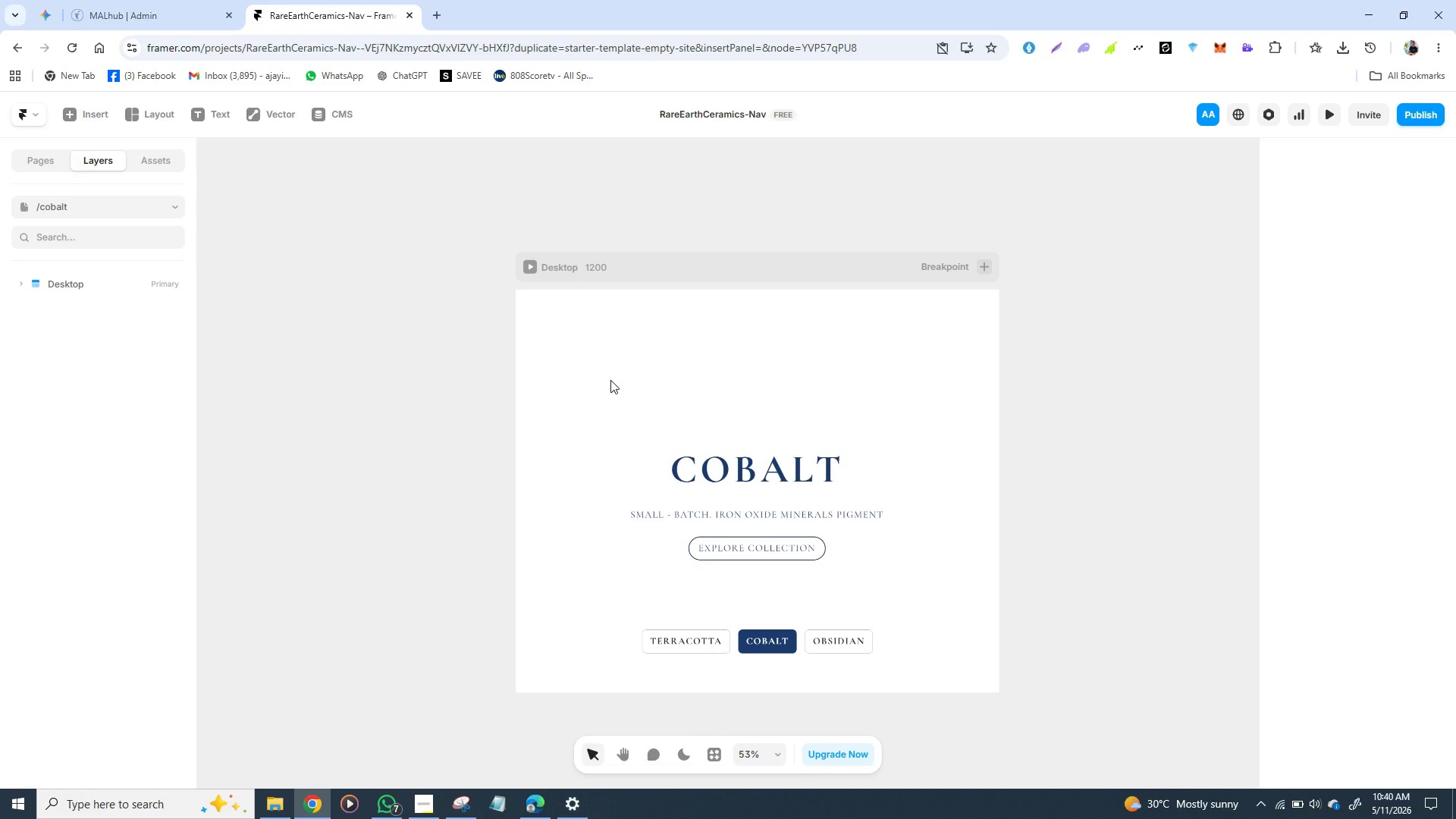 
triple_click([601, 391])
 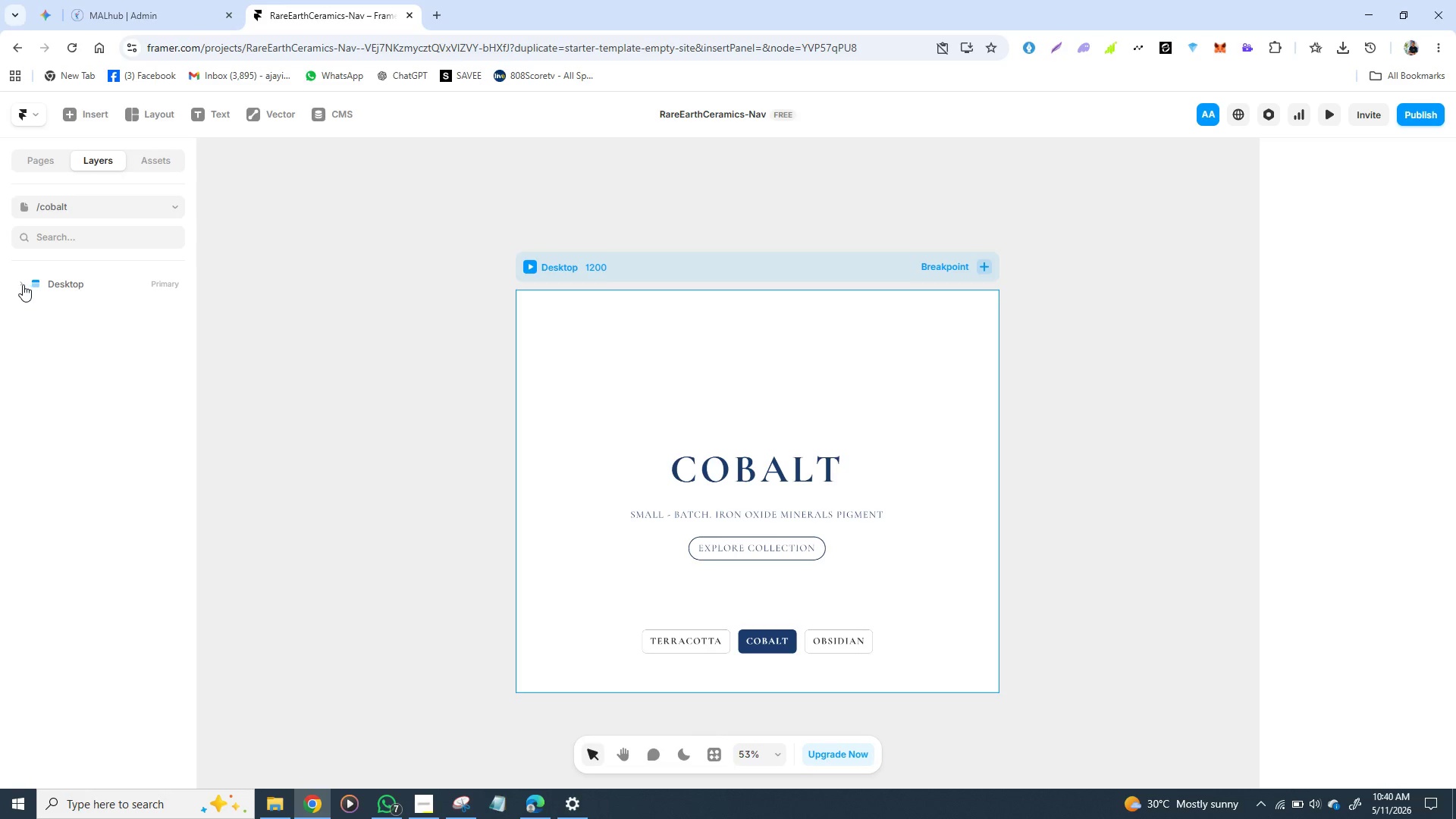 
left_click([23, 284])
 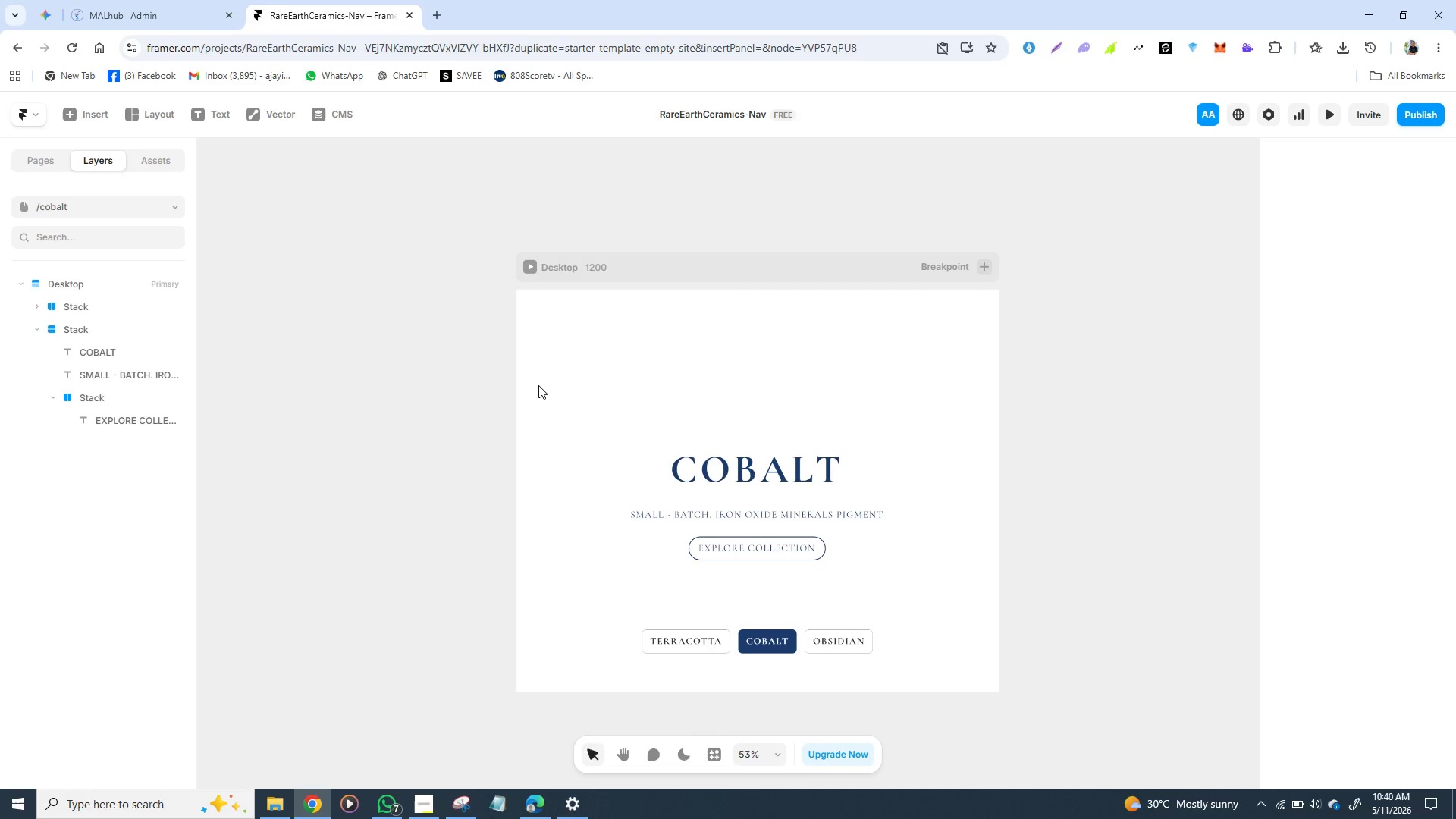 
double_click([538, 385])
 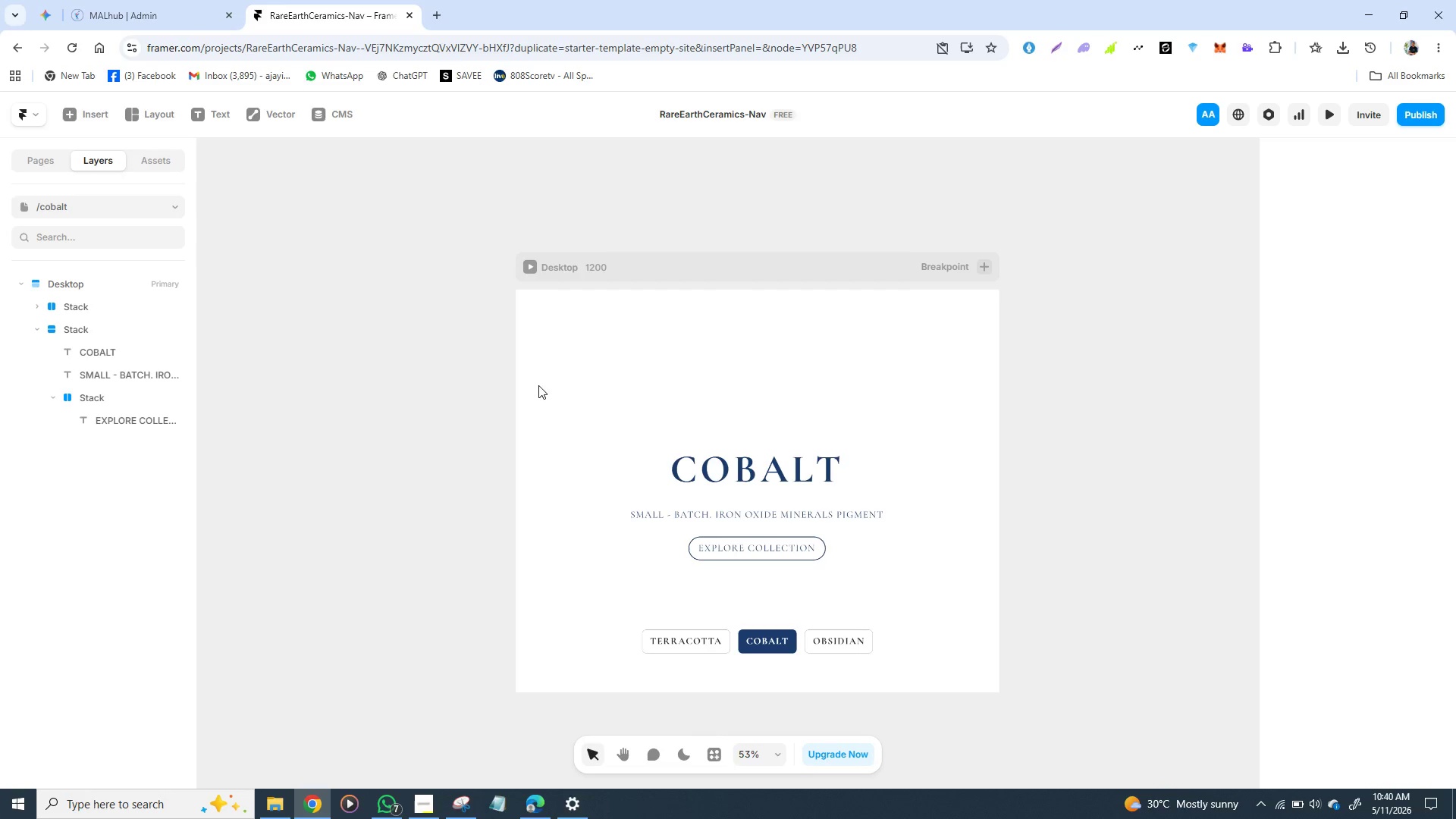 
triple_click([538, 385])
 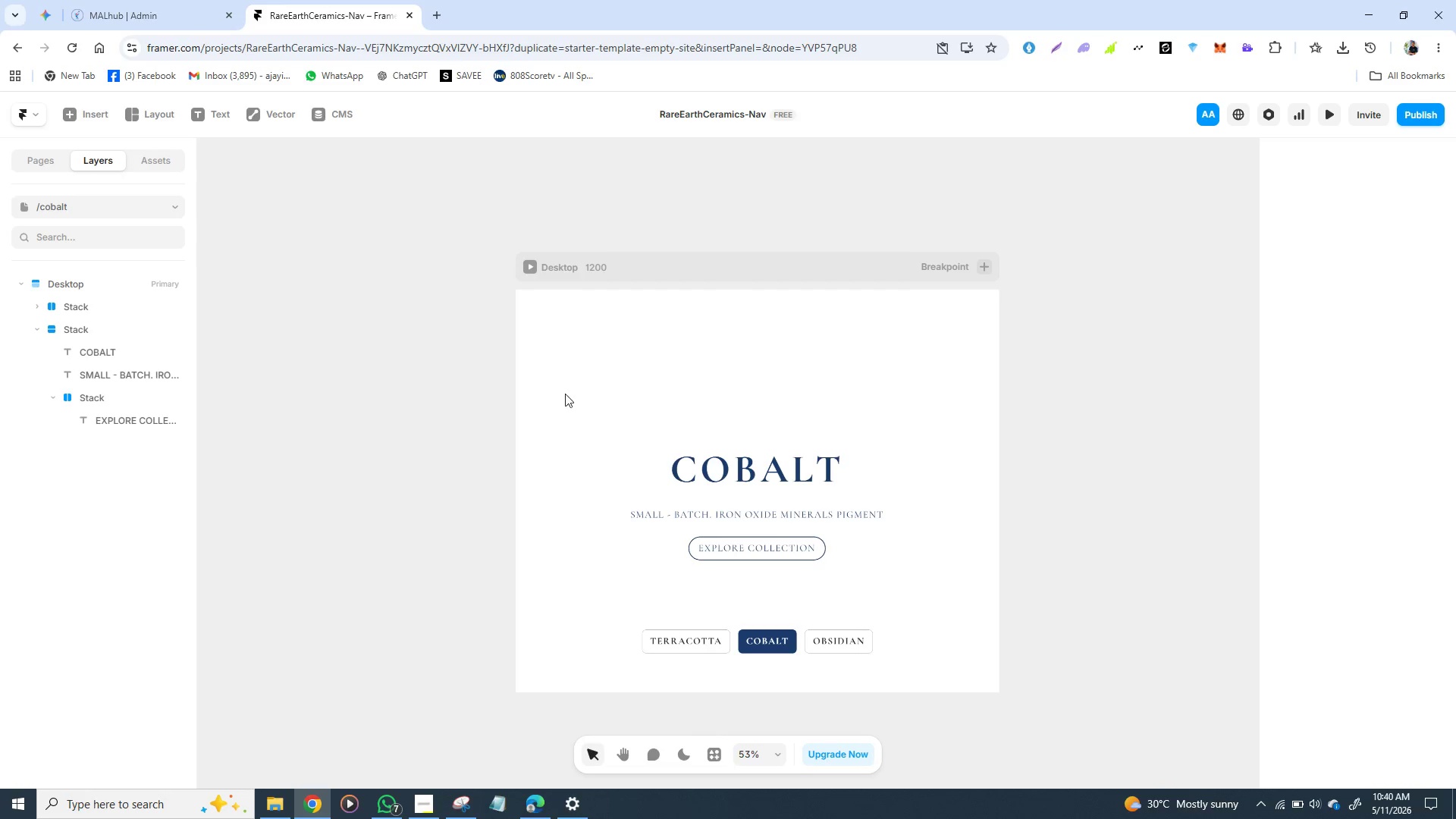 
left_click([696, 395])
 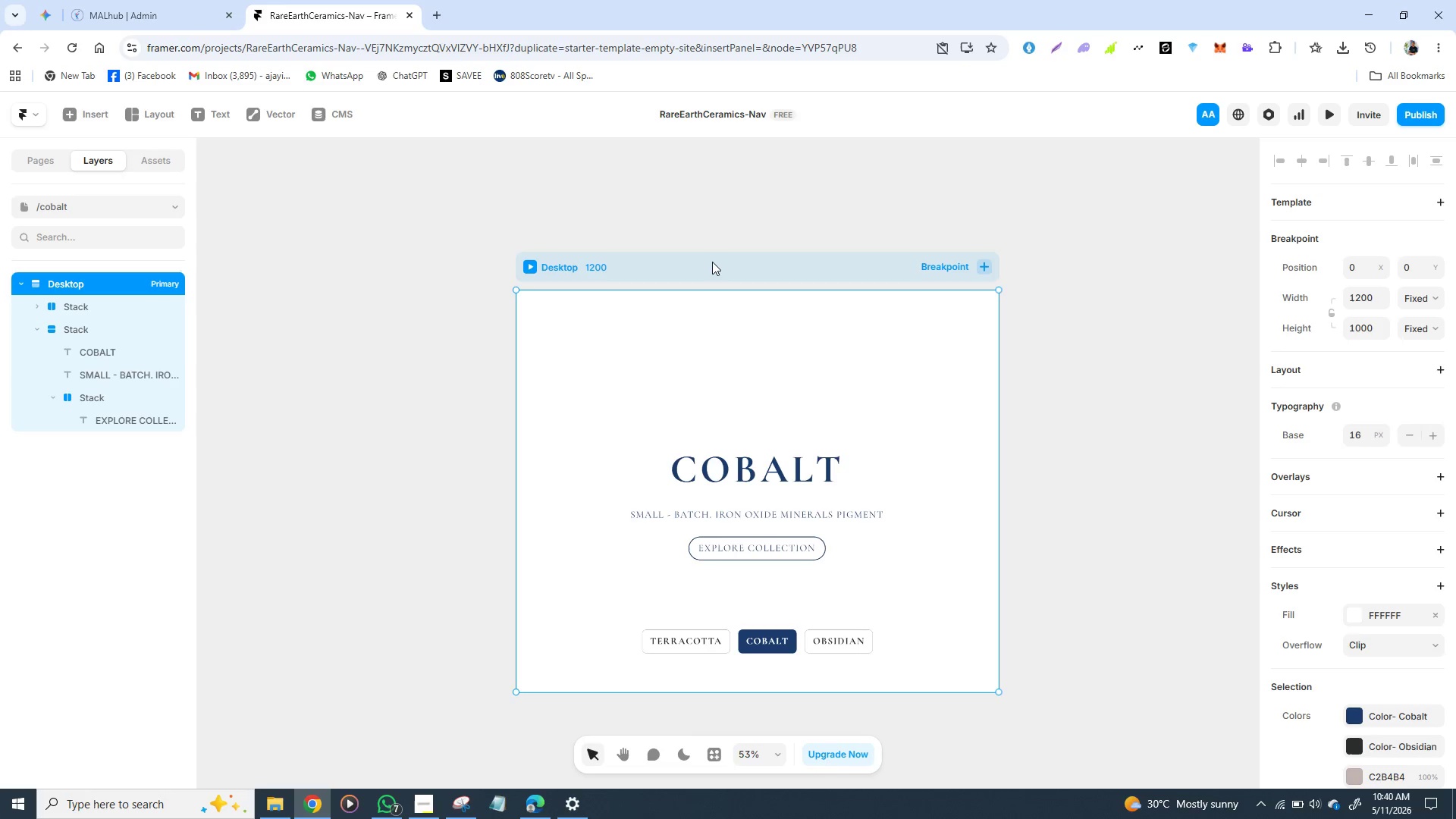 
left_click([712, 262])
 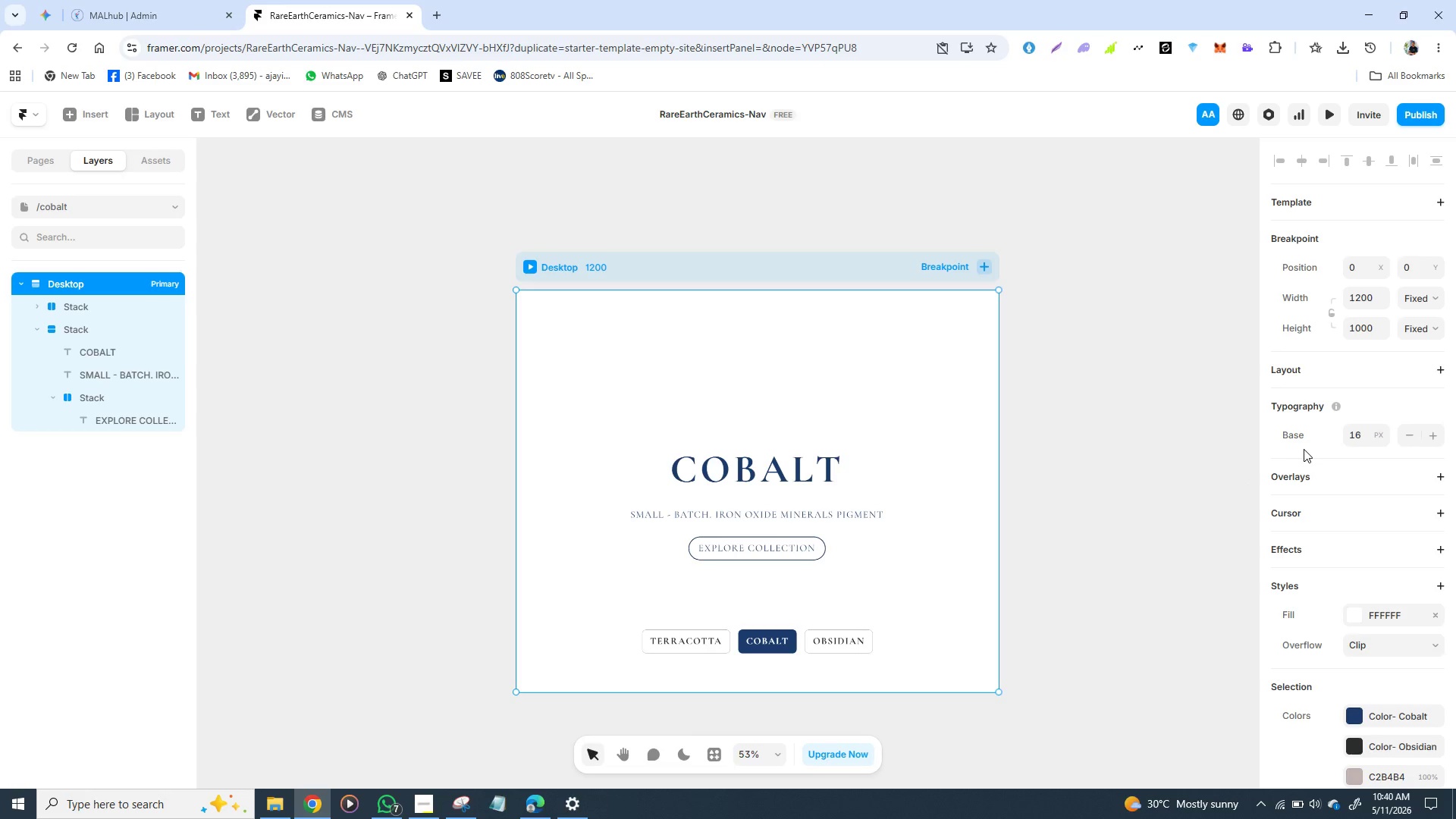 
wait(6.14)
 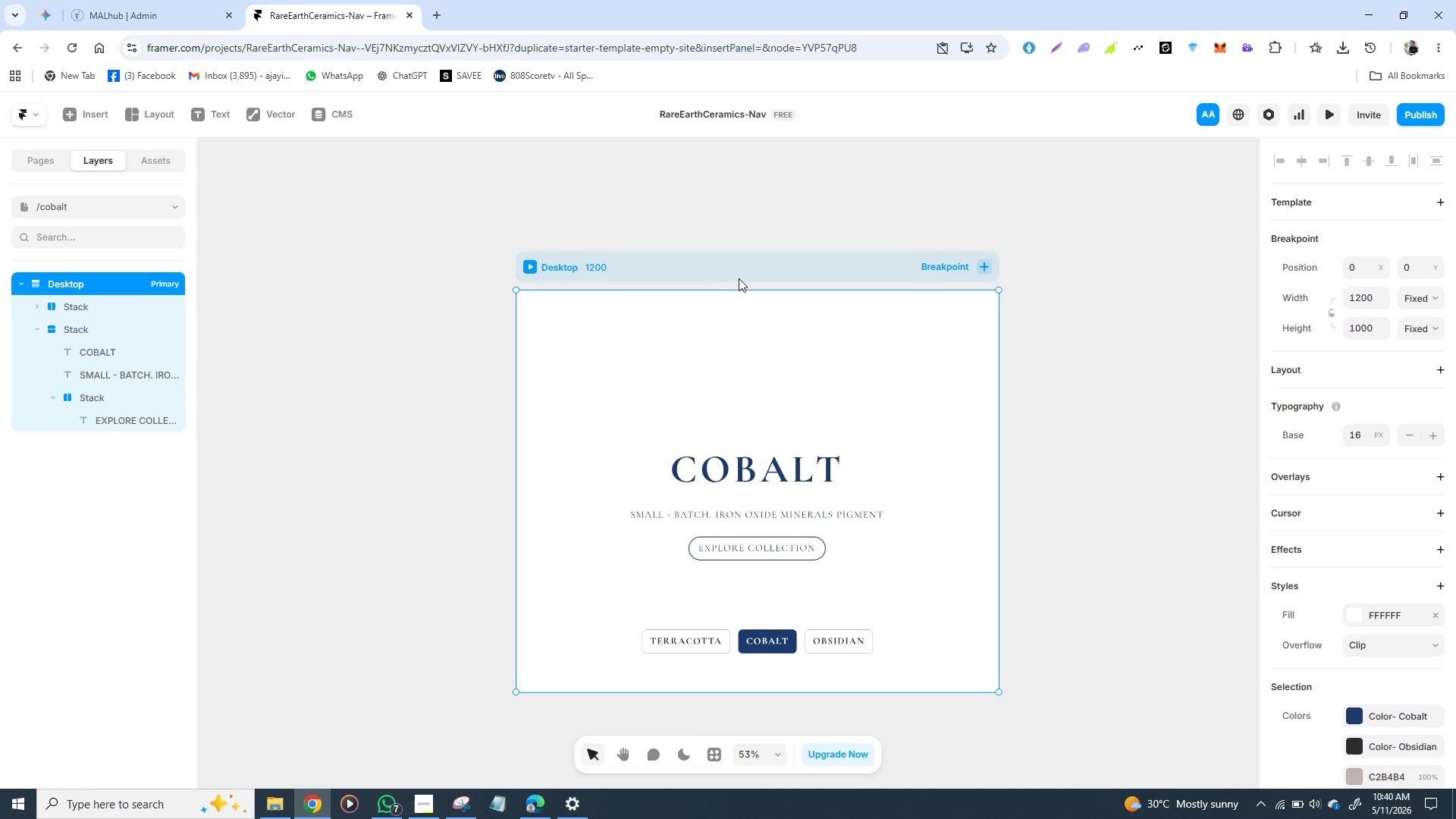 
scroll: coordinate [1307, 447], scroll_direction: none, amount: 0.0
 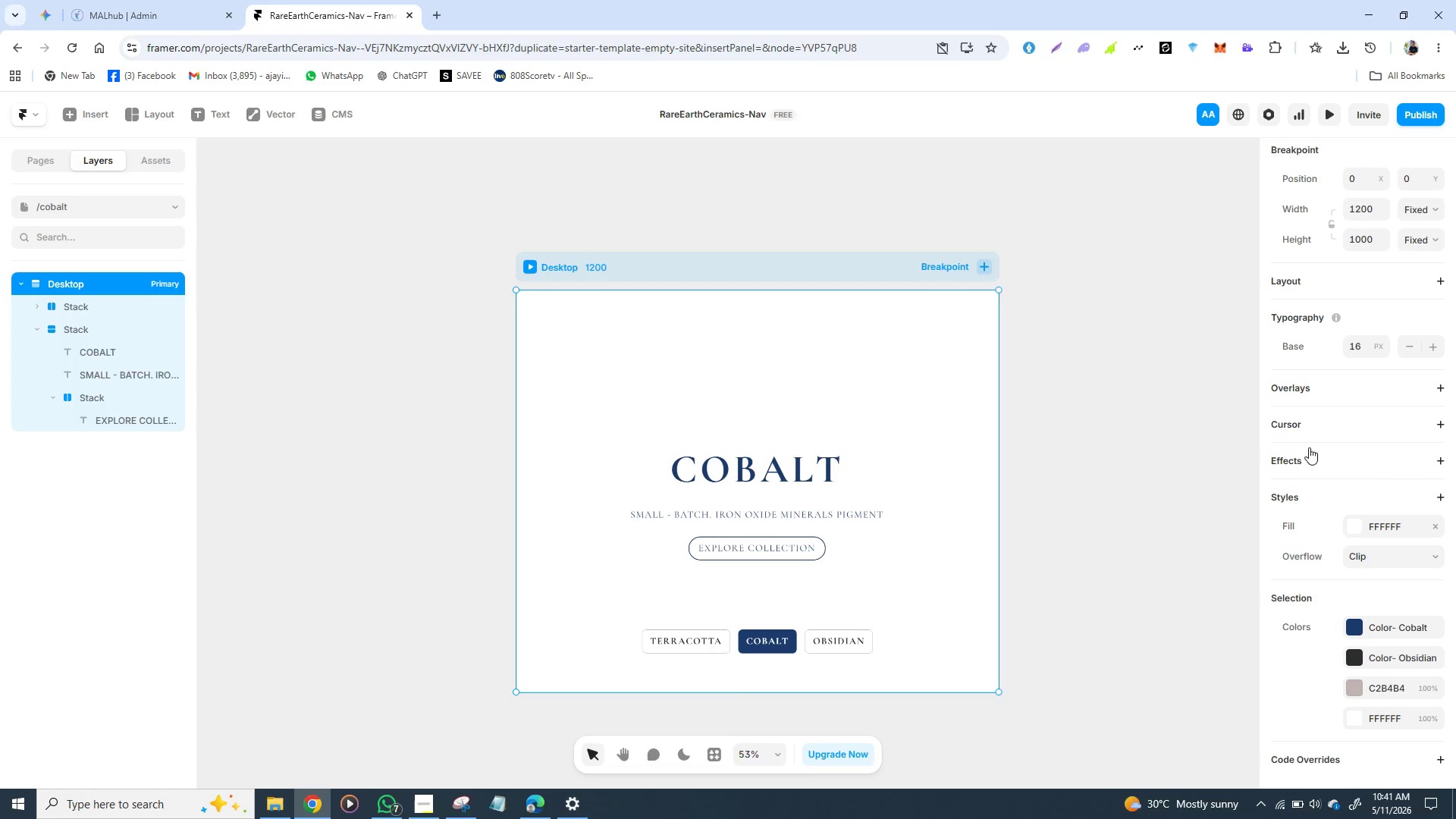 
wait(6.47)
 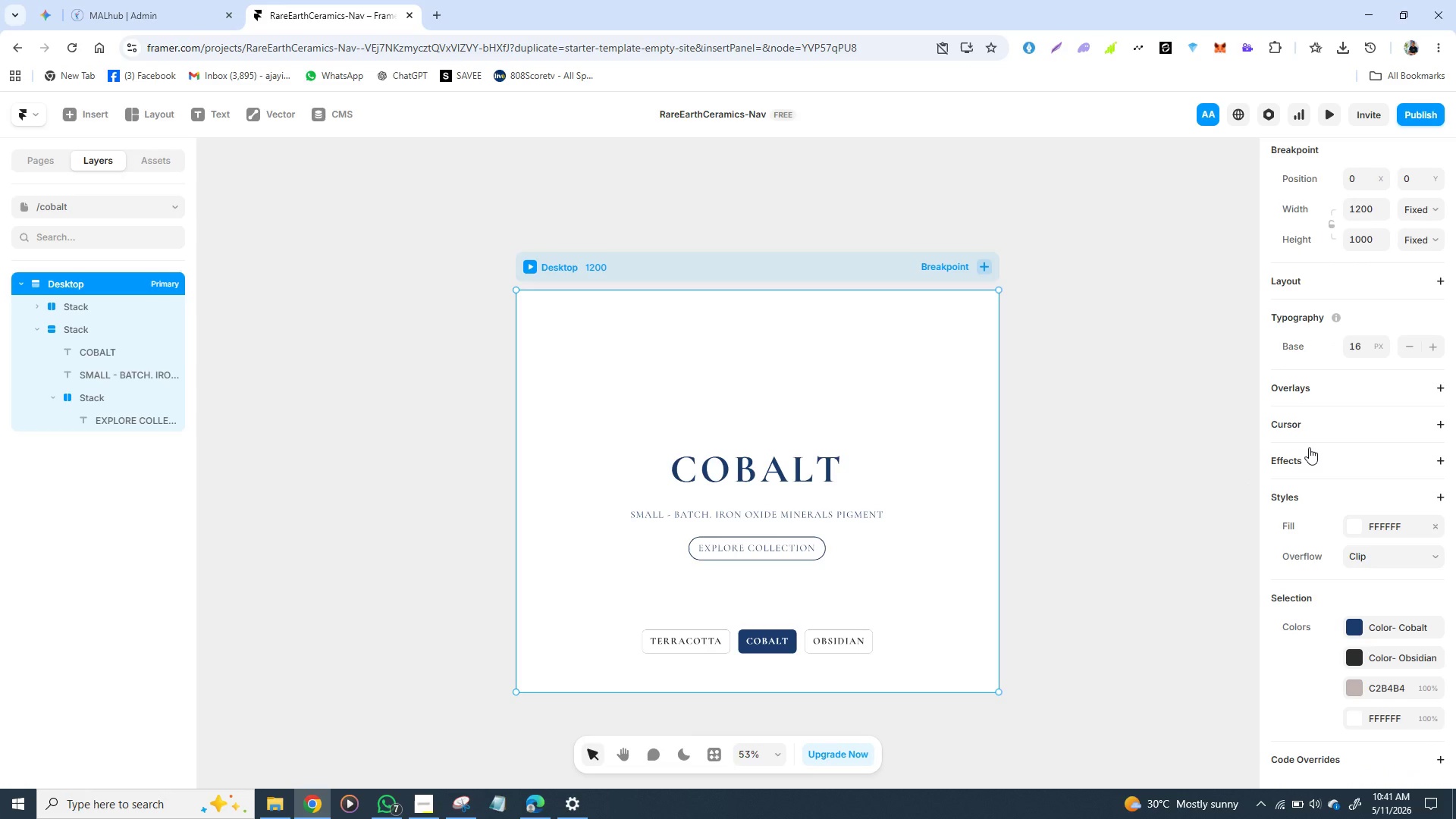 
left_click([1357, 526])
 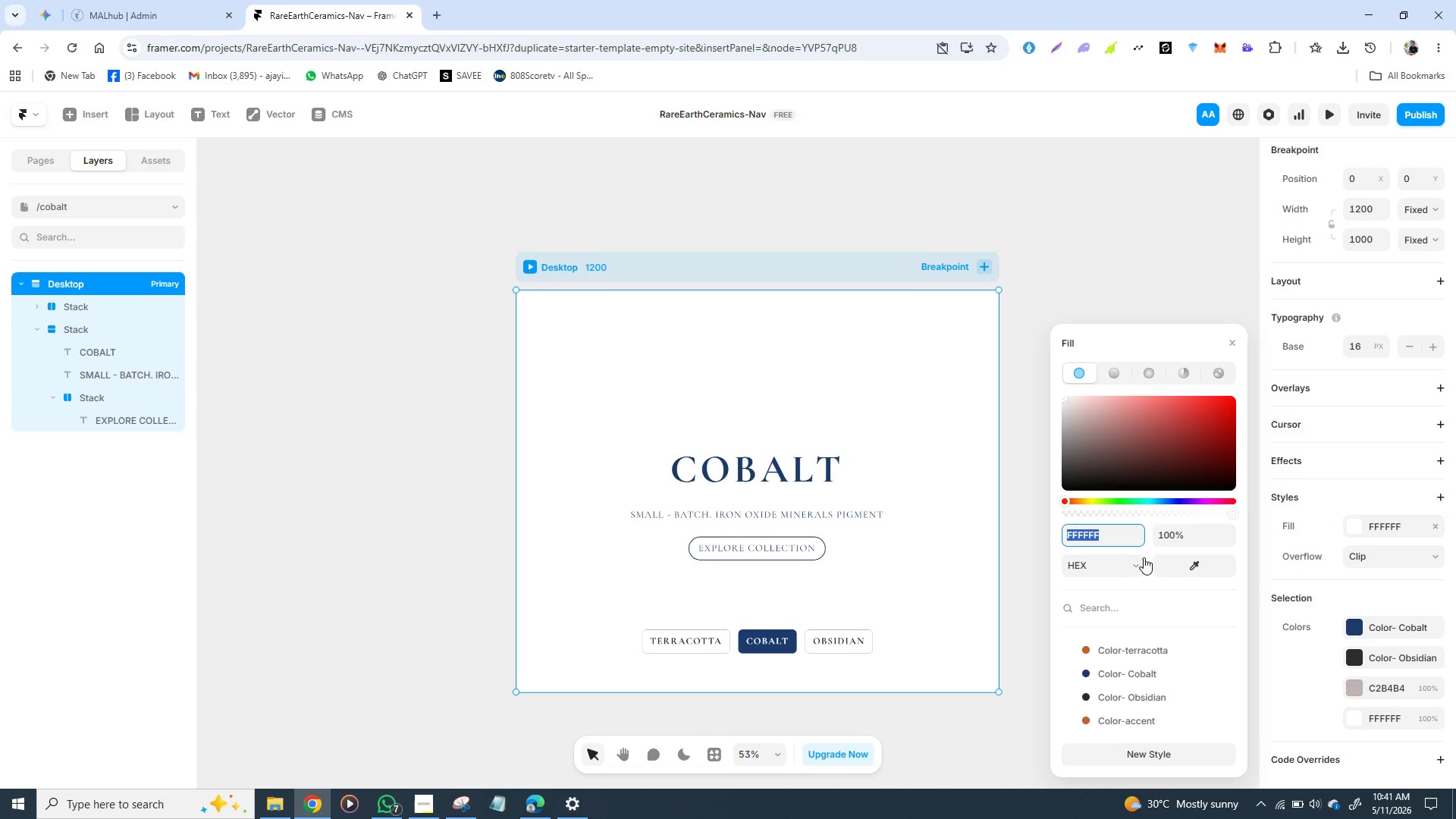 
wait(5.59)
 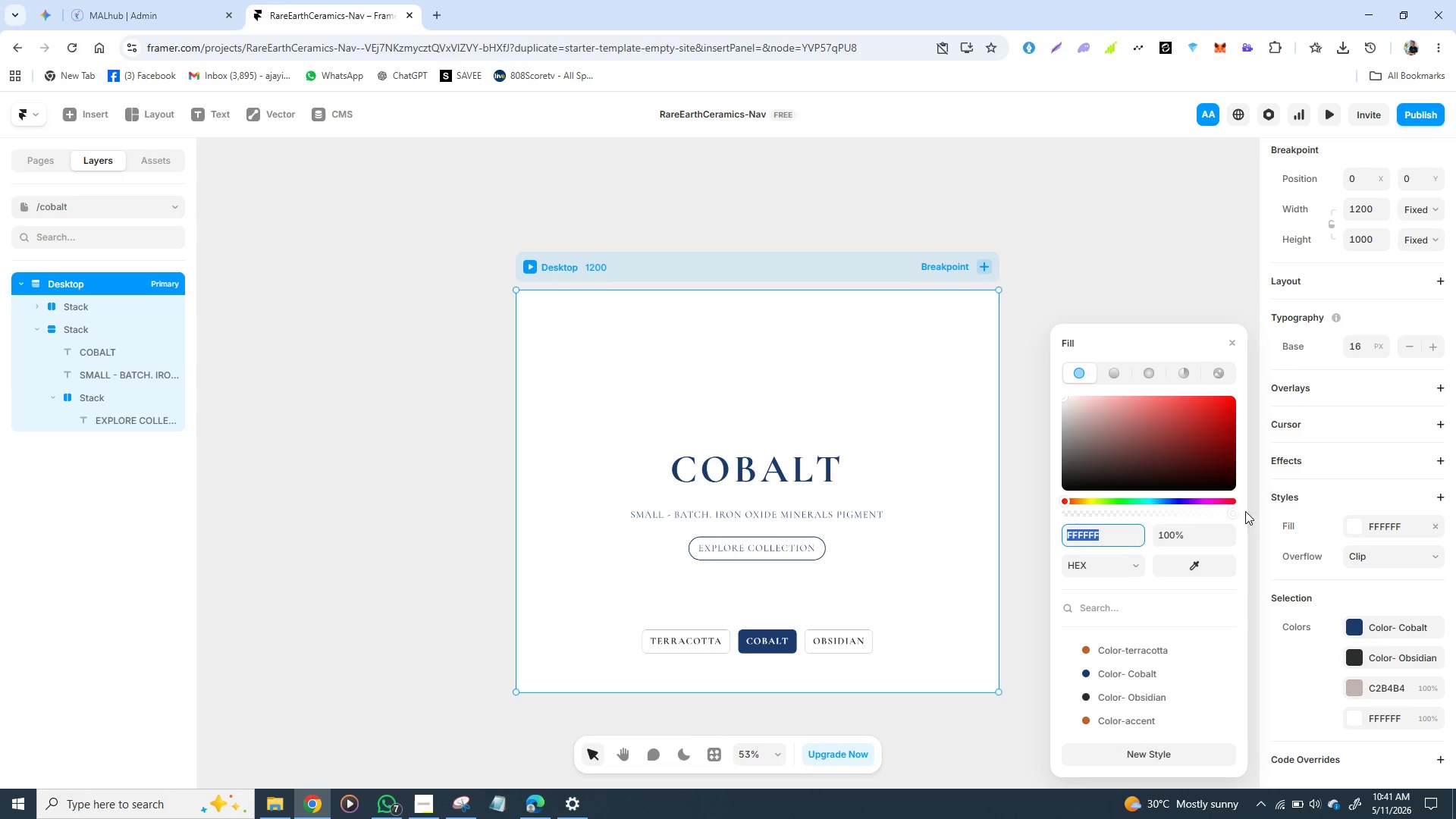 
type(EEF)
 